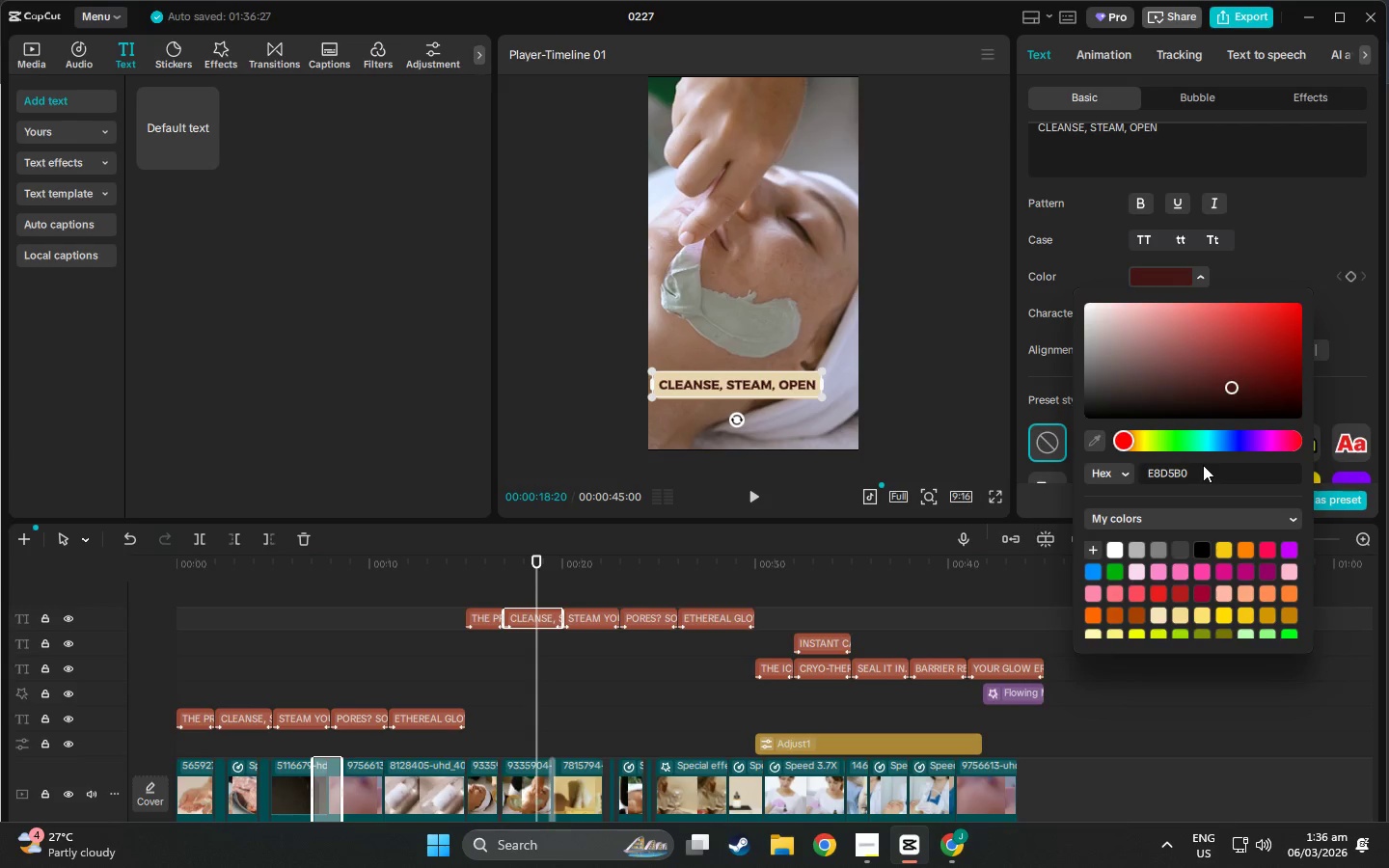 
key(Enter)
 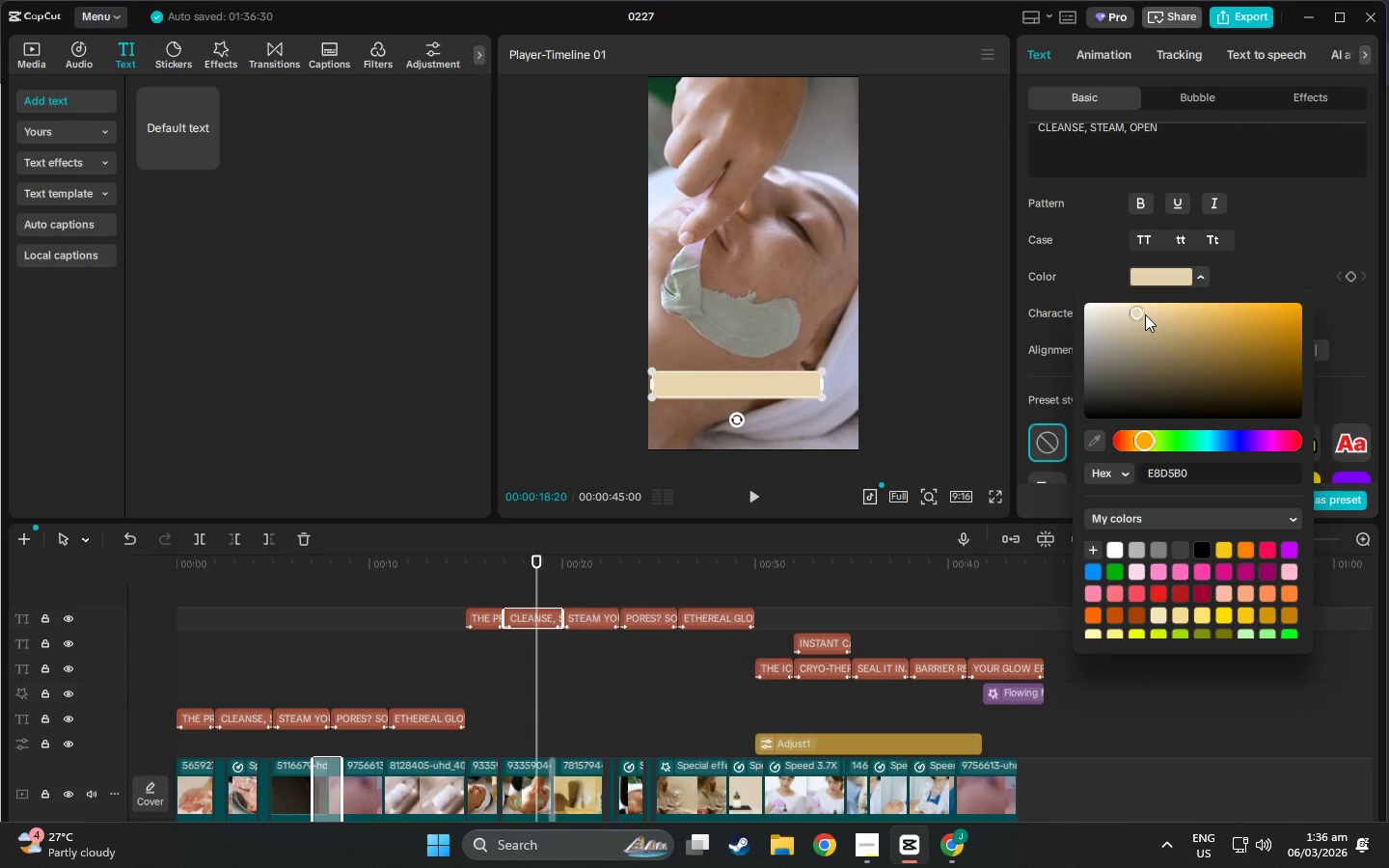 
left_click_drag(start_coordinate=[1144, 314], to_coordinate=[1155, 377])
 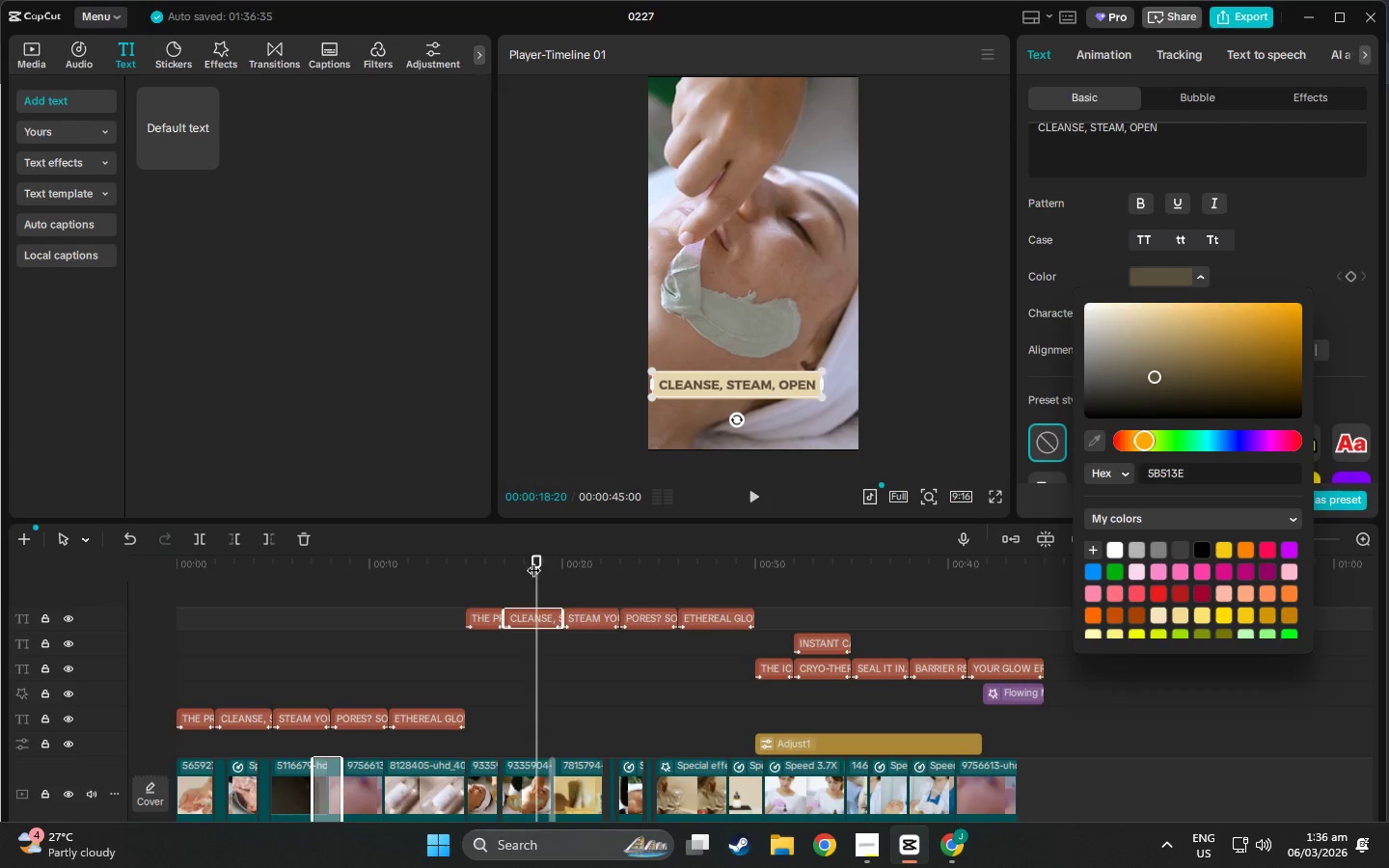 
left_click_drag(start_coordinate=[534, 560], to_coordinate=[481, 558])
 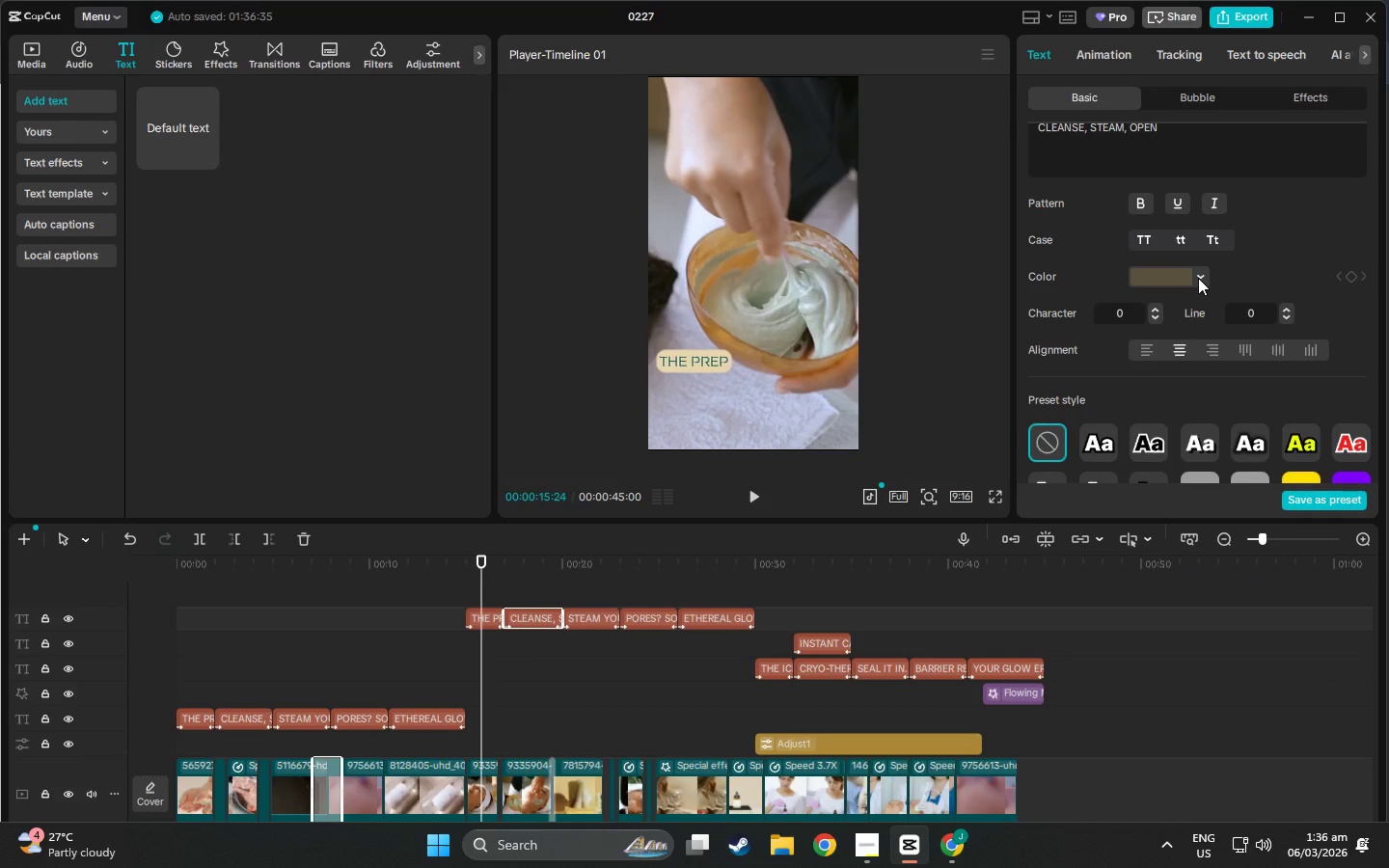 
left_click([1198, 278])
 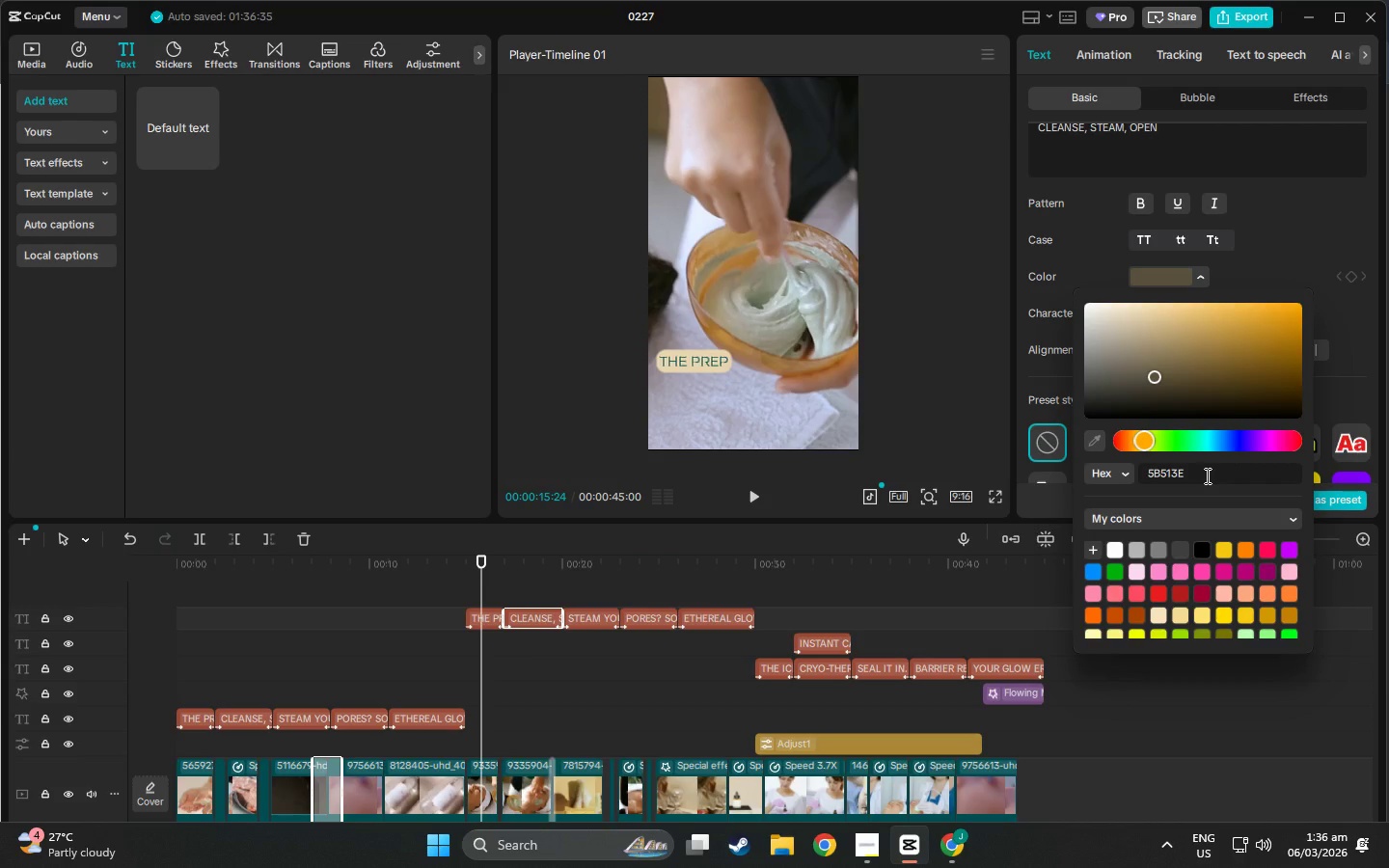 
double_click([1206, 475])
 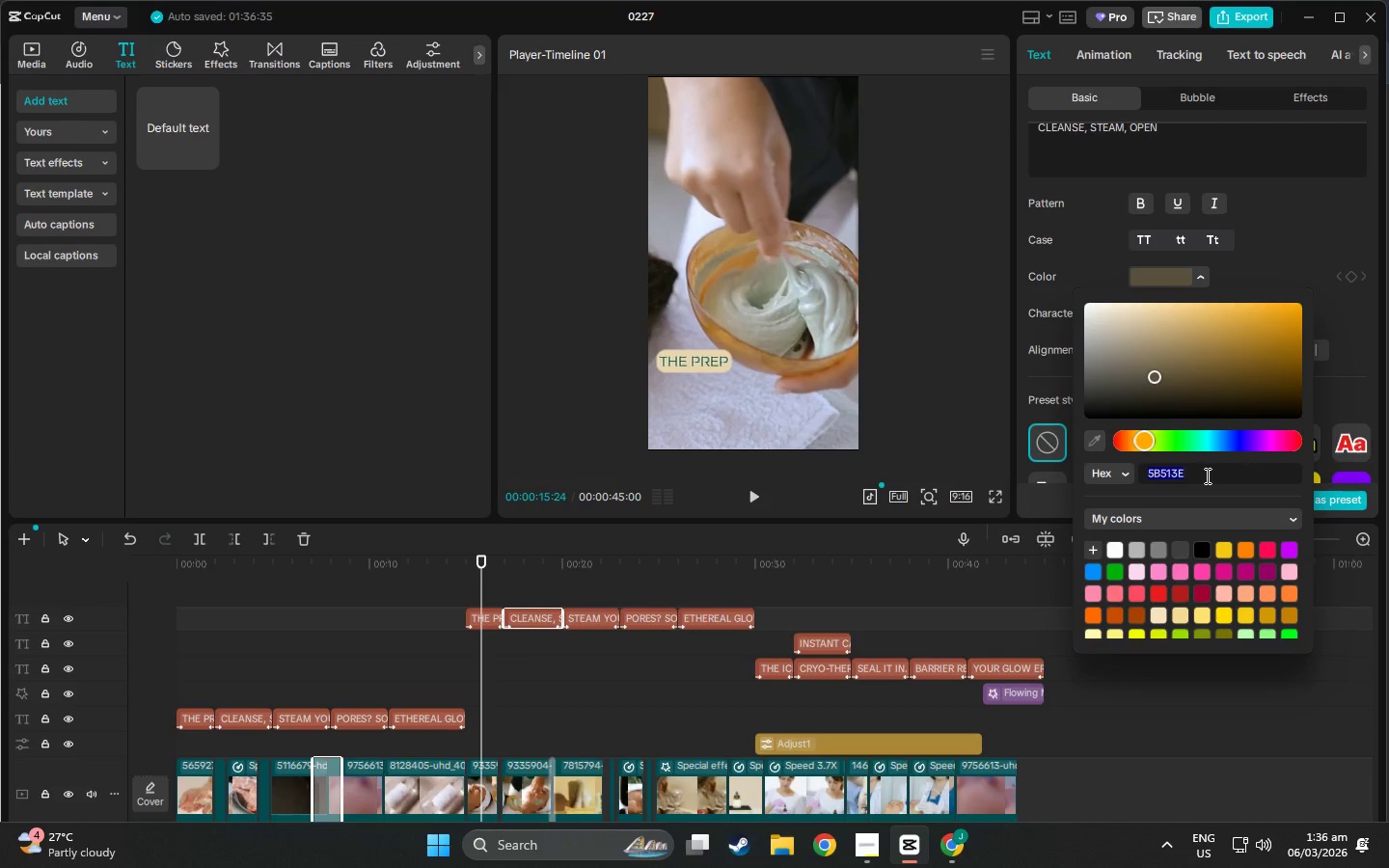 
triple_click([1206, 475])
 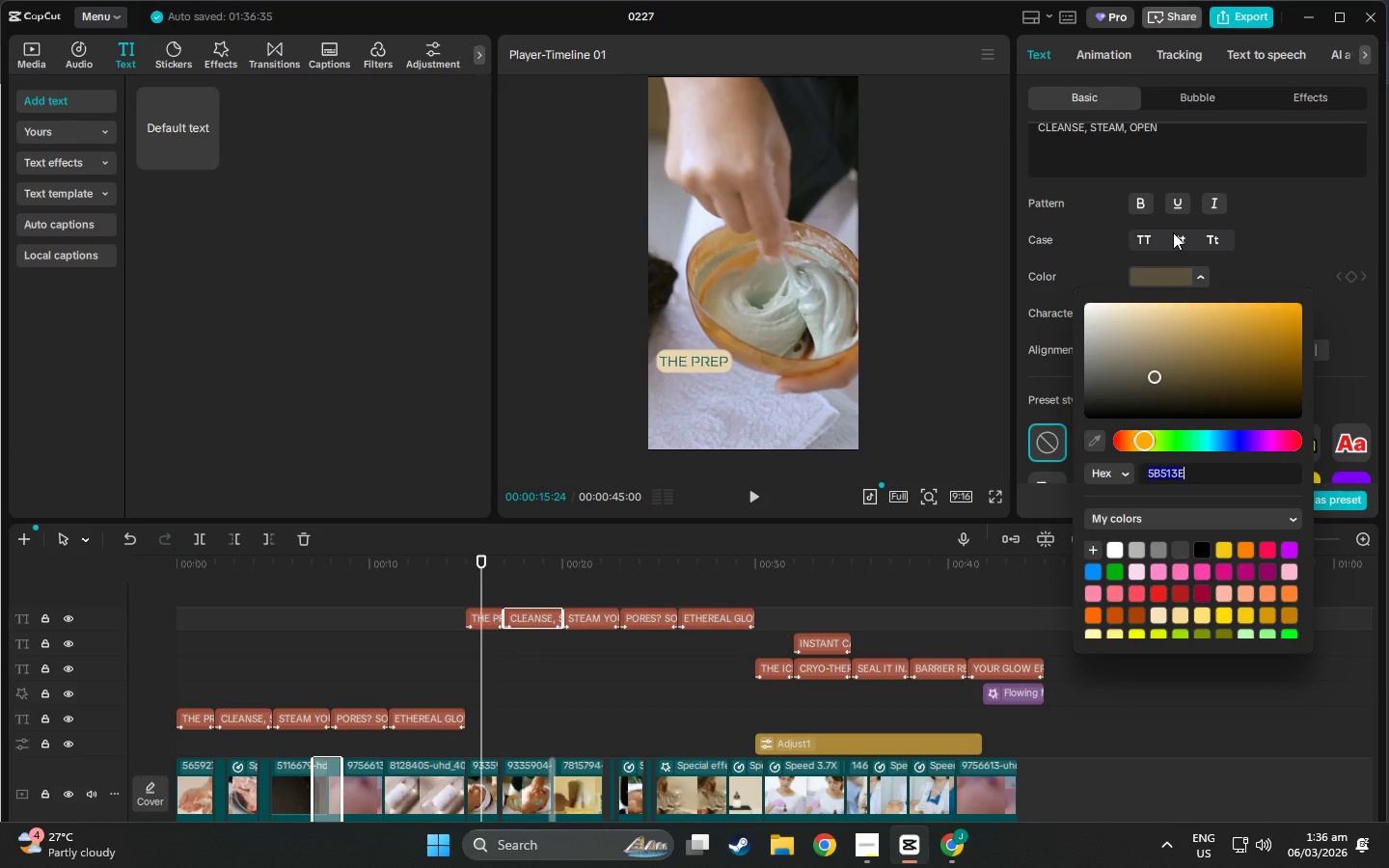 
scroll: coordinate [1239, 388], scroll_direction: up, amount: 11.0
 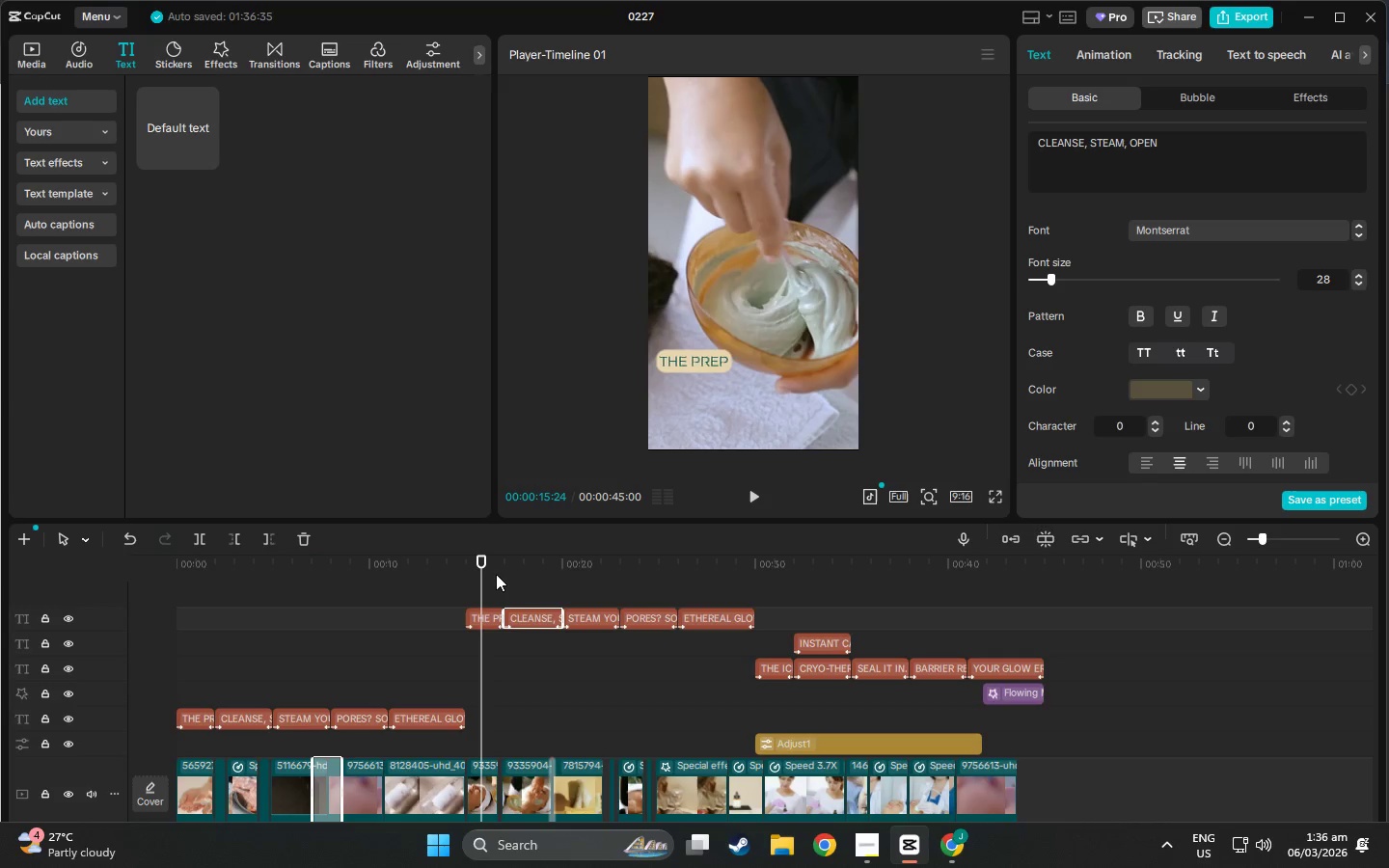 
left_click([488, 617])
 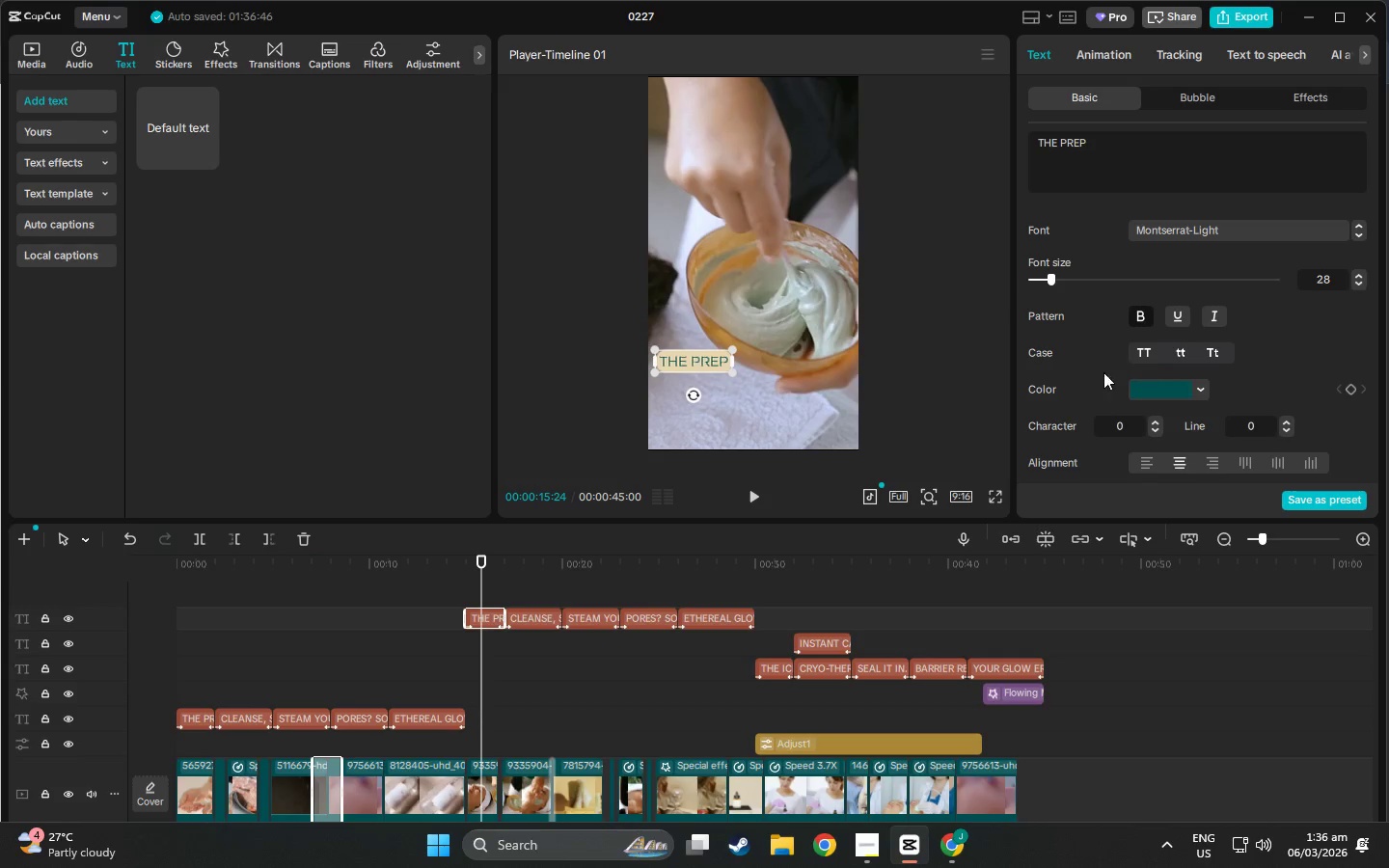 
left_click([1204, 390])
 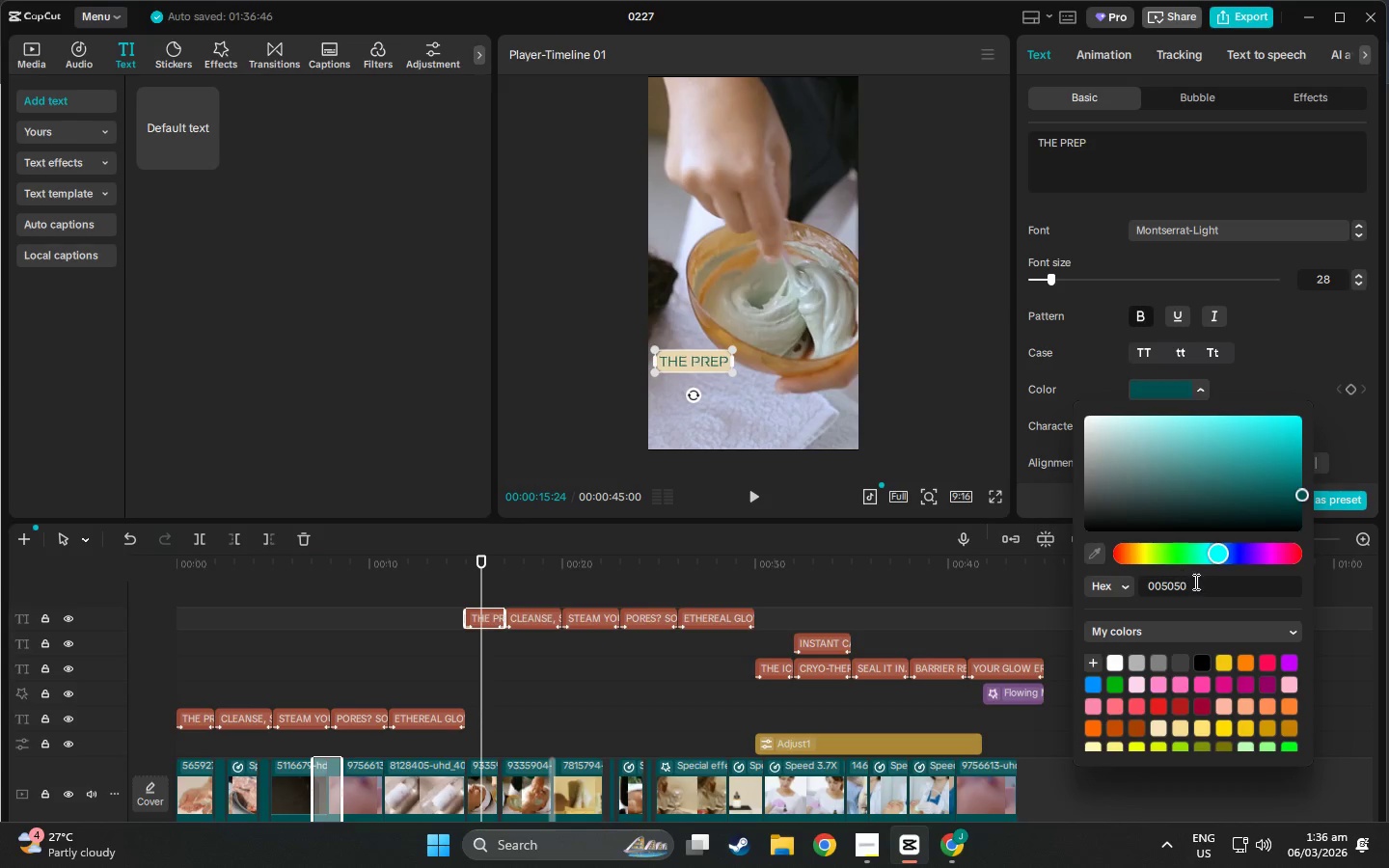 
left_click_drag(start_coordinate=[1196, 584], to_coordinate=[1055, 589])
 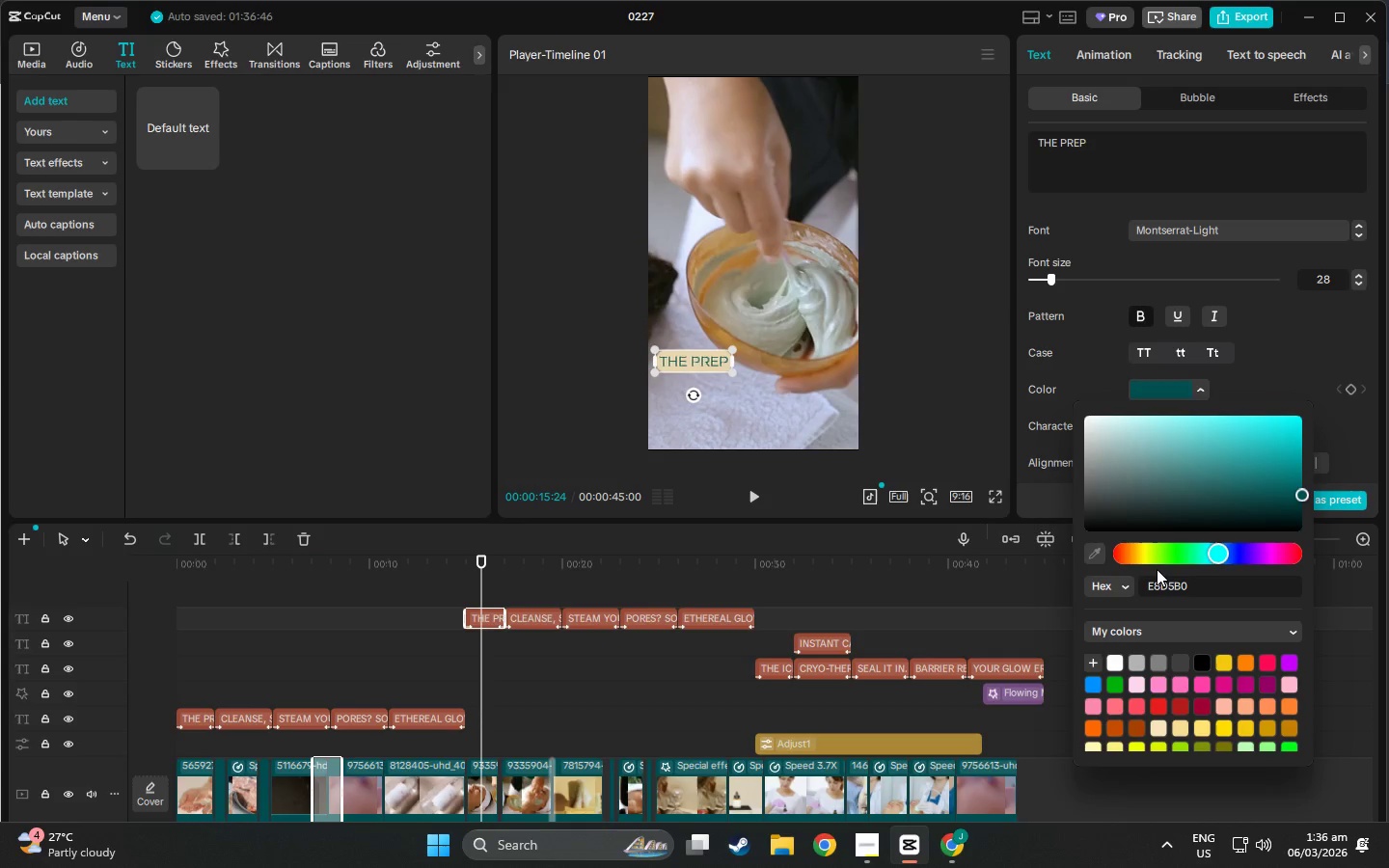 
key(Control+V)
 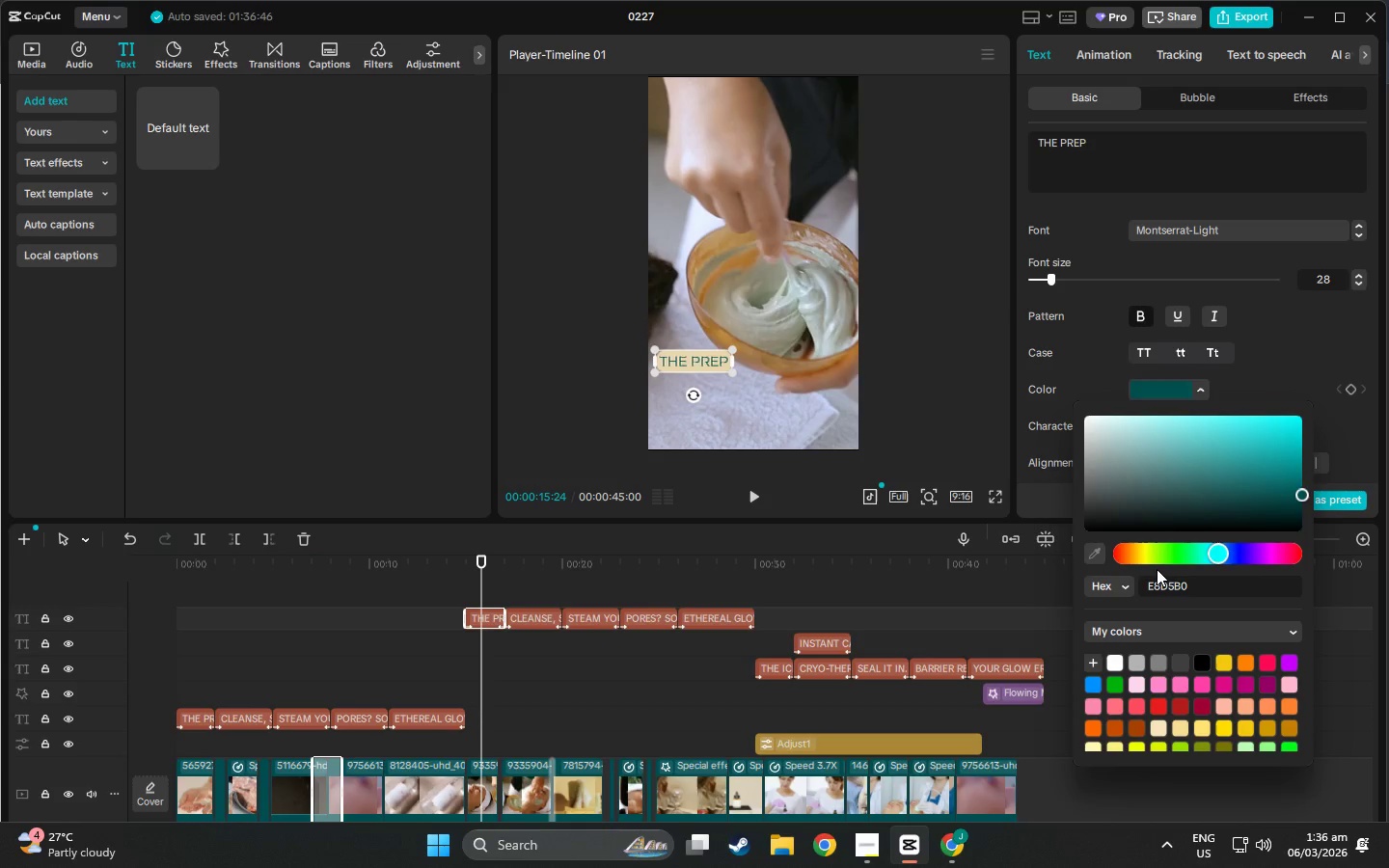 
key(Enter)
 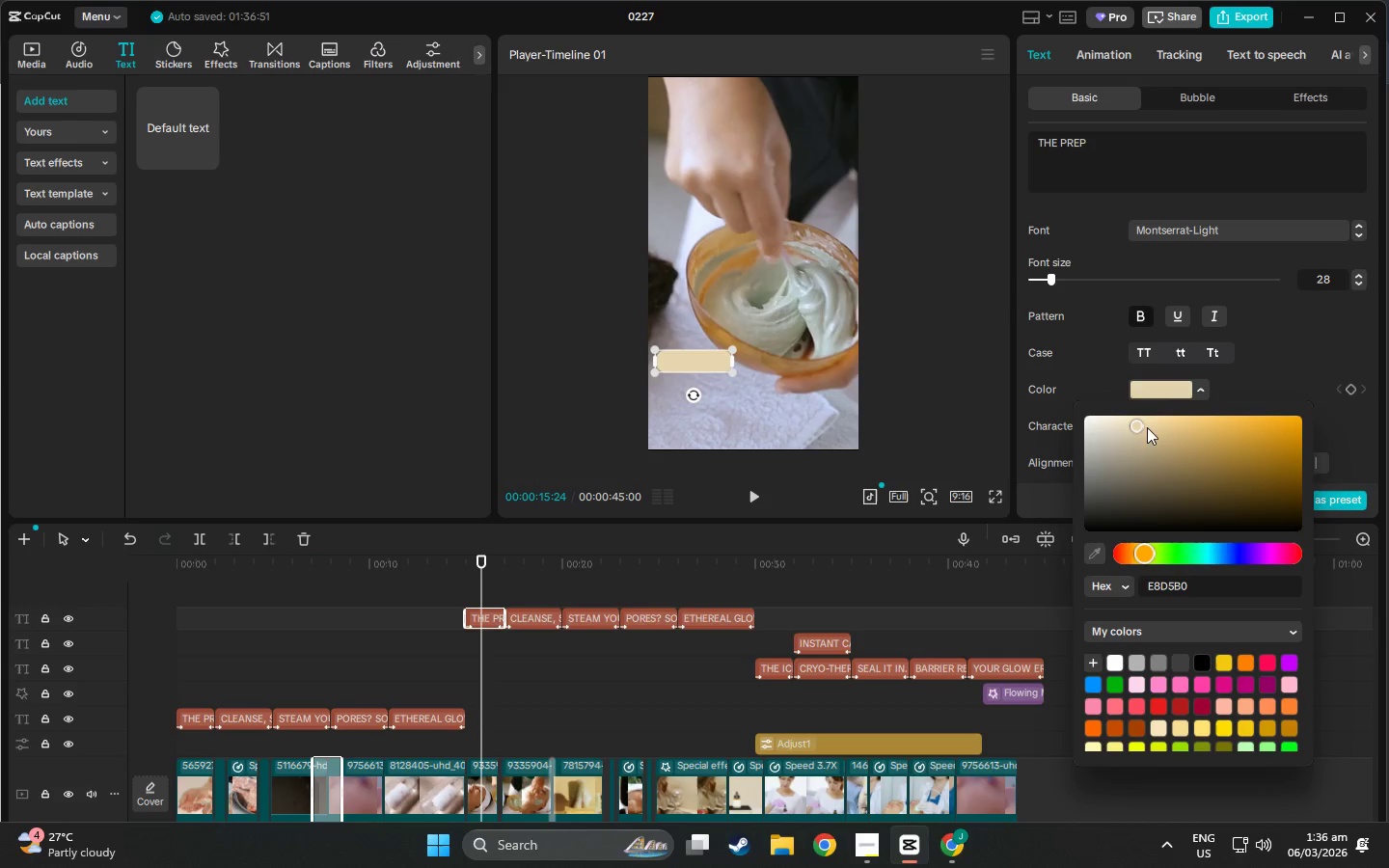 
left_click_drag(start_coordinate=[1140, 428], to_coordinate=[1145, 486])
 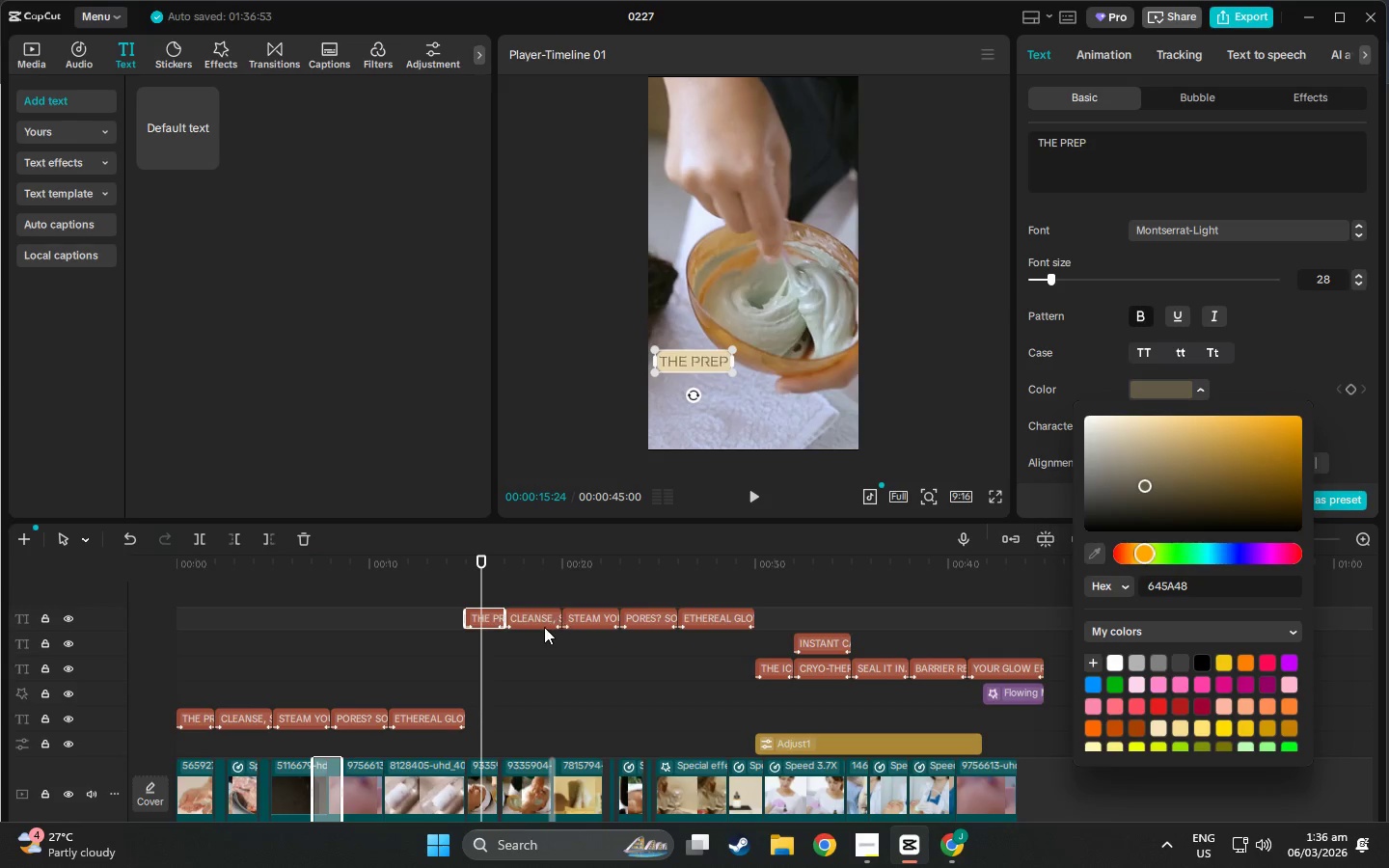 
left_click([544, 625])
 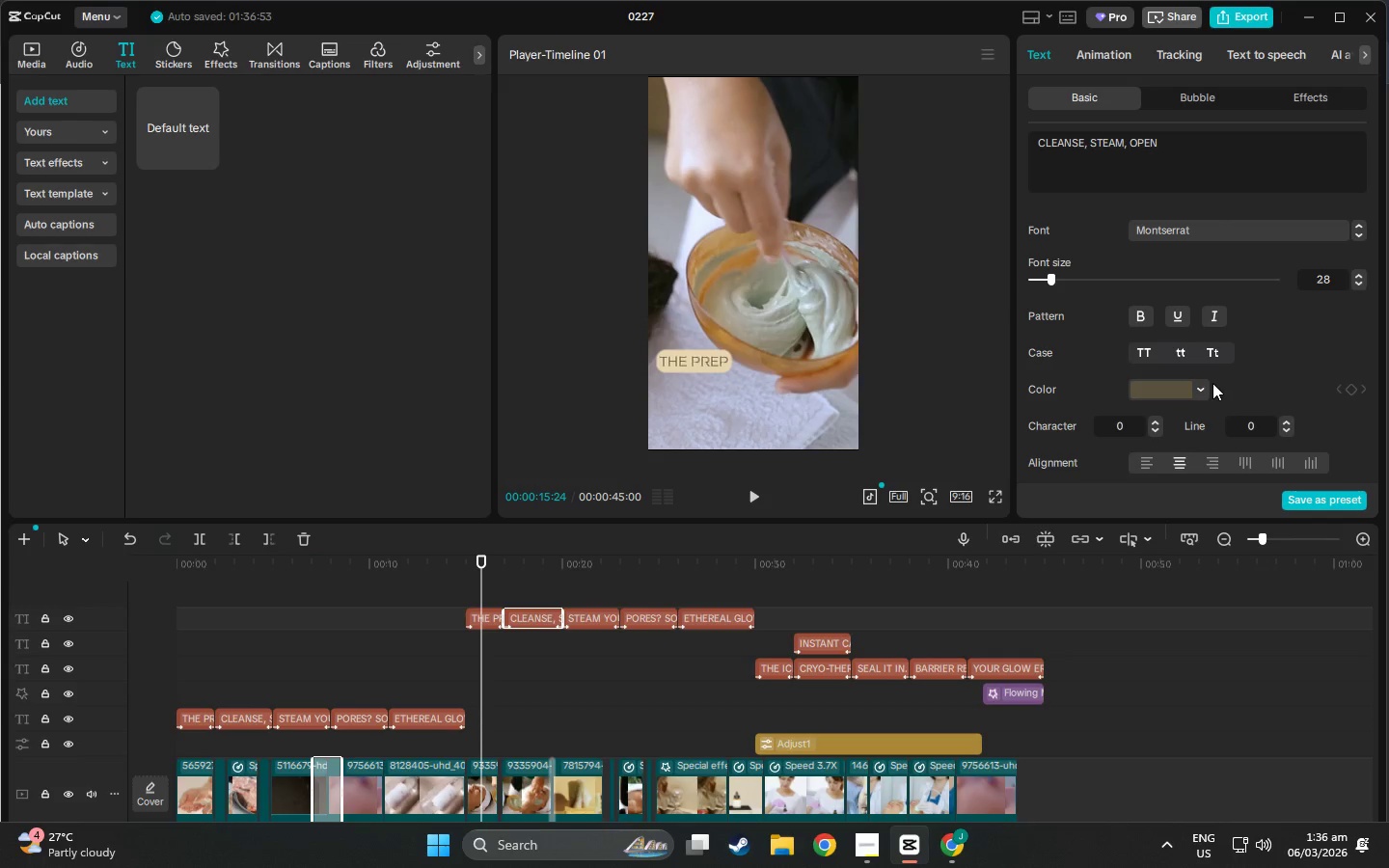 
left_click([1201, 383])
 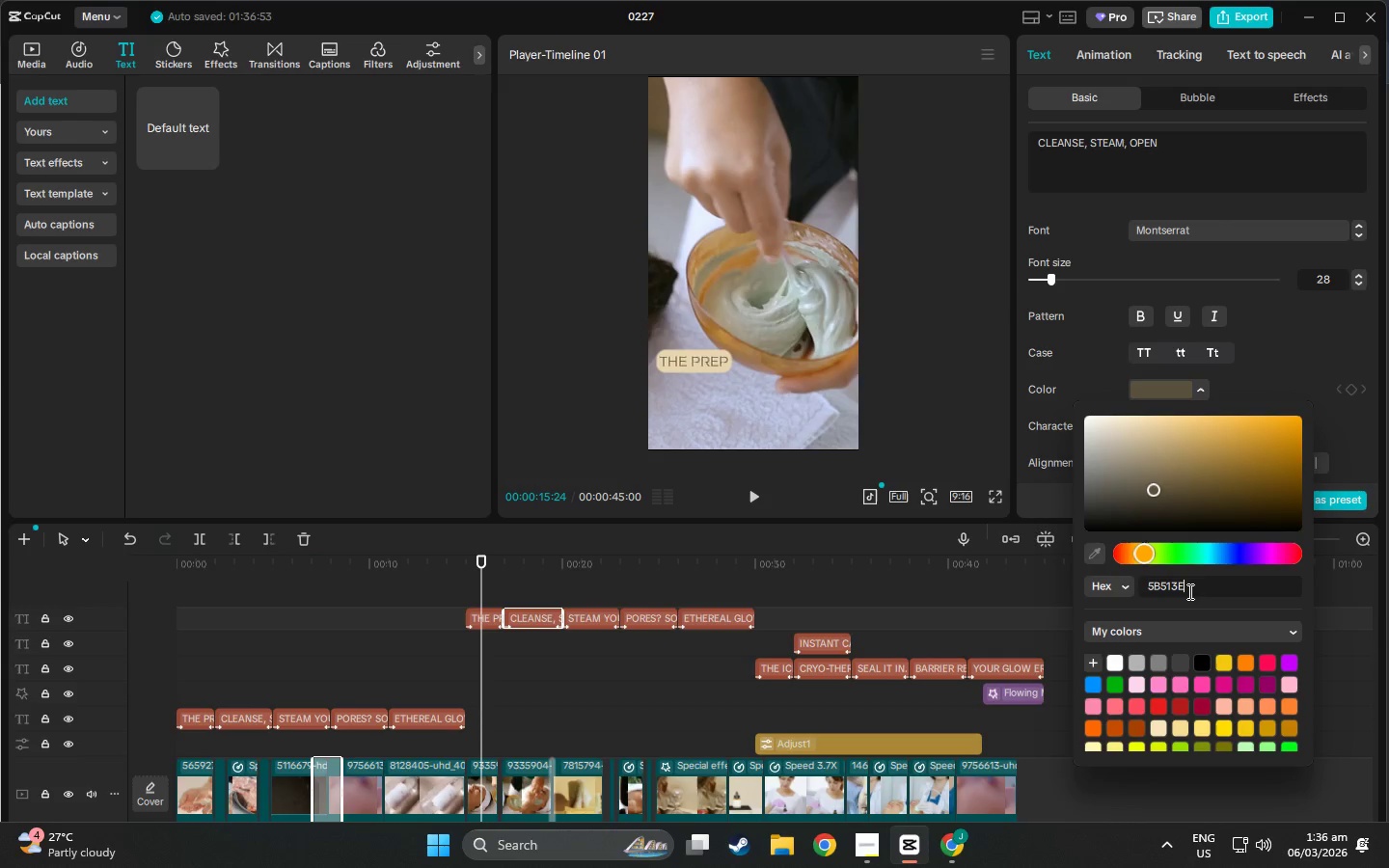 
double_click([1188, 591])
 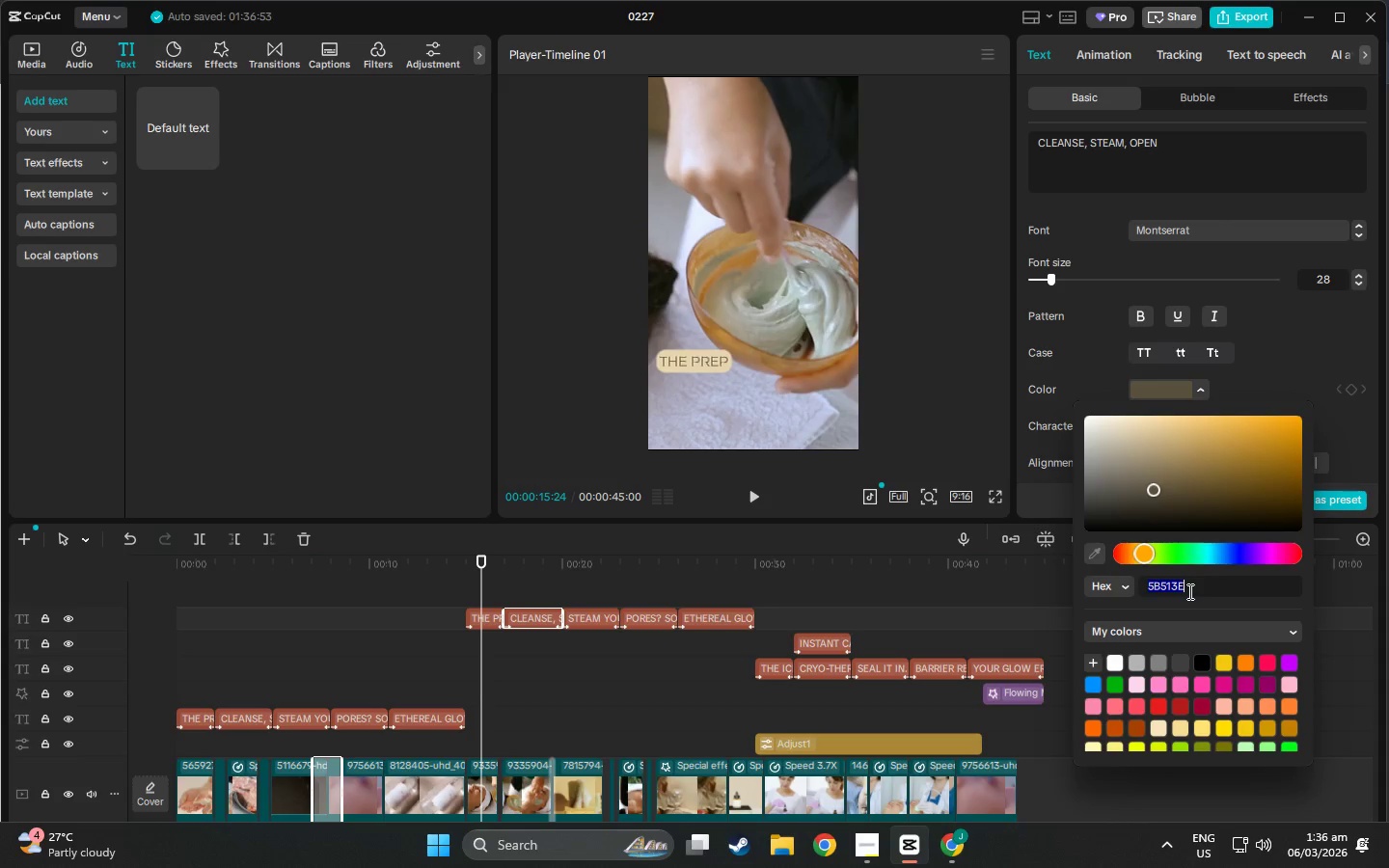 
triple_click([1188, 591])
 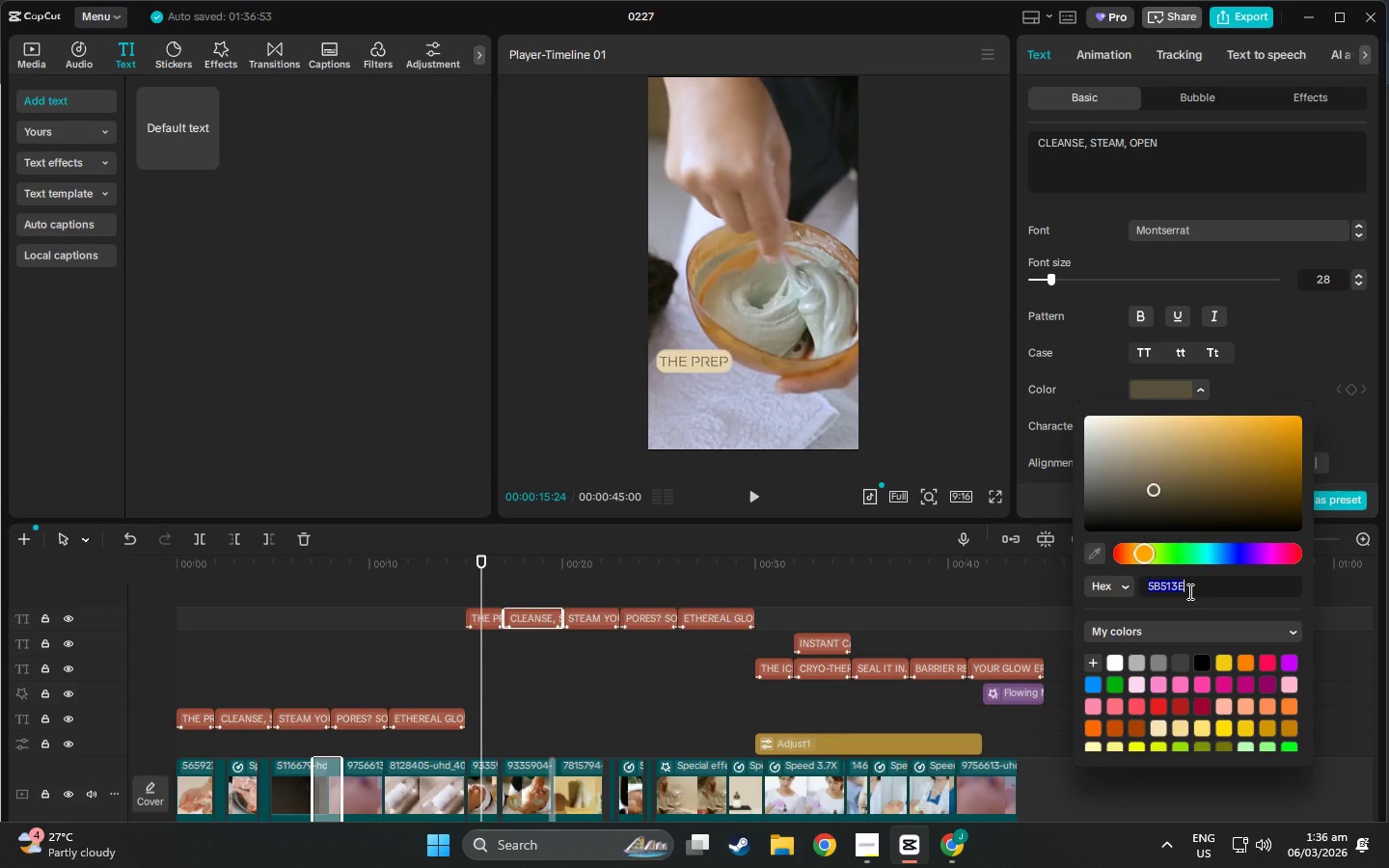 
key(Control+C)
 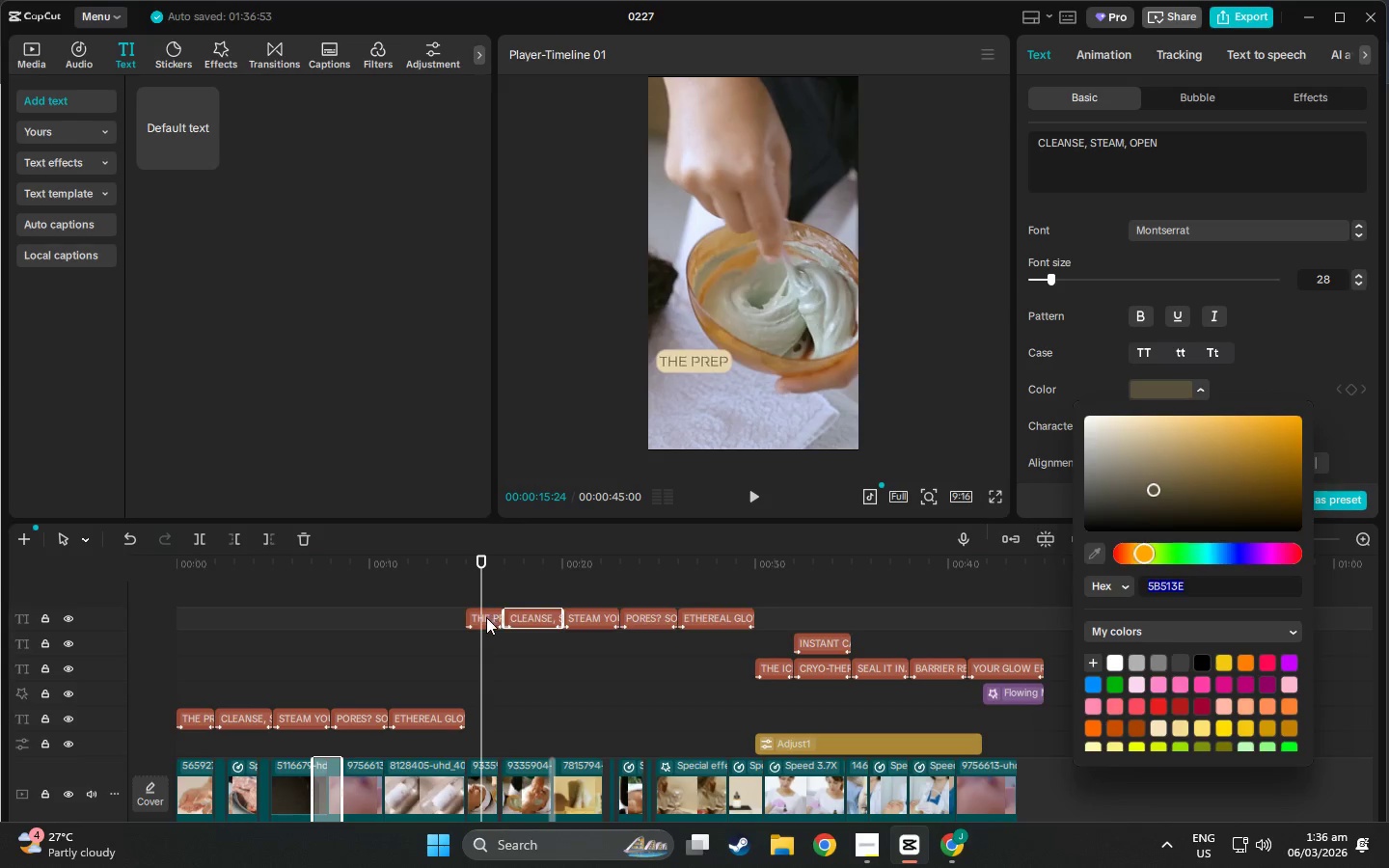 
double_click([486, 617])
 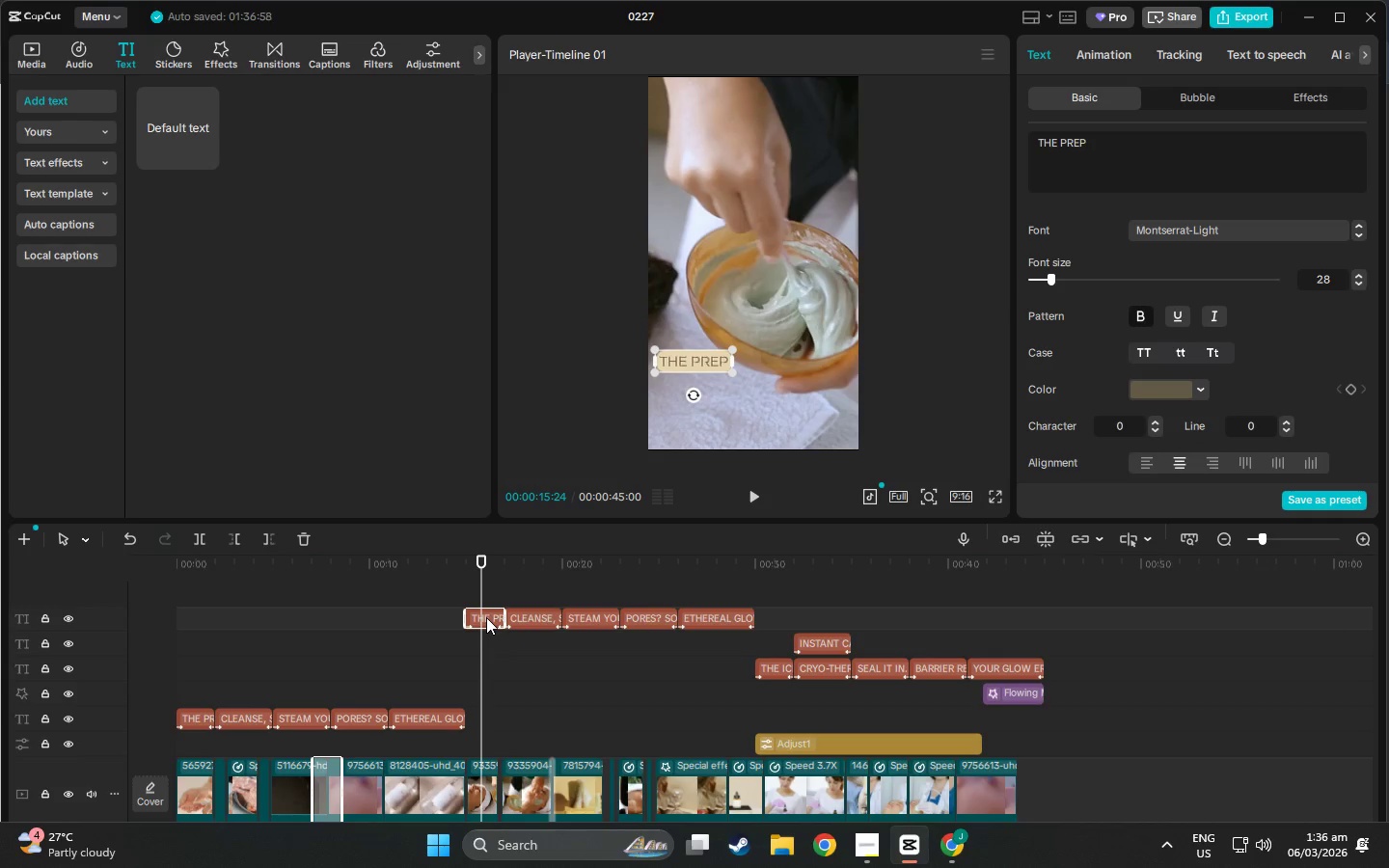 
triple_click([486, 617])
 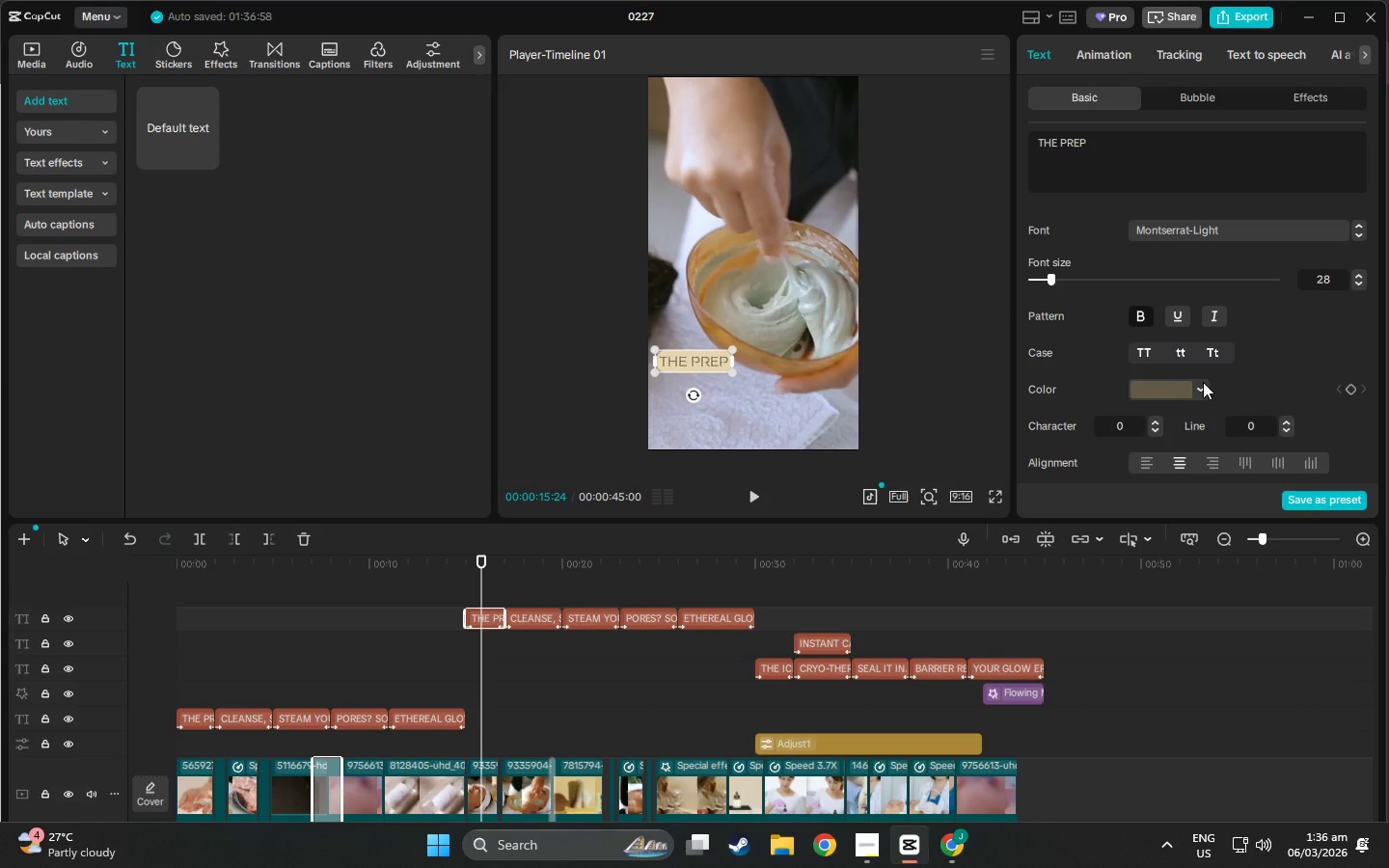 
left_click([1202, 388])
 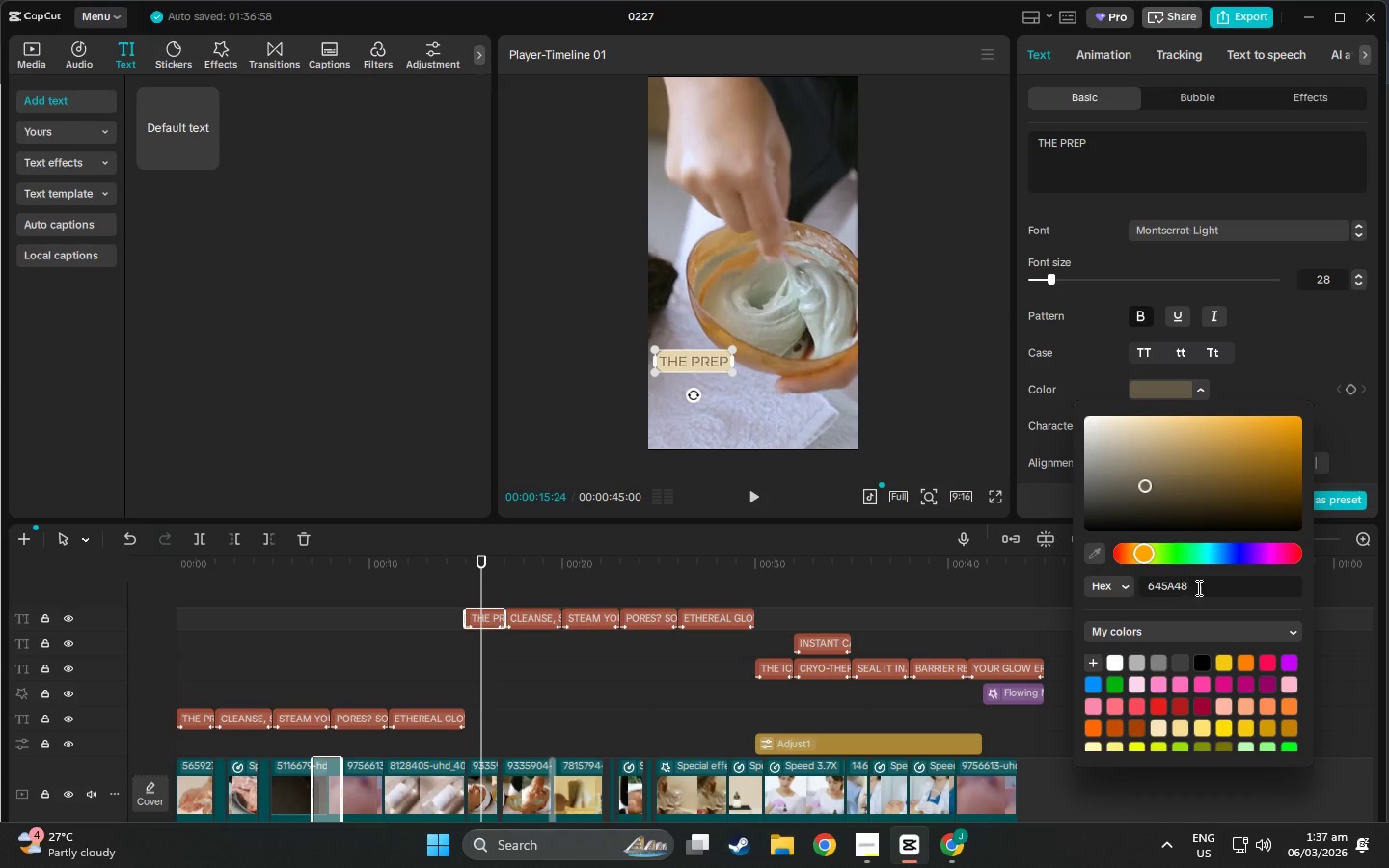 
double_click([1205, 584])
 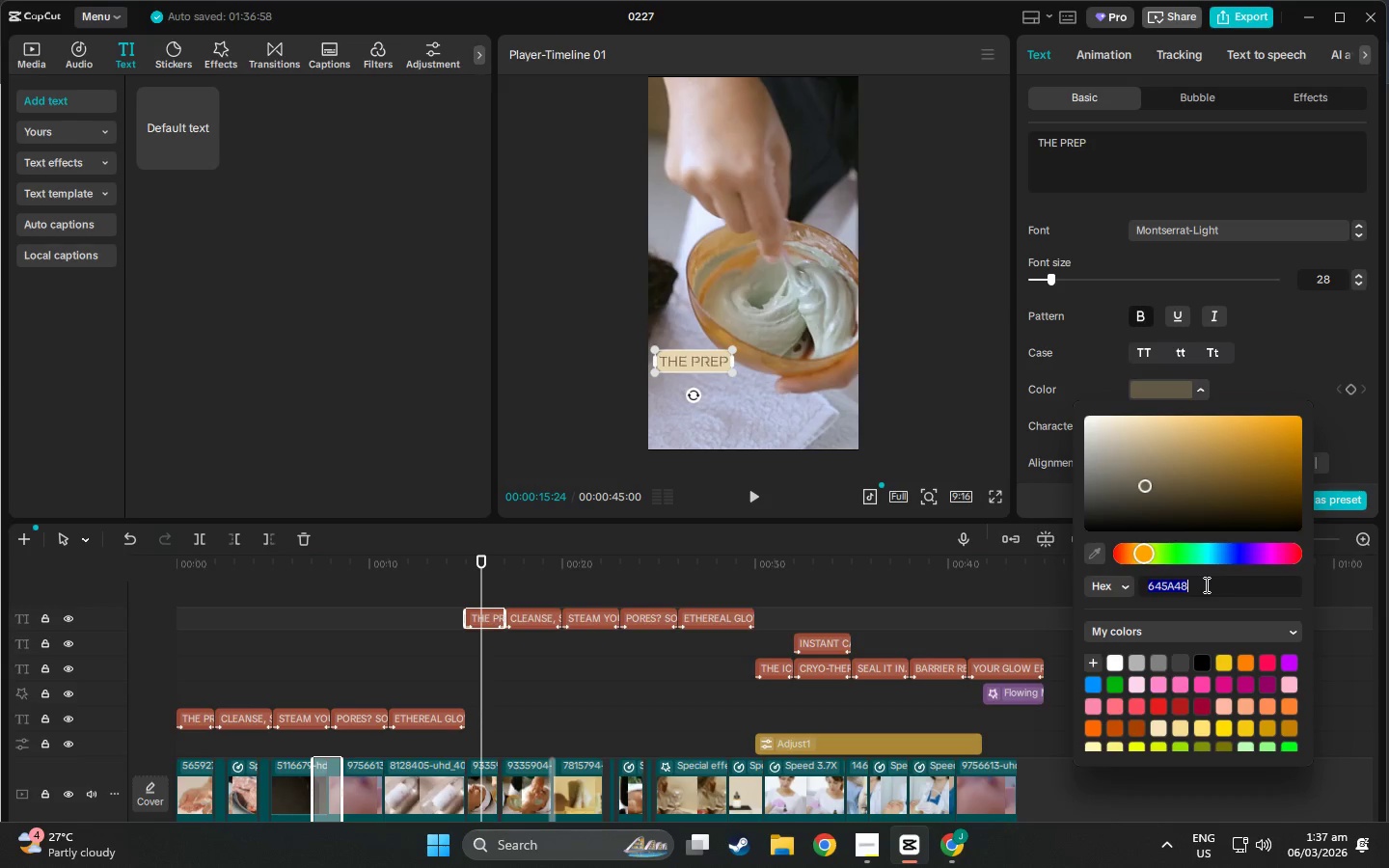 
triple_click([1205, 584])
 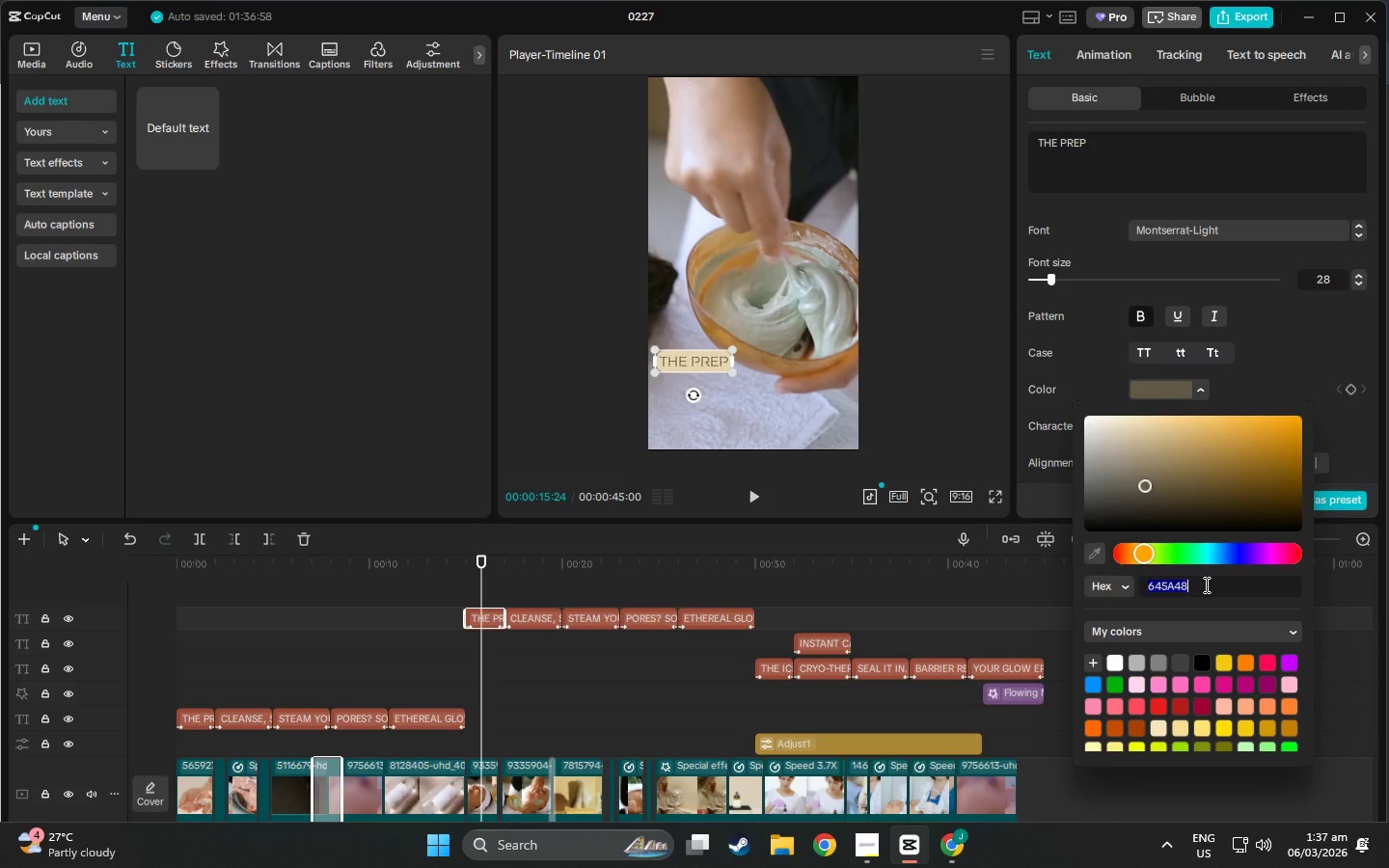 
key(Control+V)
 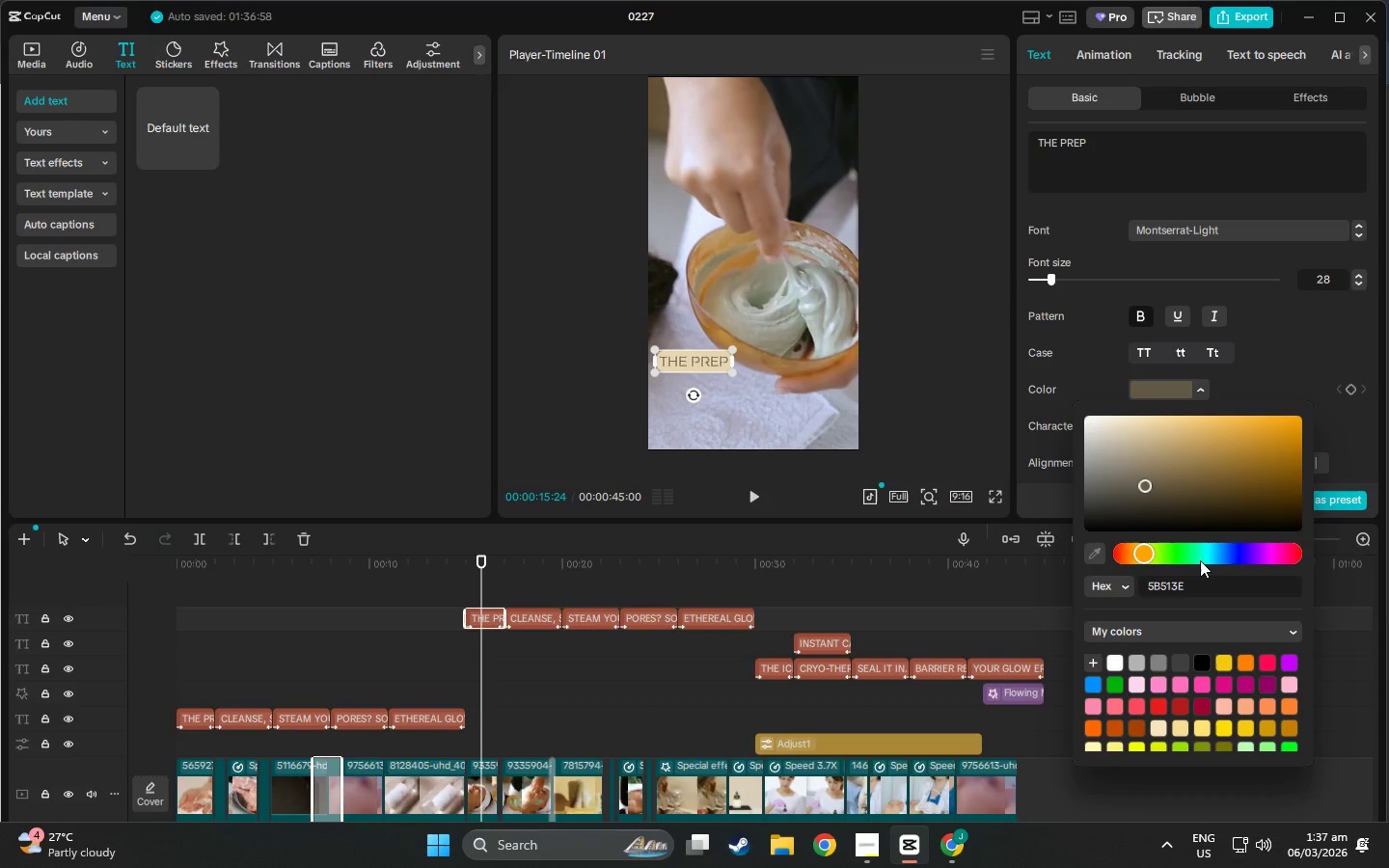 
key(Enter)
 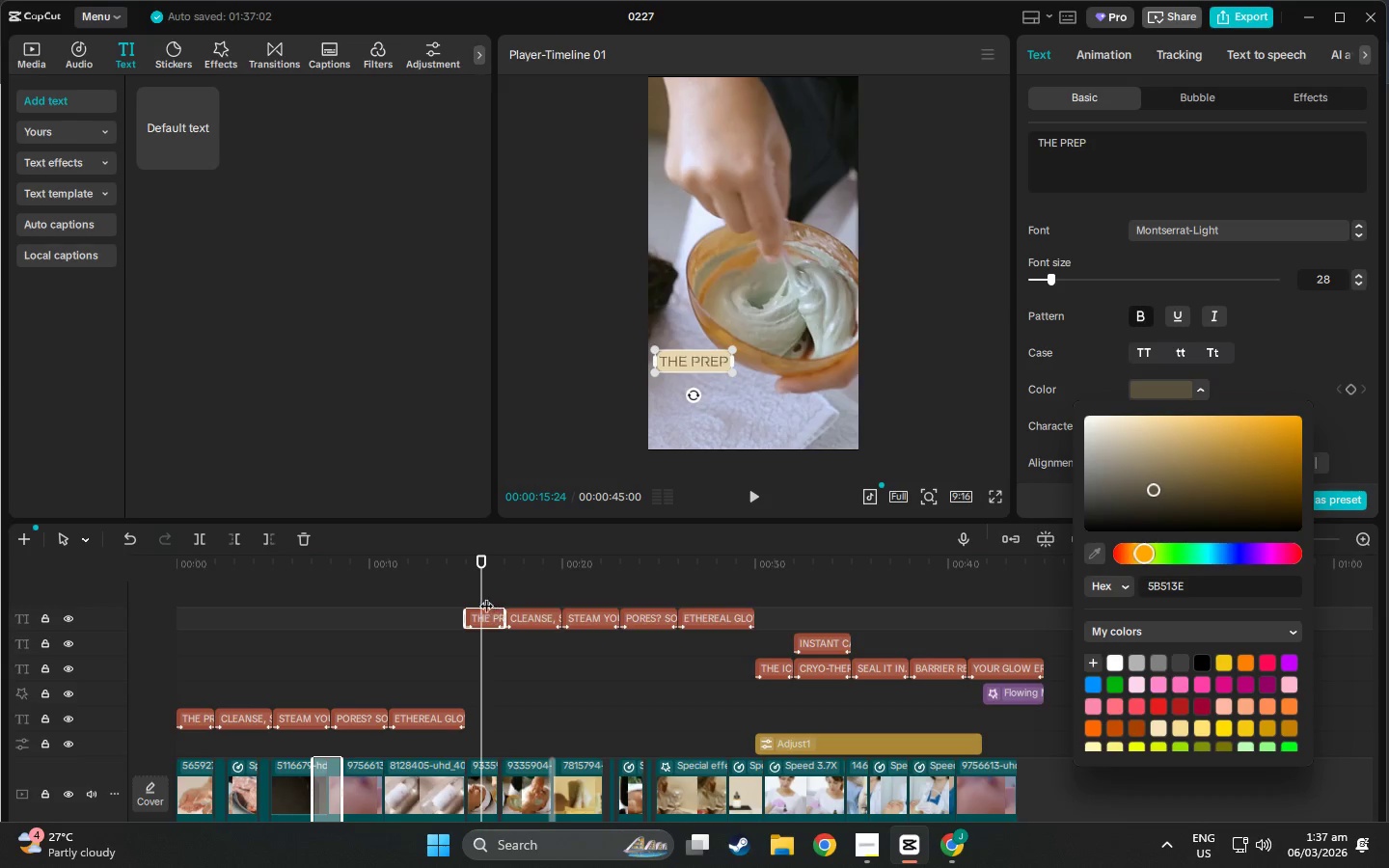 
double_click([485, 615])
 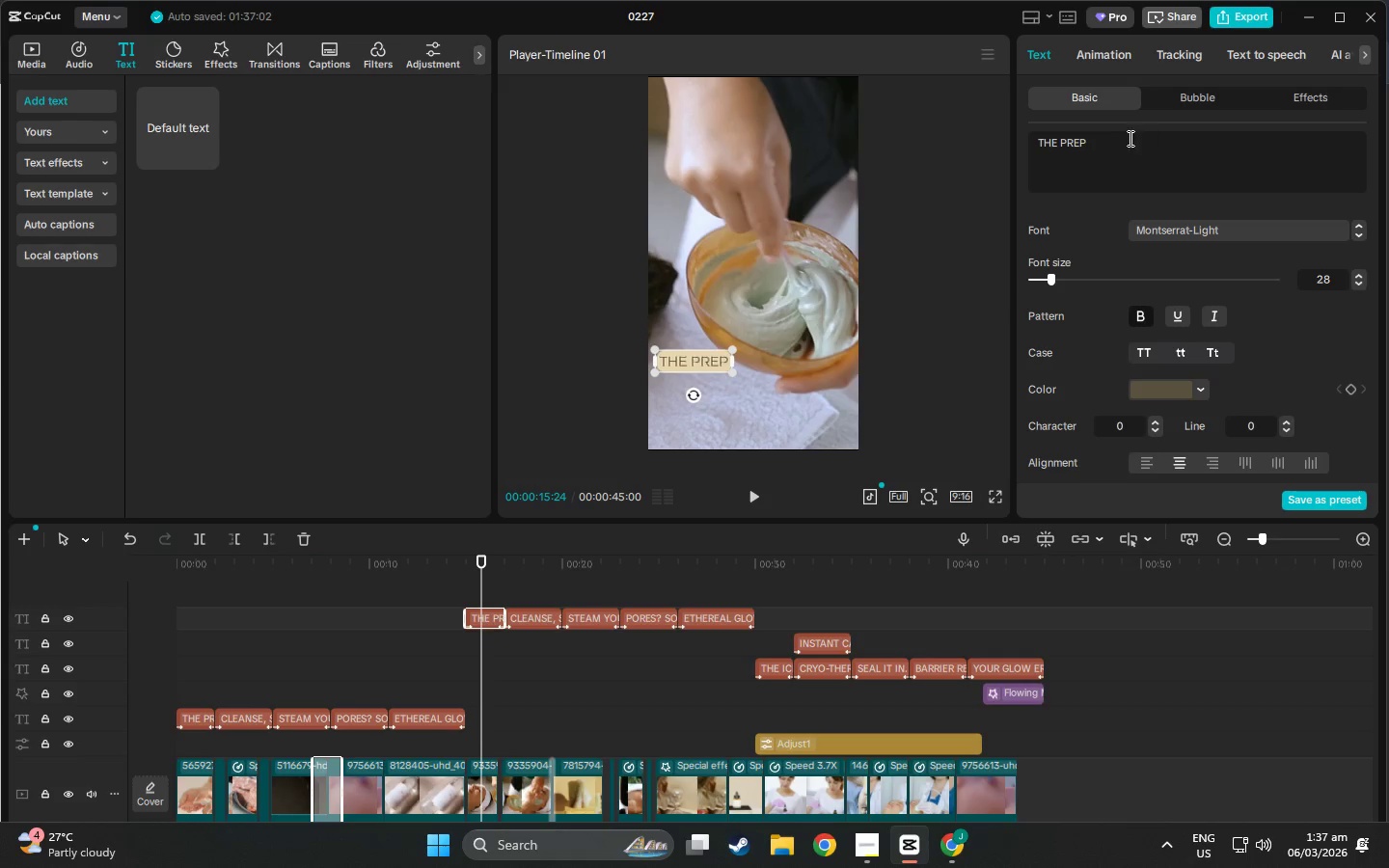 
left_click_drag(start_coordinate=[1123, 140], to_coordinate=[926, 145])
 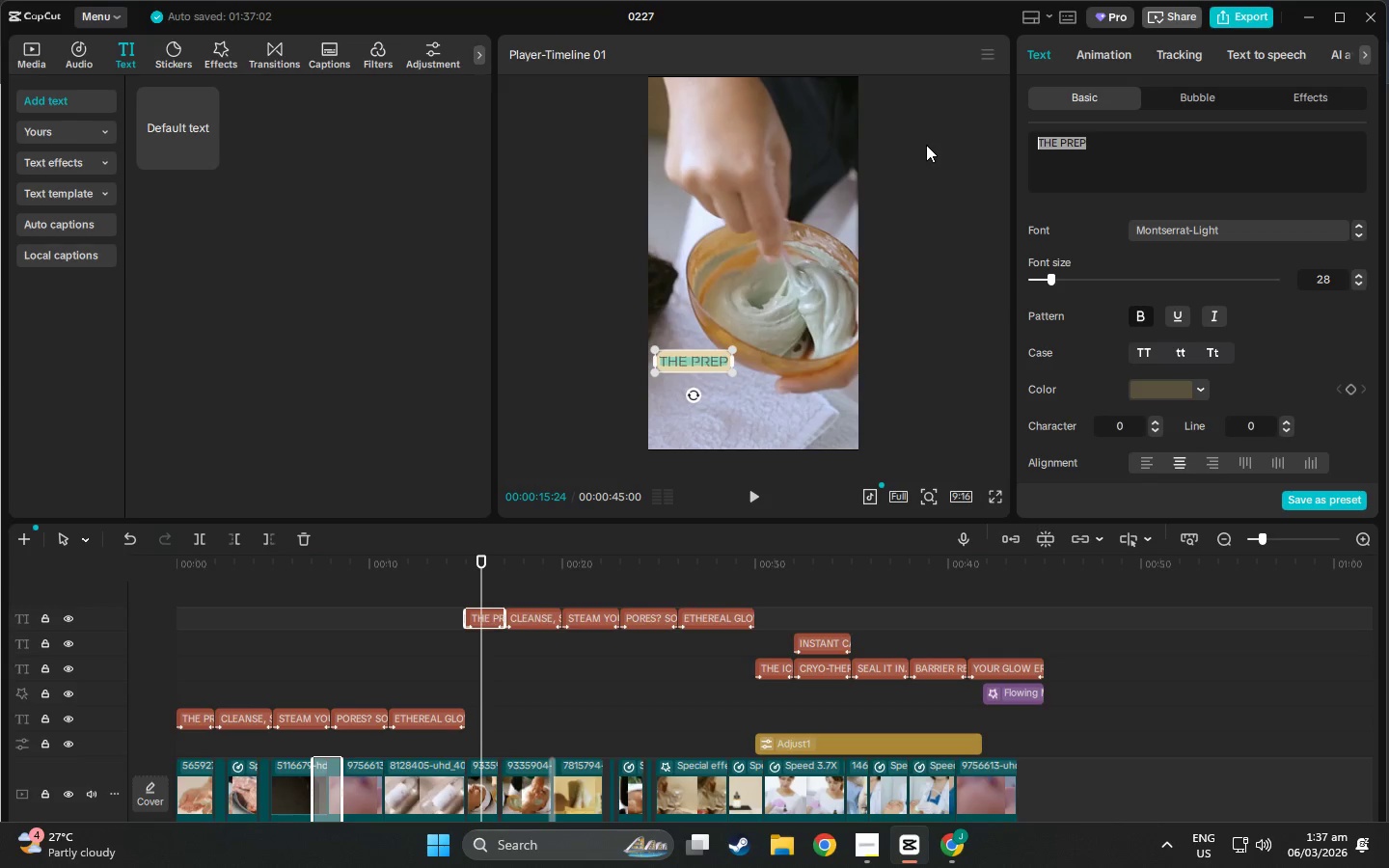 
wait(5.66)
 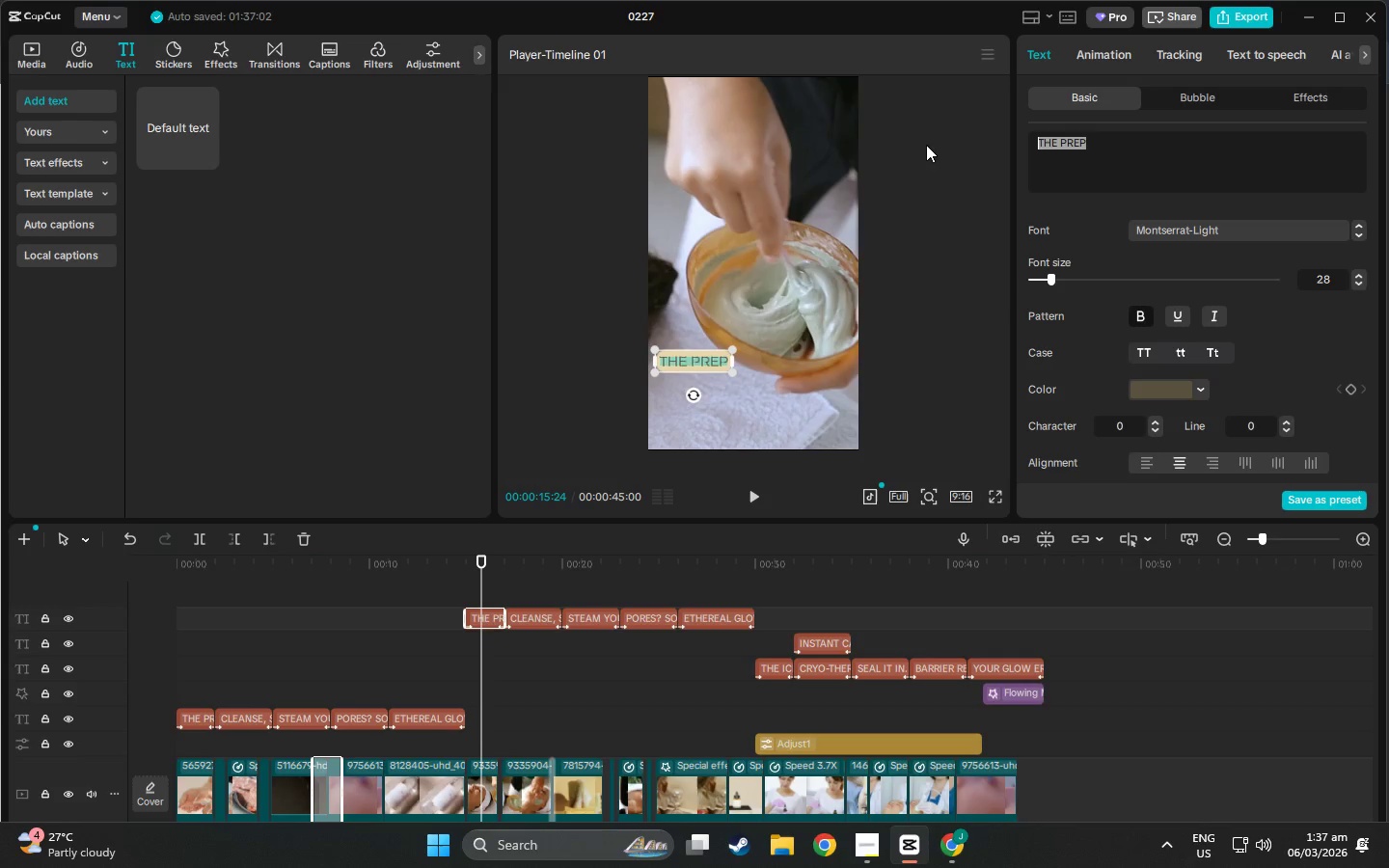 
type(T)
key(Backspace)
type(thb)
key(Backspace)
type(e fire)
 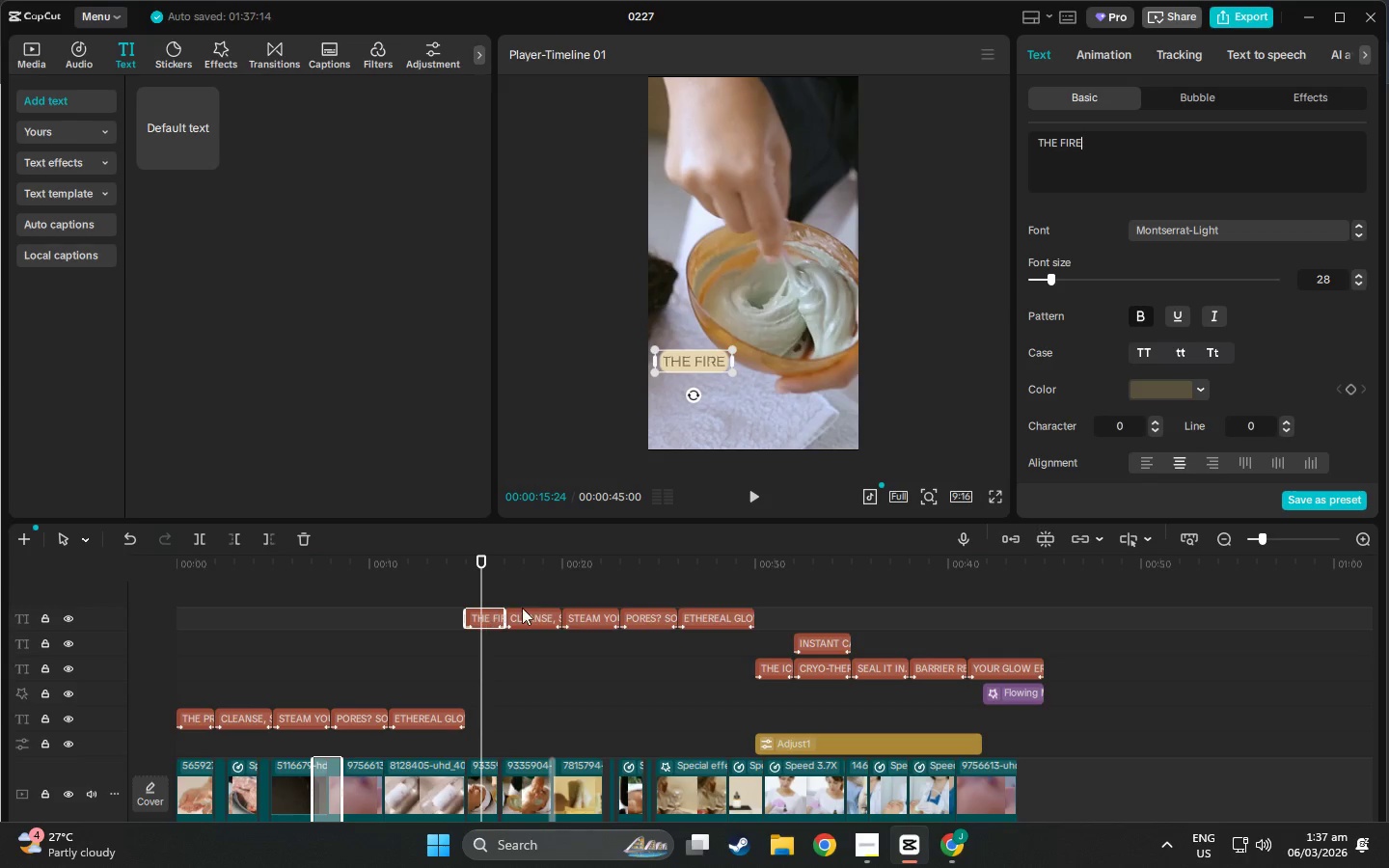 
left_click([528, 612])
 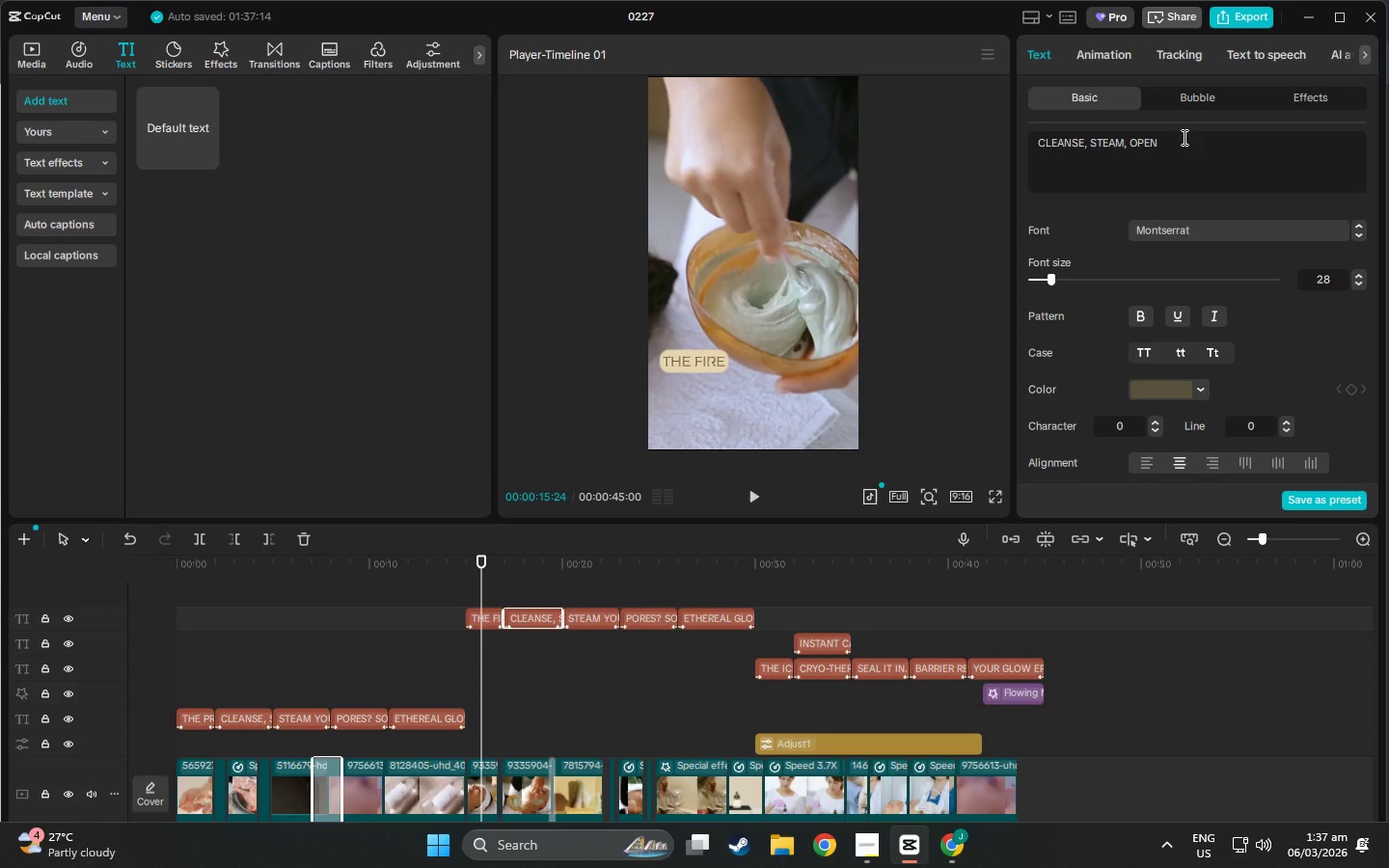 
left_click_drag(start_coordinate=[1182, 137], to_coordinate=[977, 149])
 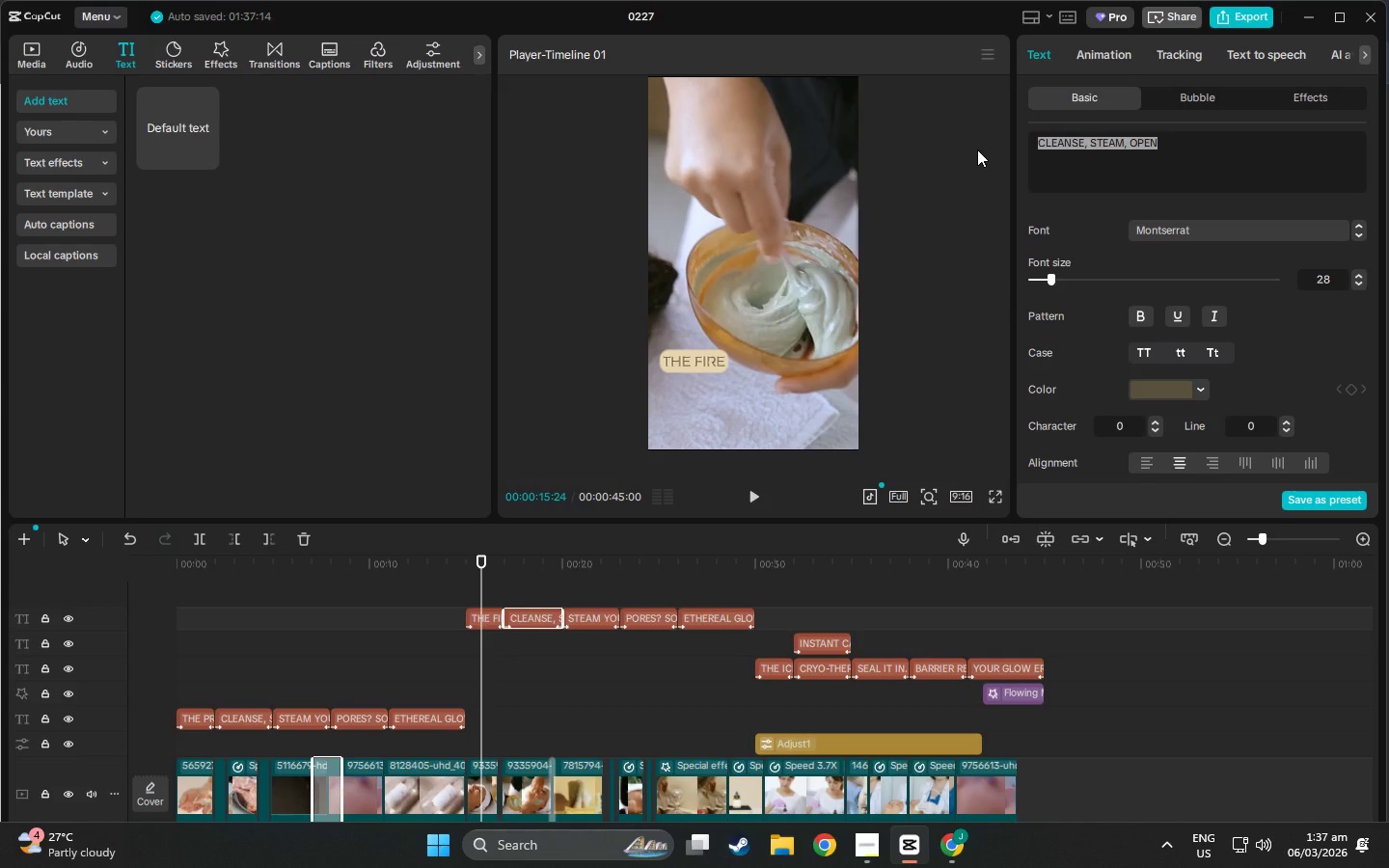 
type(brush  on the  )
key(Backspace)
key(Backspace)
 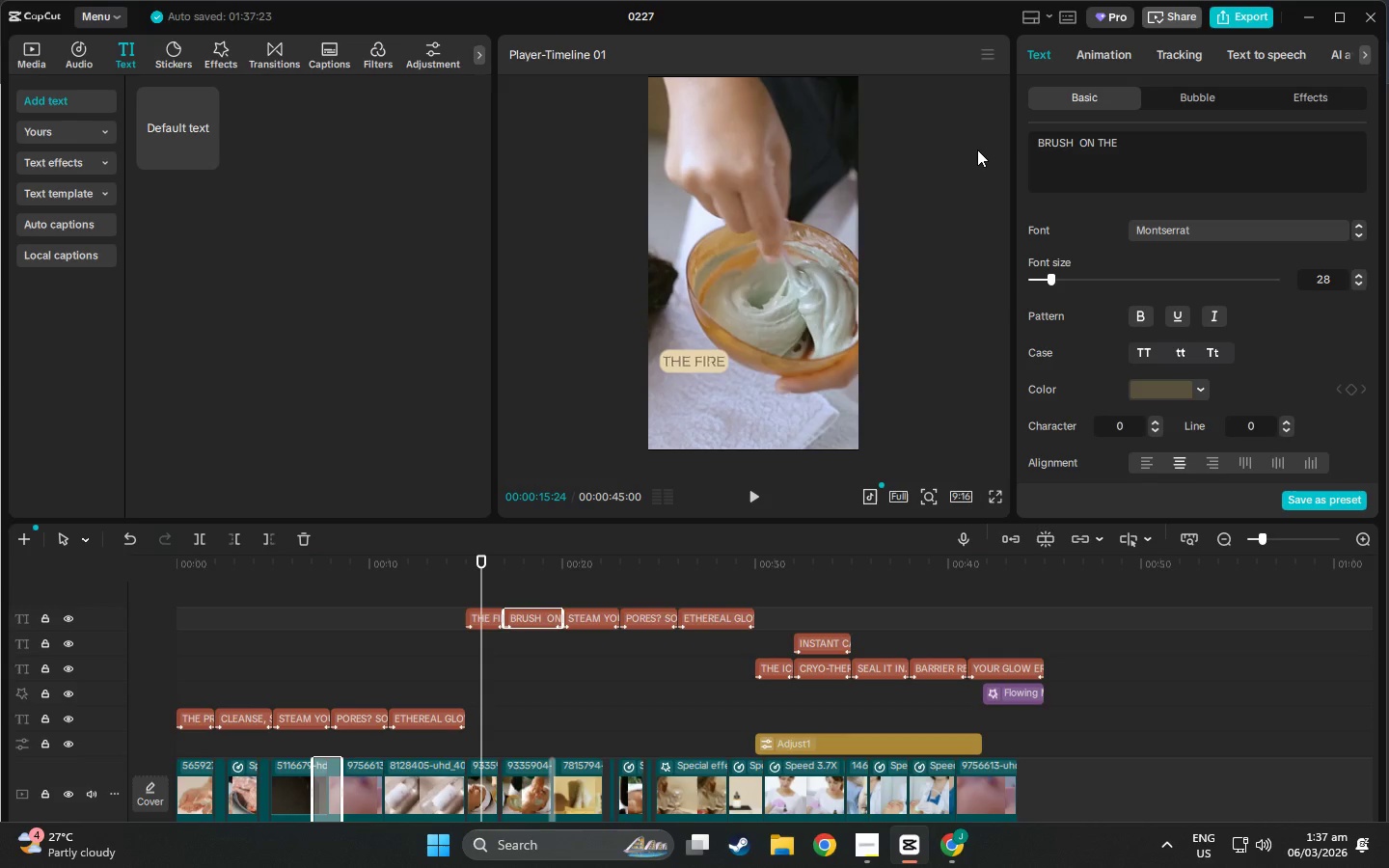 
key(Enter)
 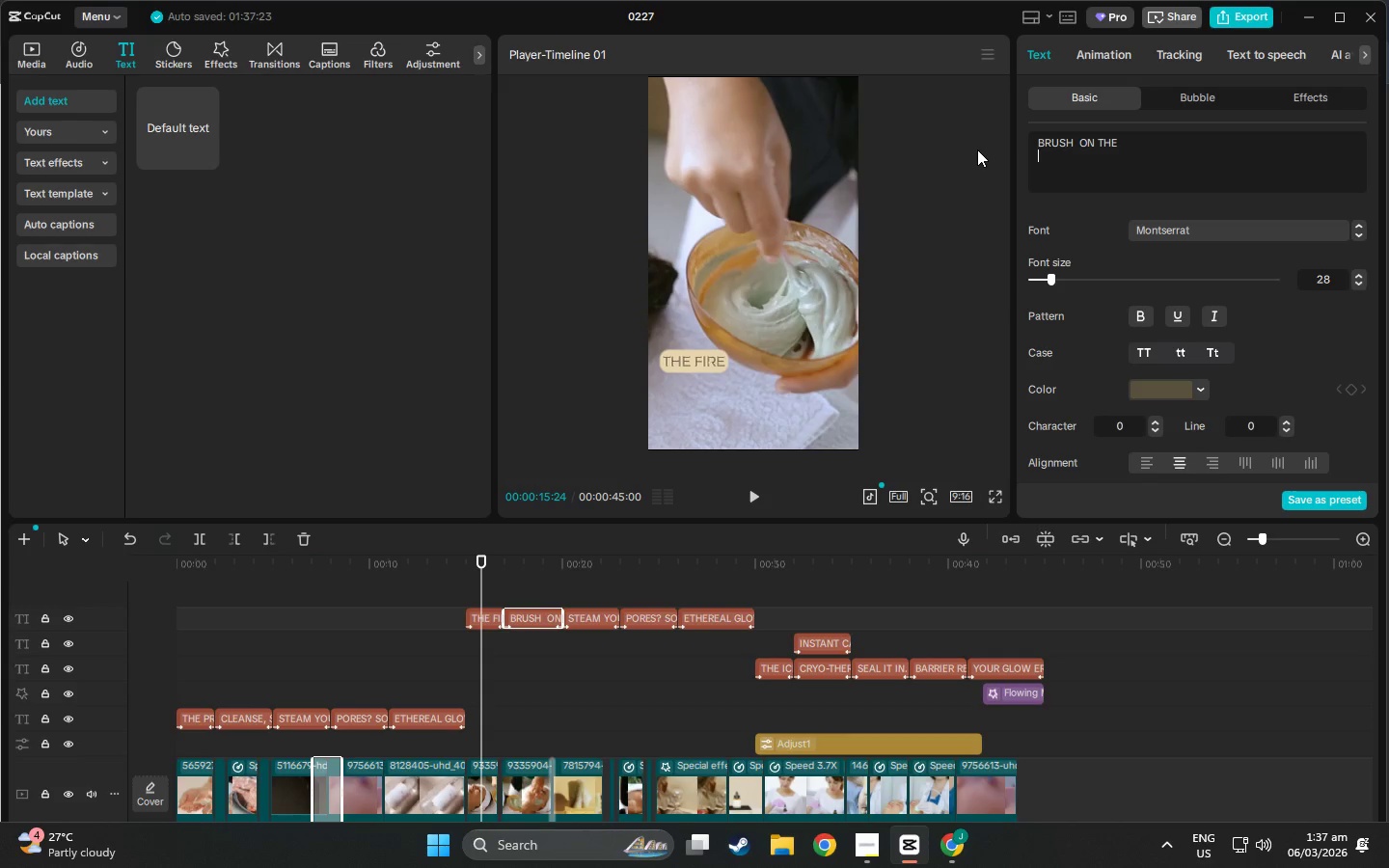 
type(ebn)
key(Backspace)
key(Backspace)
type(nzyme peel)
 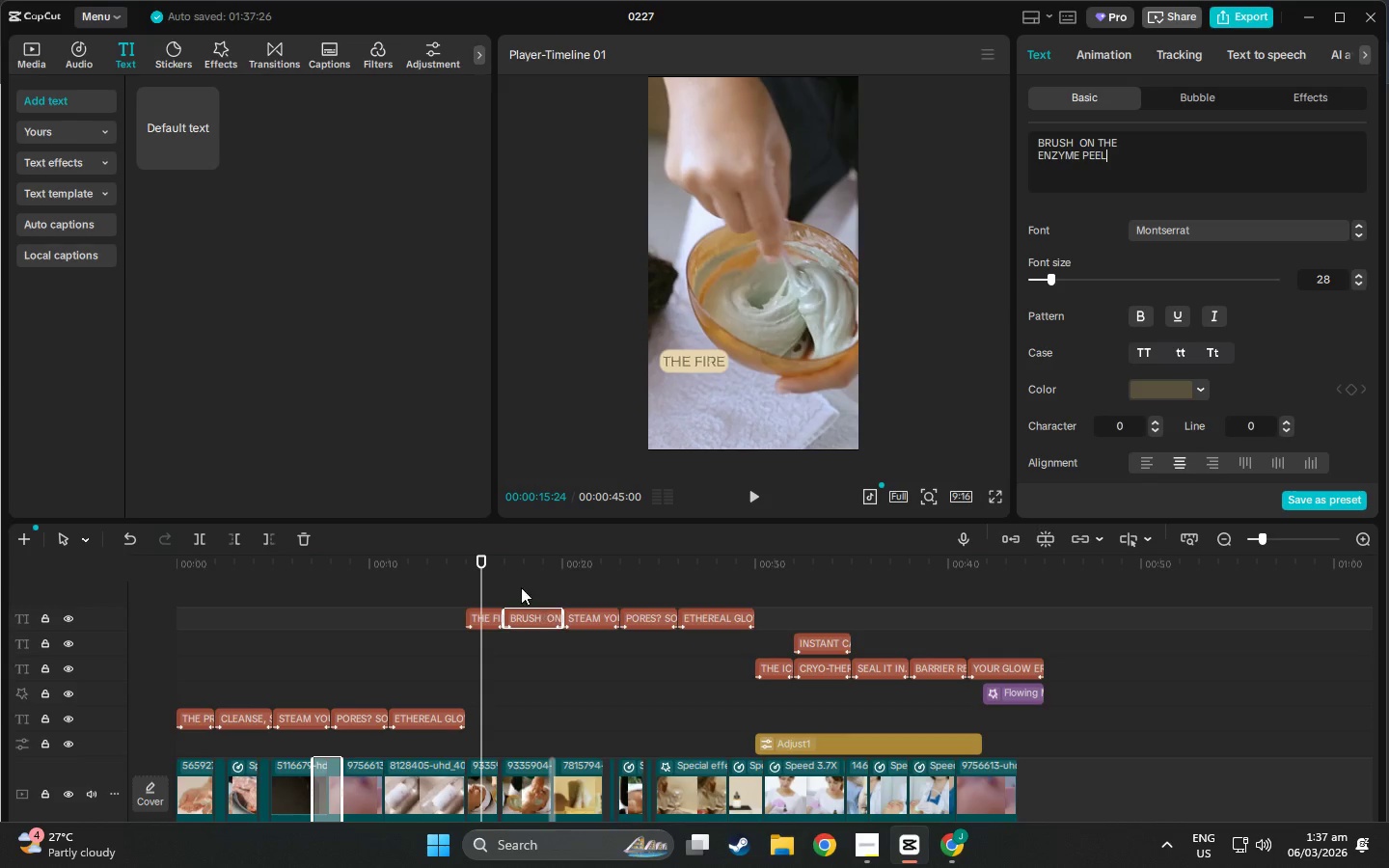 
left_click_drag(start_coordinate=[474, 565], to_coordinate=[516, 568])
 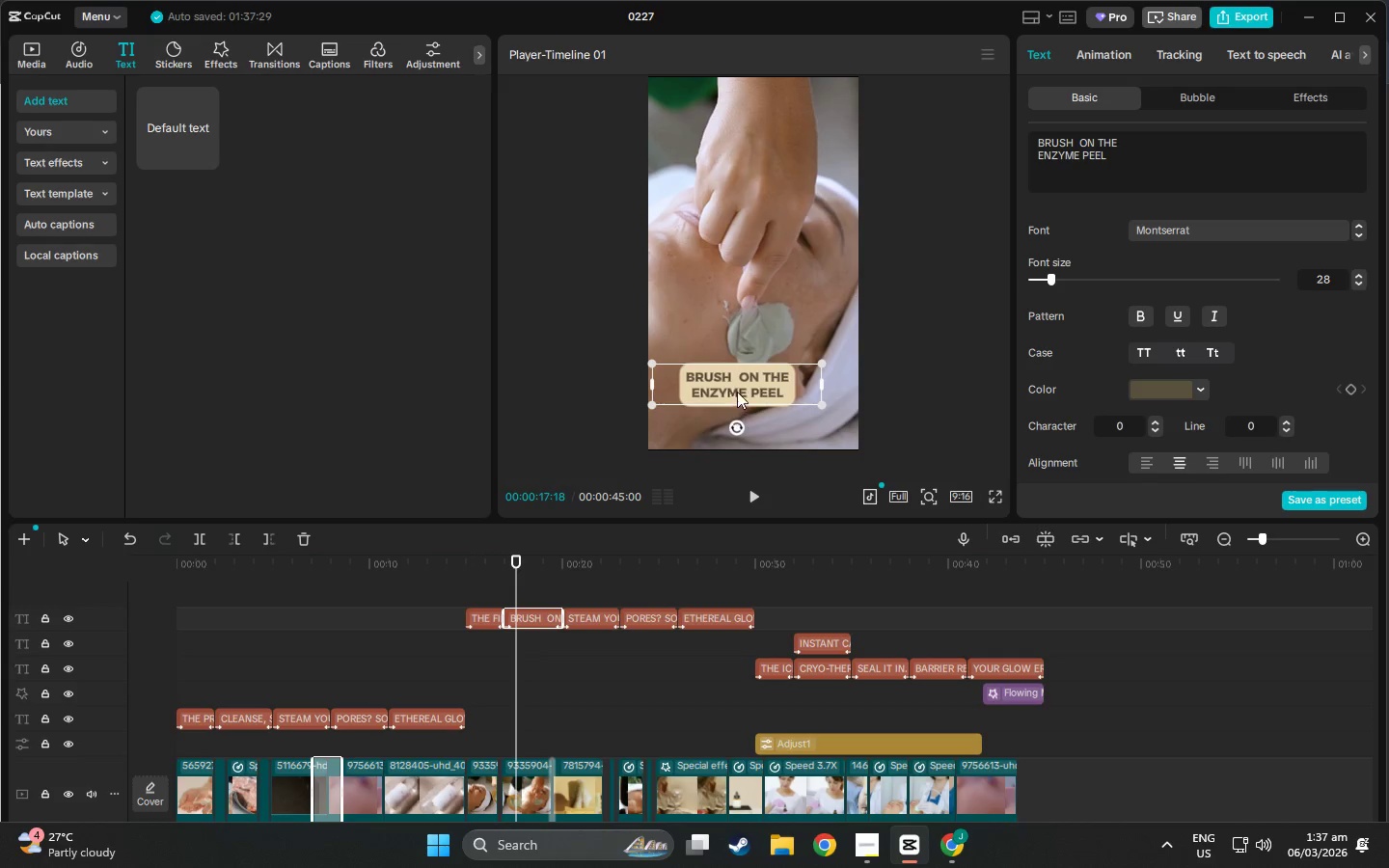 
left_click_drag(start_coordinate=[737, 392], to_coordinate=[710, 392])
 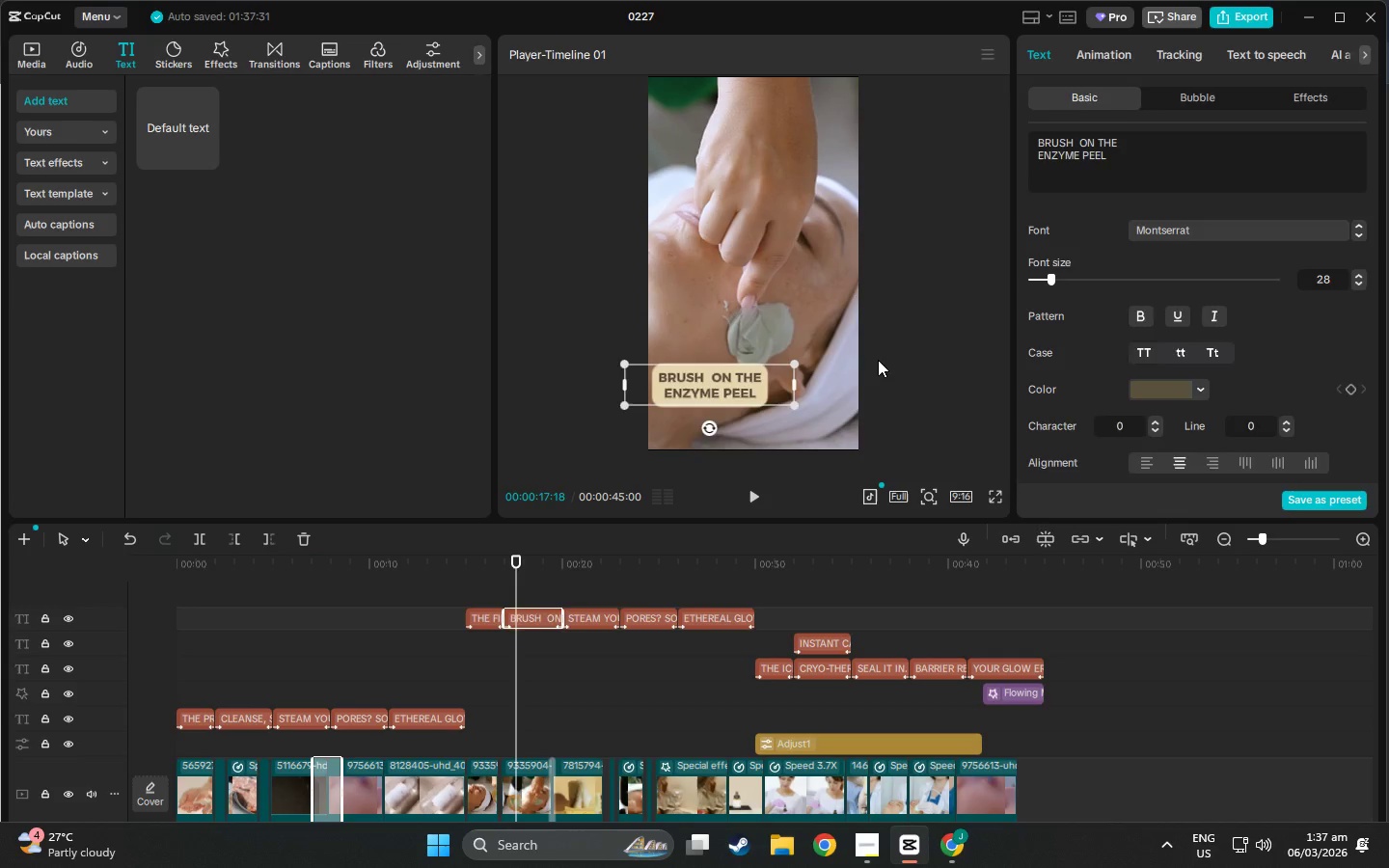 
left_click([878, 360])
 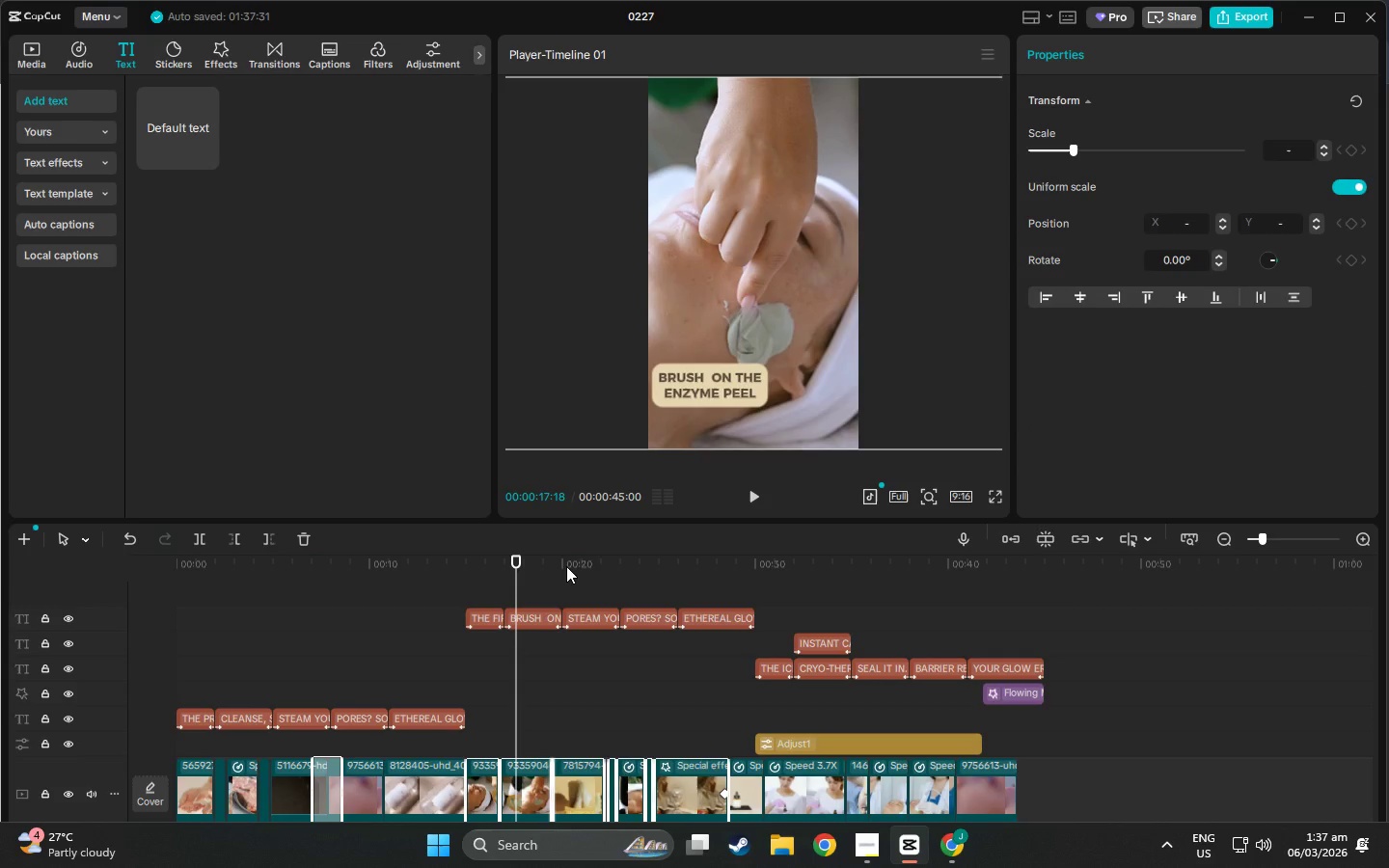 
left_click_drag(start_coordinate=[566, 565], to_coordinate=[574, 566])
 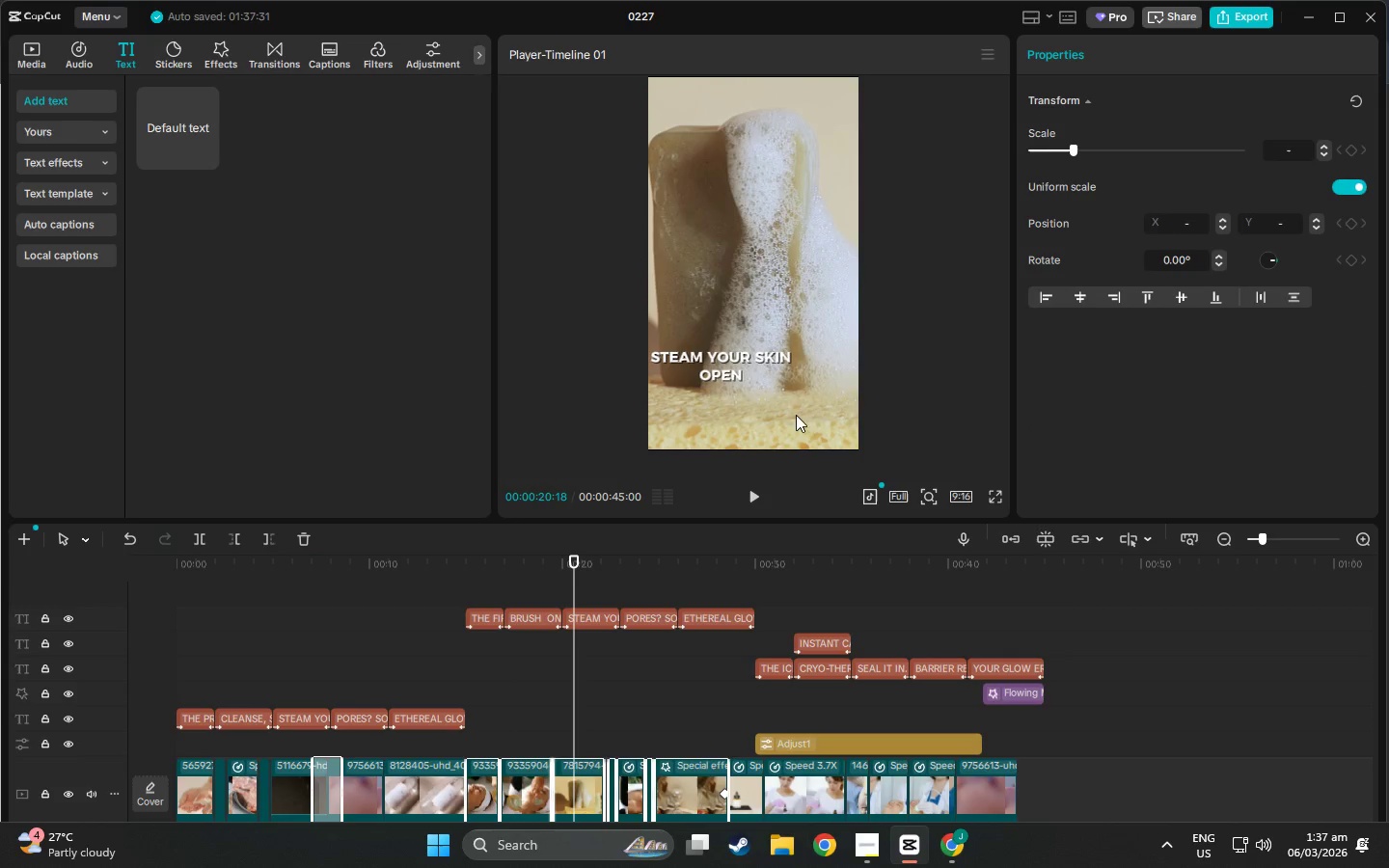 
left_click([740, 373])
 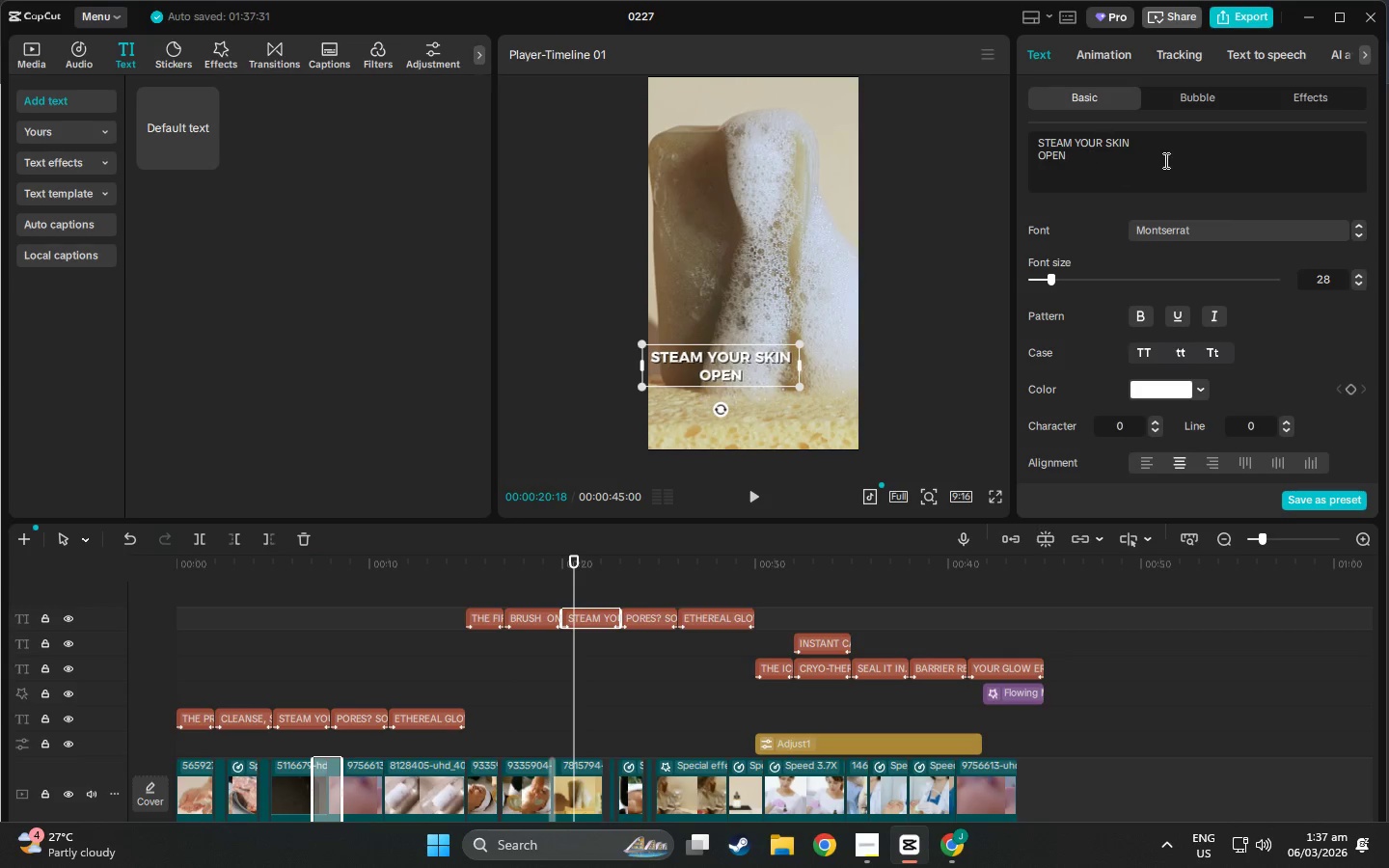 
left_click_drag(start_coordinate=[1167, 159], to_coordinate=[1037, 135])
 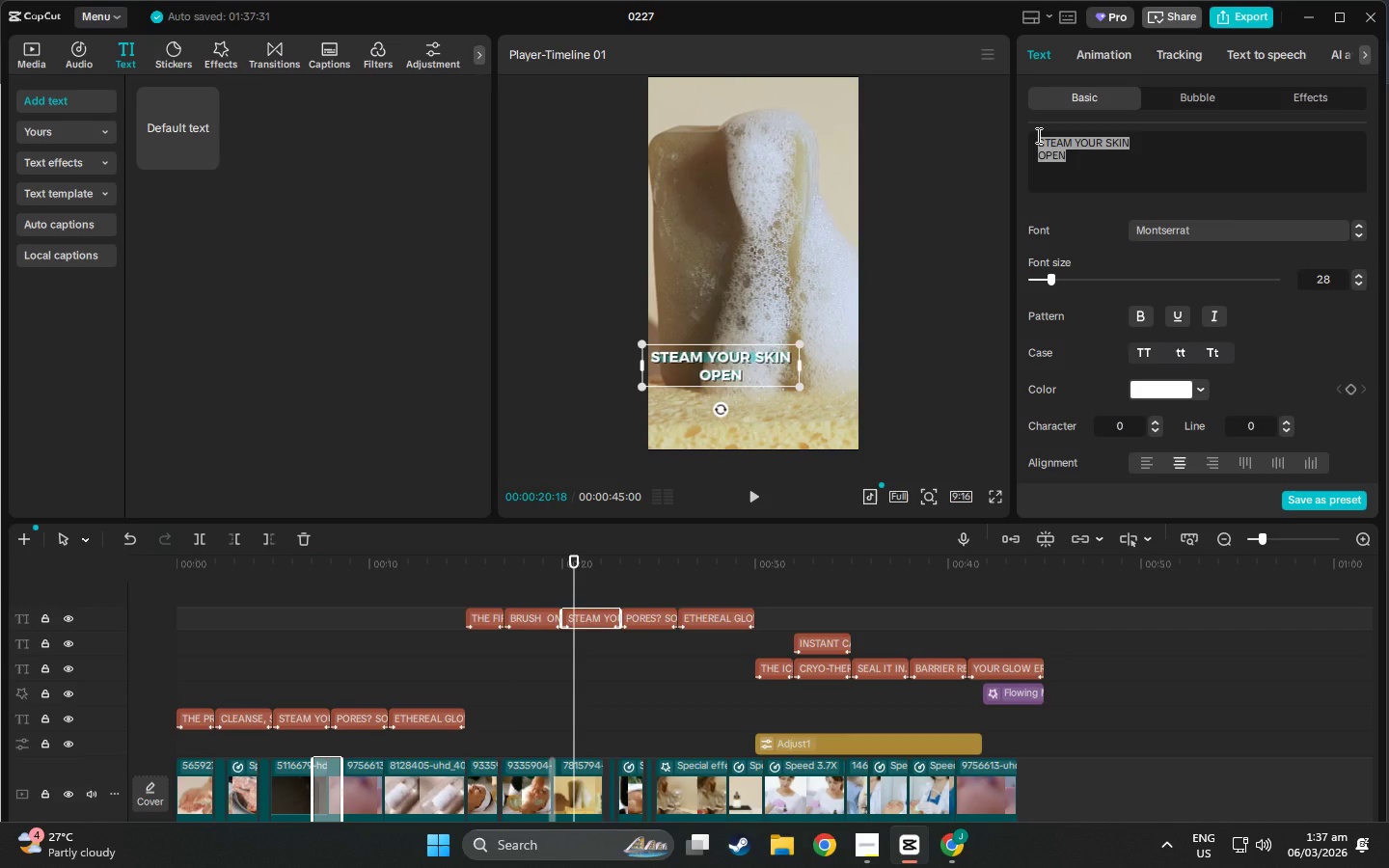 
type(watch)
 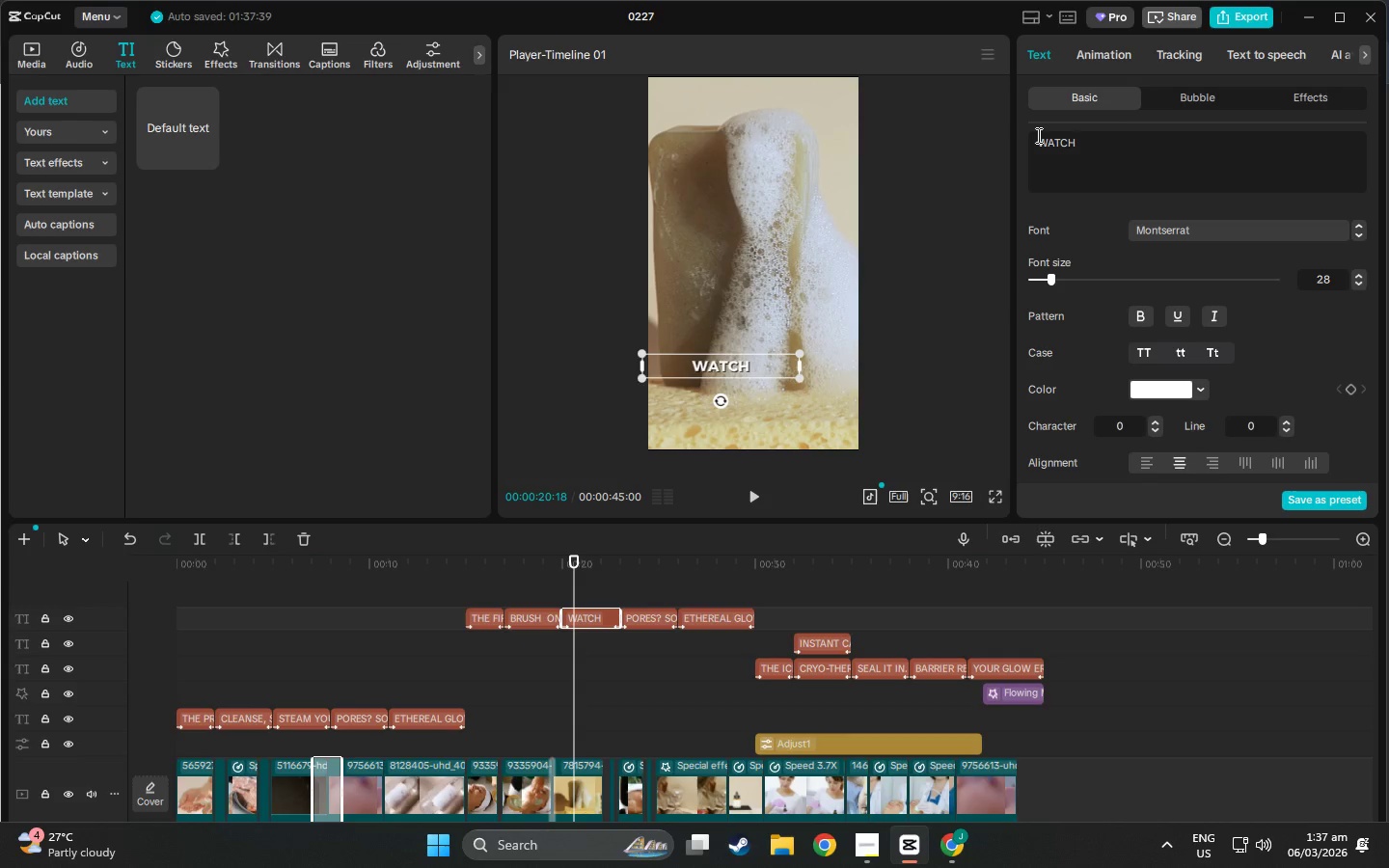 
type( it activate)
 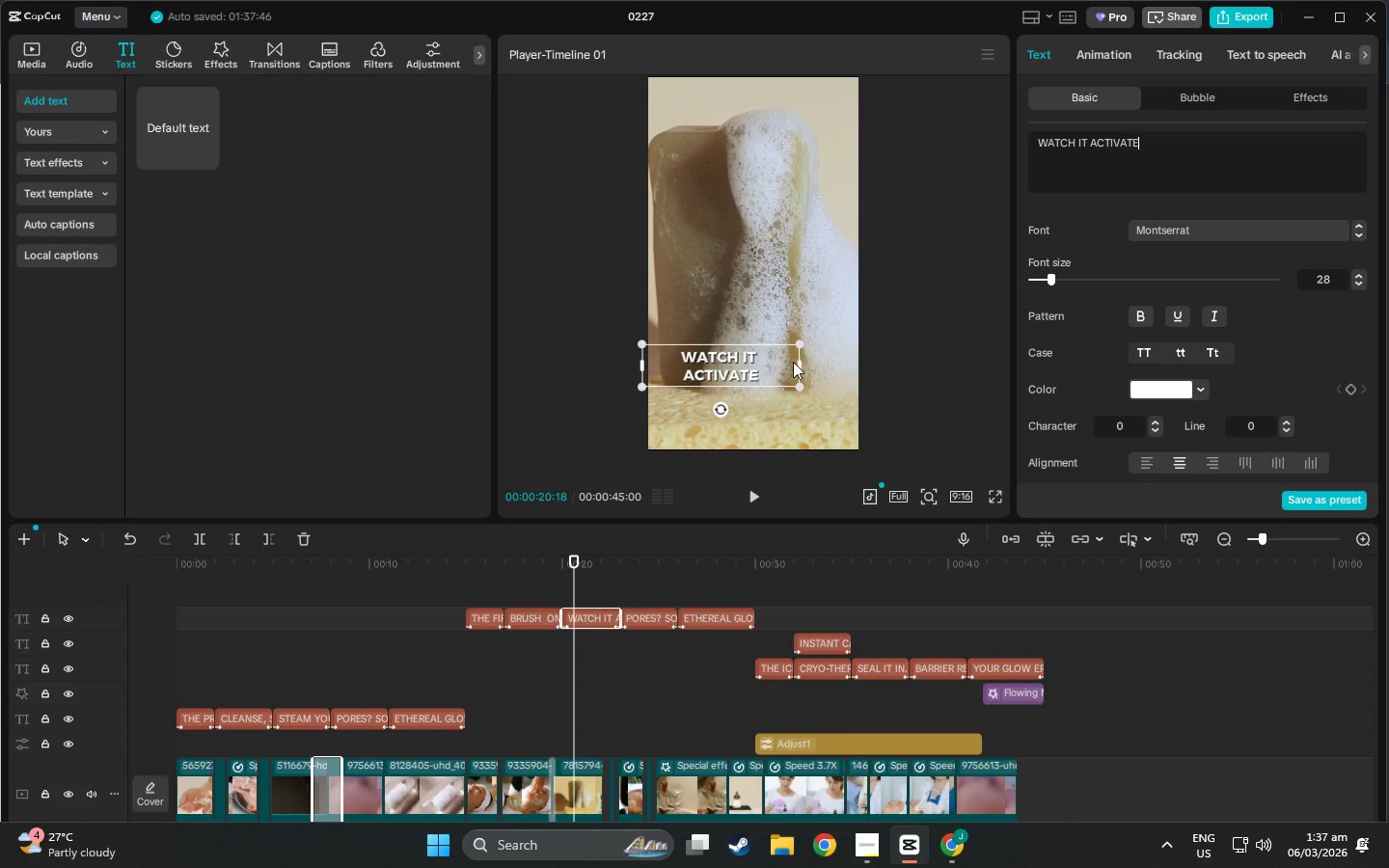 
left_click_drag(start_coordinate=[788, 363], to_coordinate=[762, 364])
 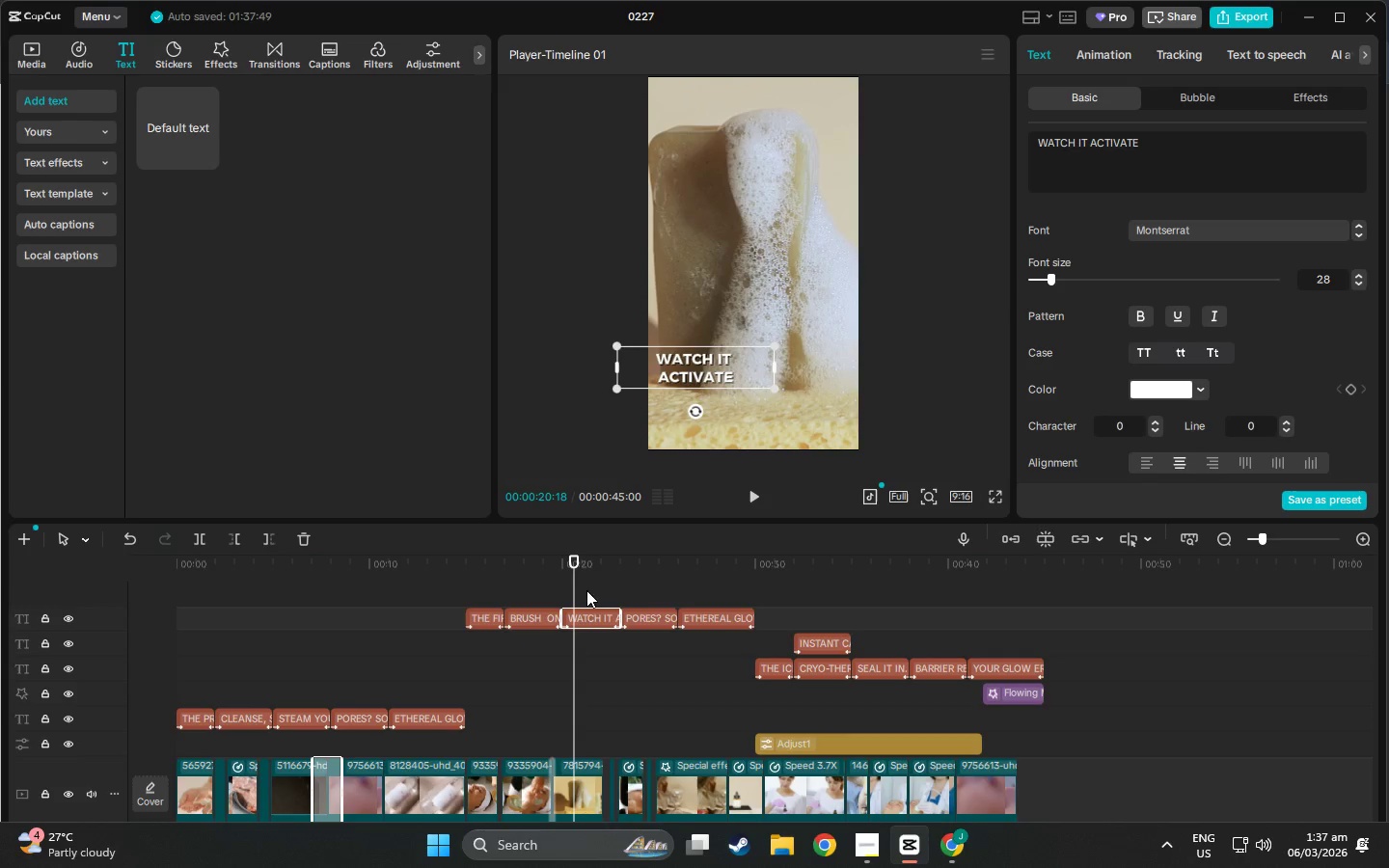 
left_click_drag(start_coordinate=[577, 558], to_coordinate=[657, 561])
 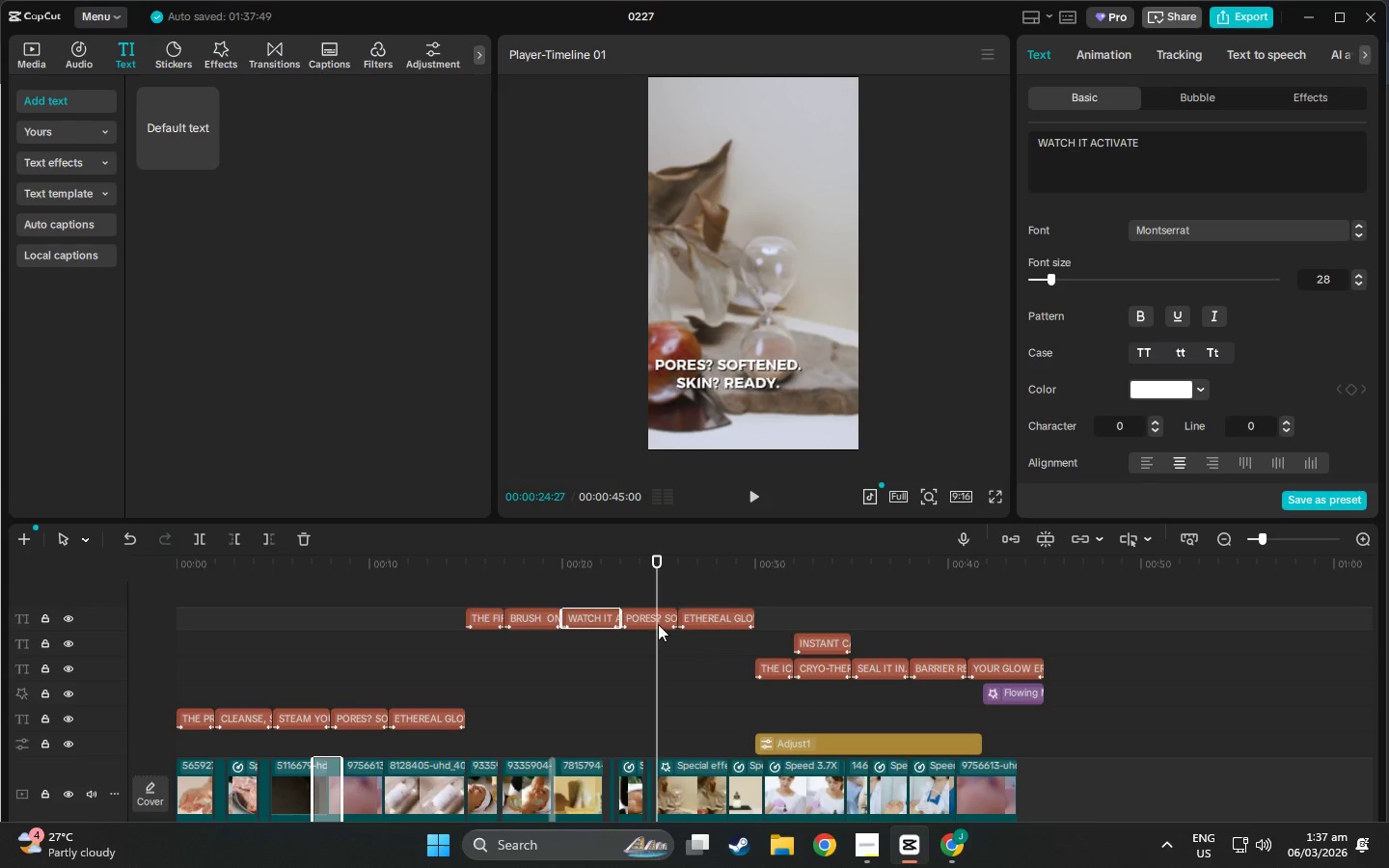 
left_click([655, 620])
 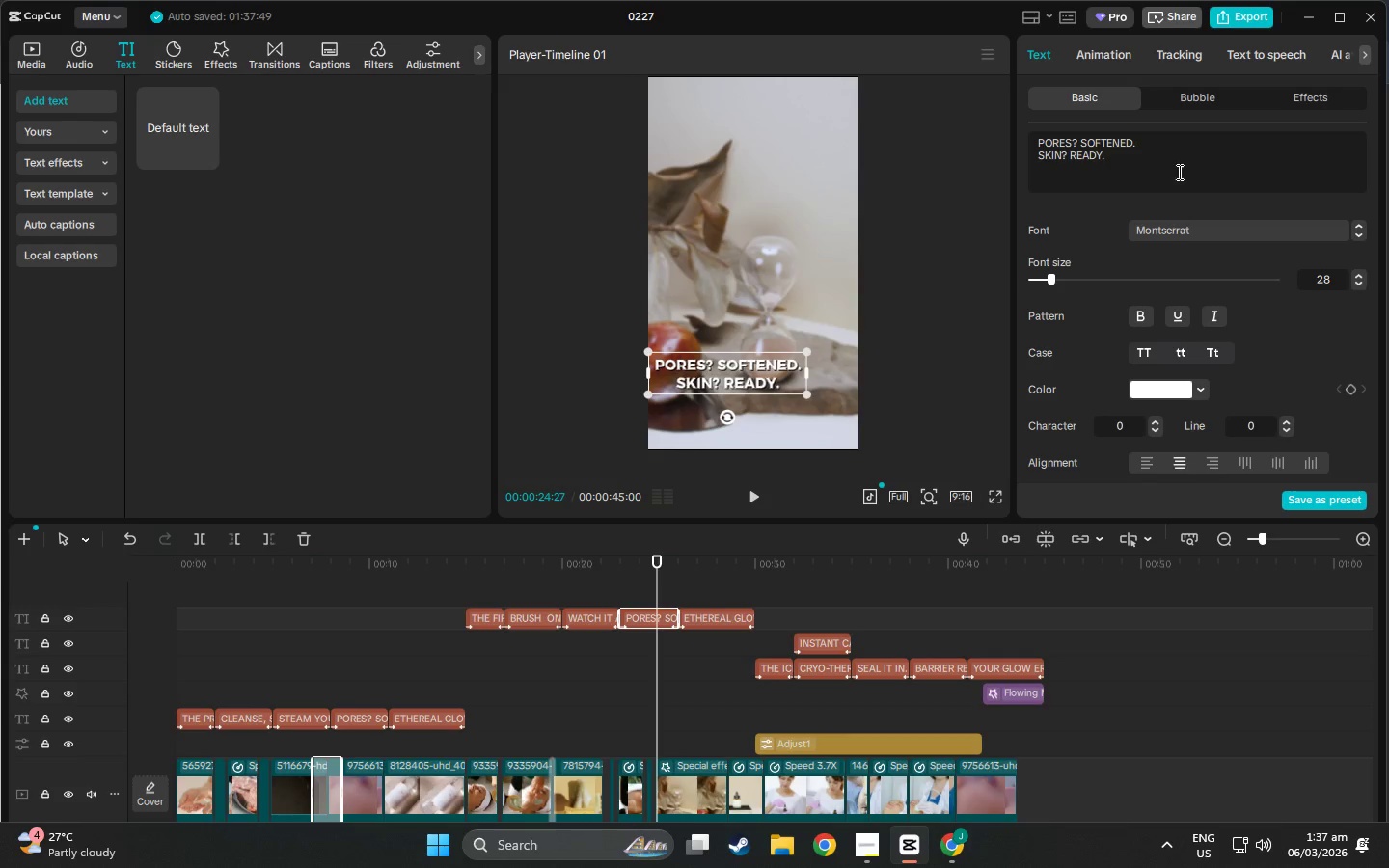 
left_click_drag(start_coordinate=[1162, 167], to_coordinate=[1023, 125])
 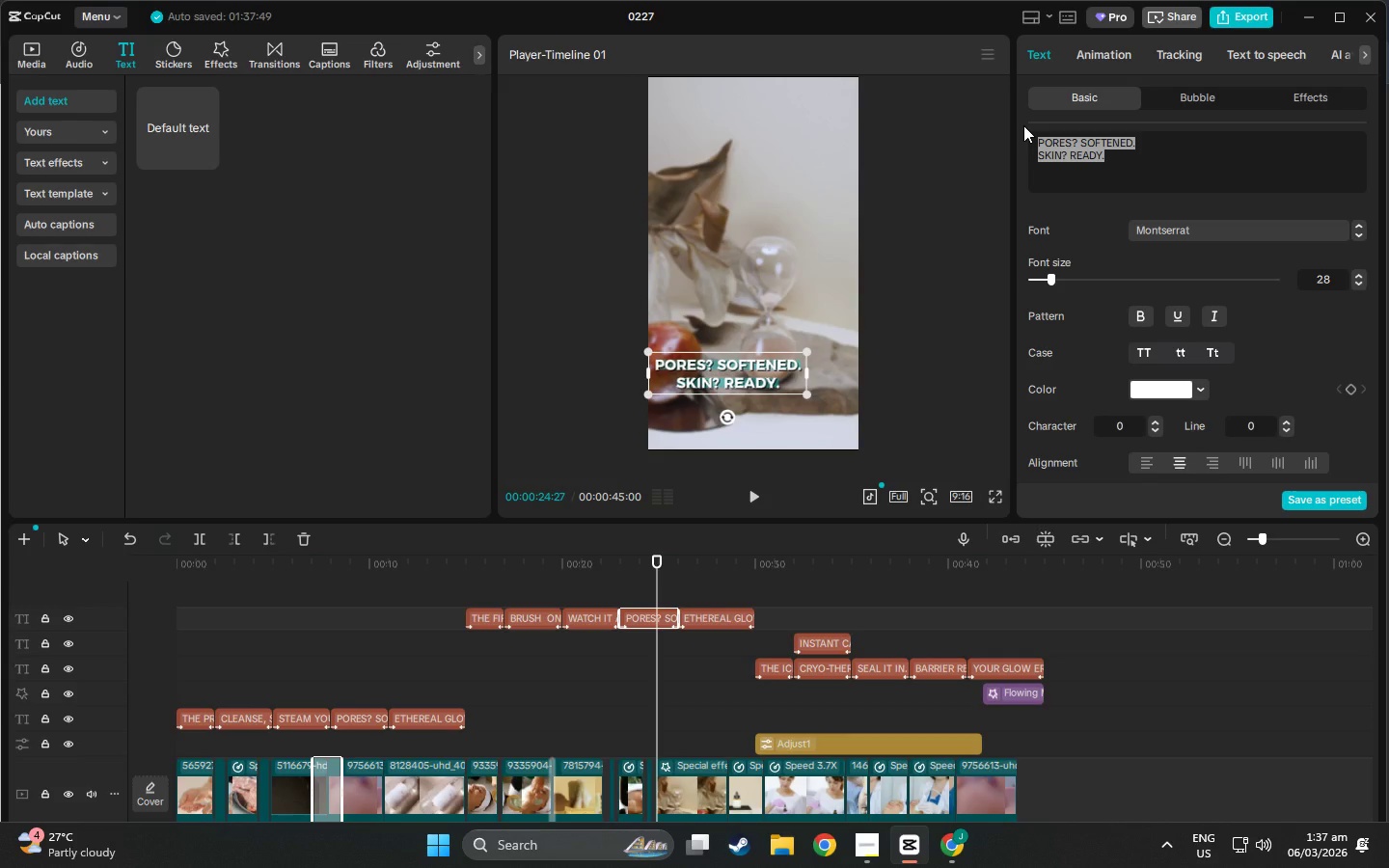 
type(oxygen infusion in progress...)
 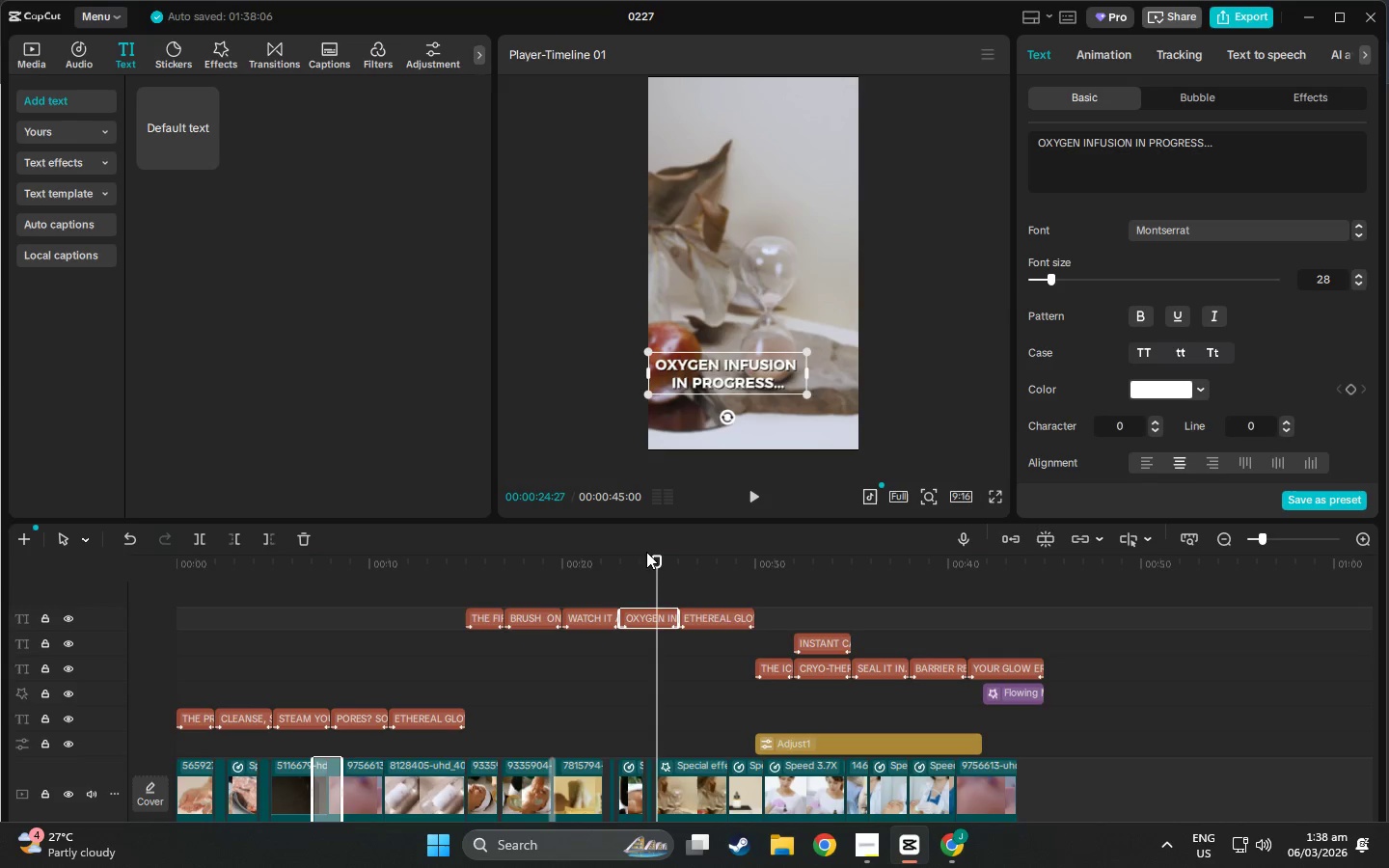 
left_click_drag(start_coordinate=[654, 566], to_coordinate=[694, 572])
 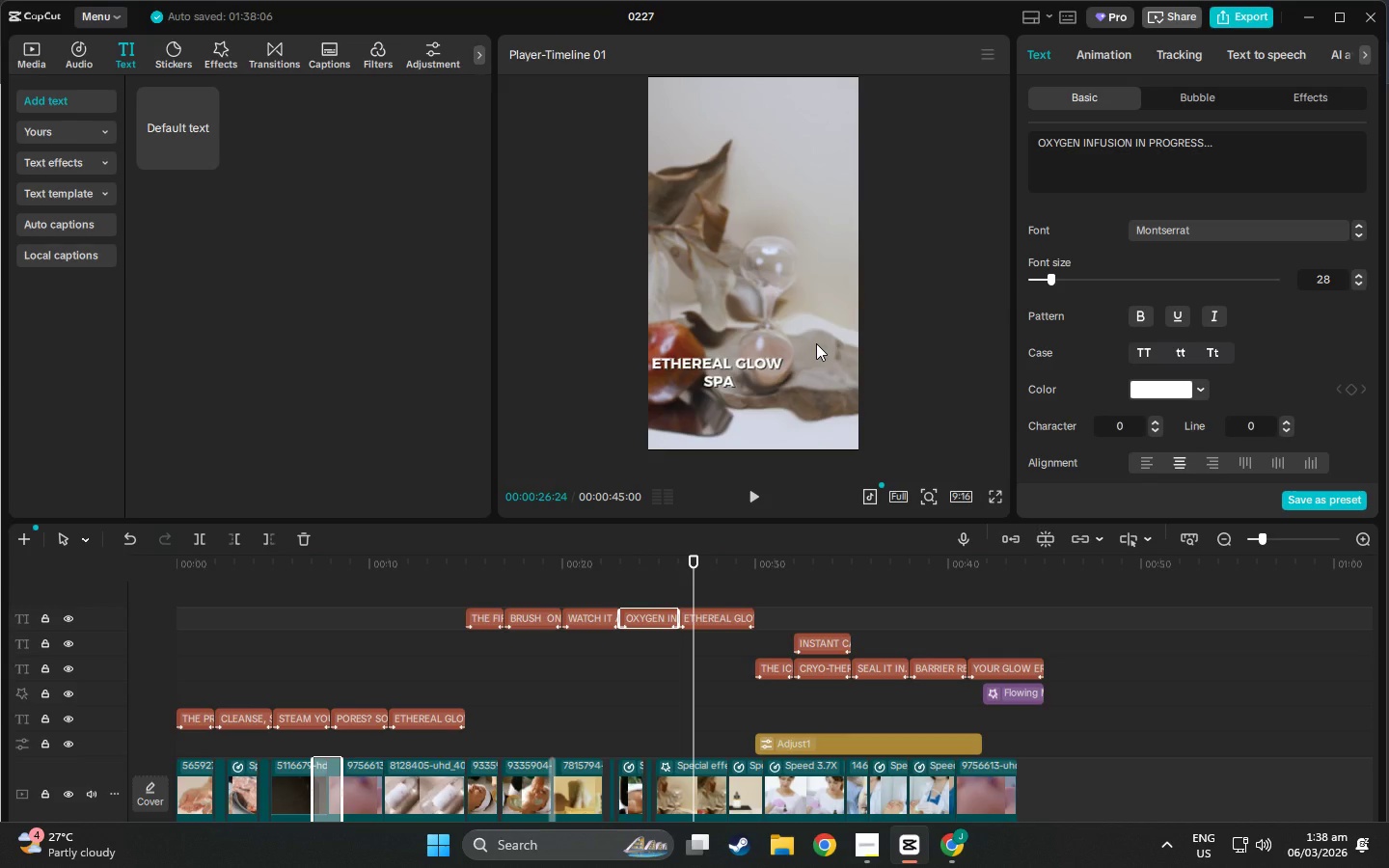 
left_click([816, 343])
 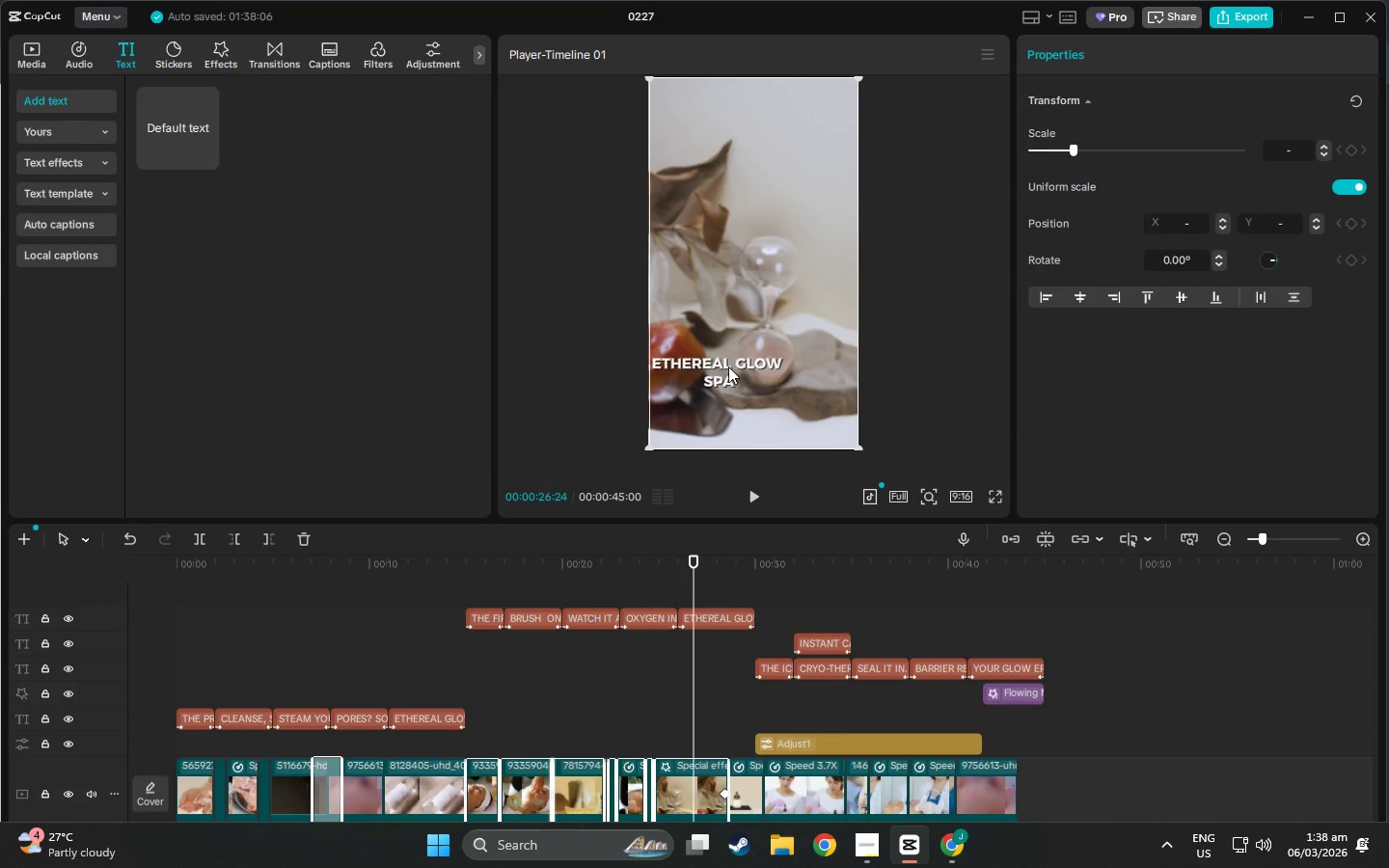 
double_click([728, 366])
 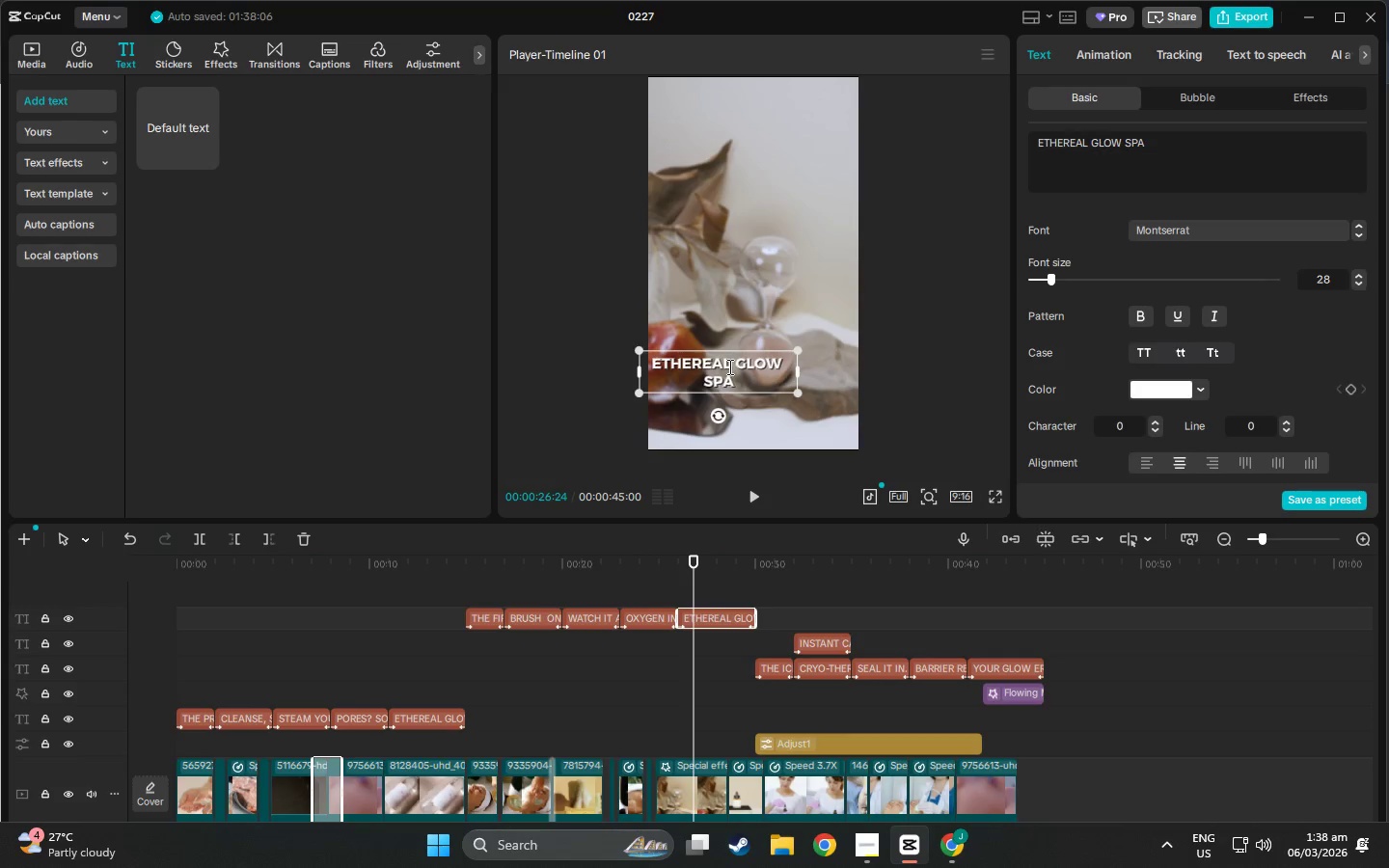 
triple_click([728, 366])
 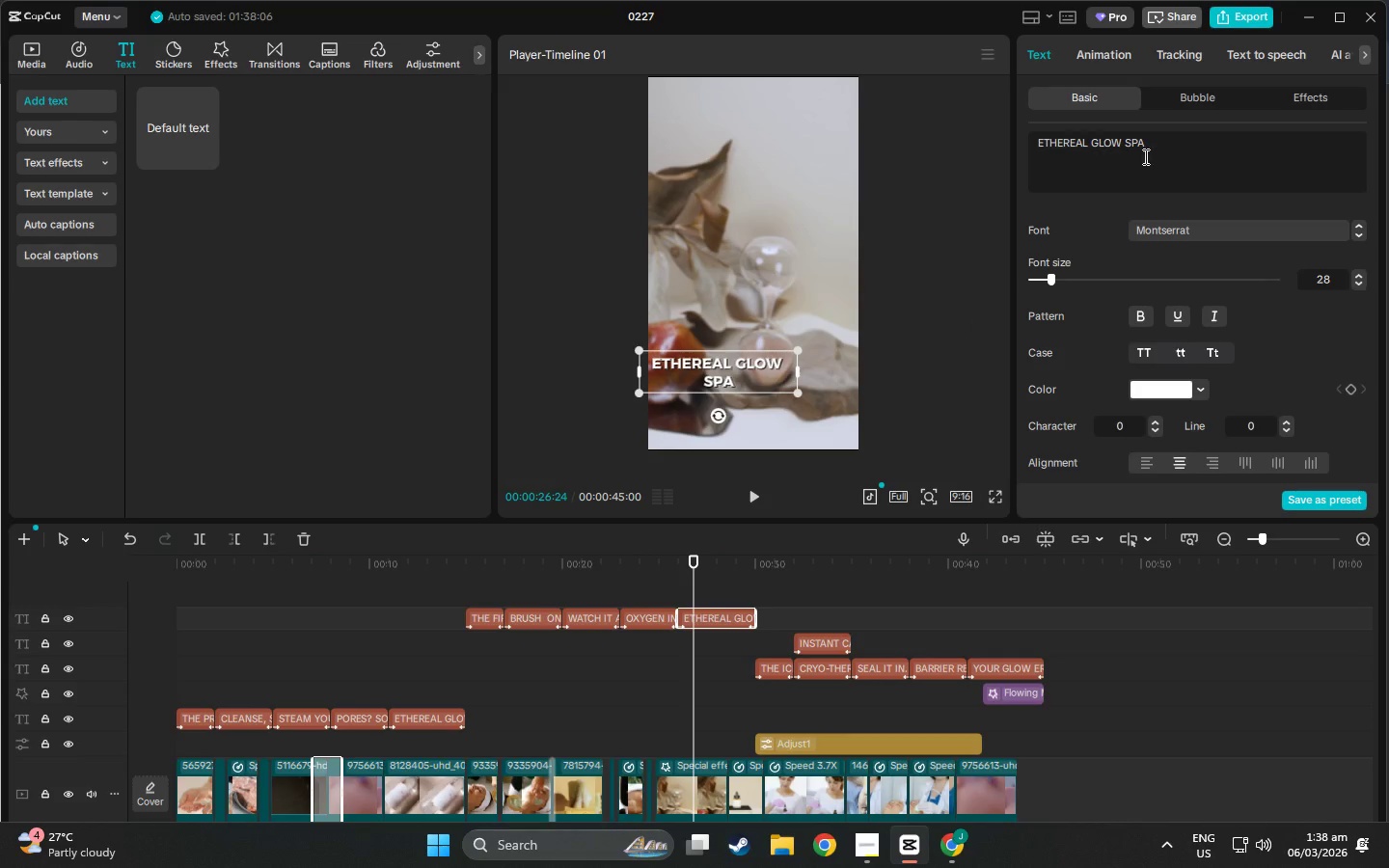 
left_click_drag(start_coordinate=[1155, 148], to_coordinate=[973, 142])
 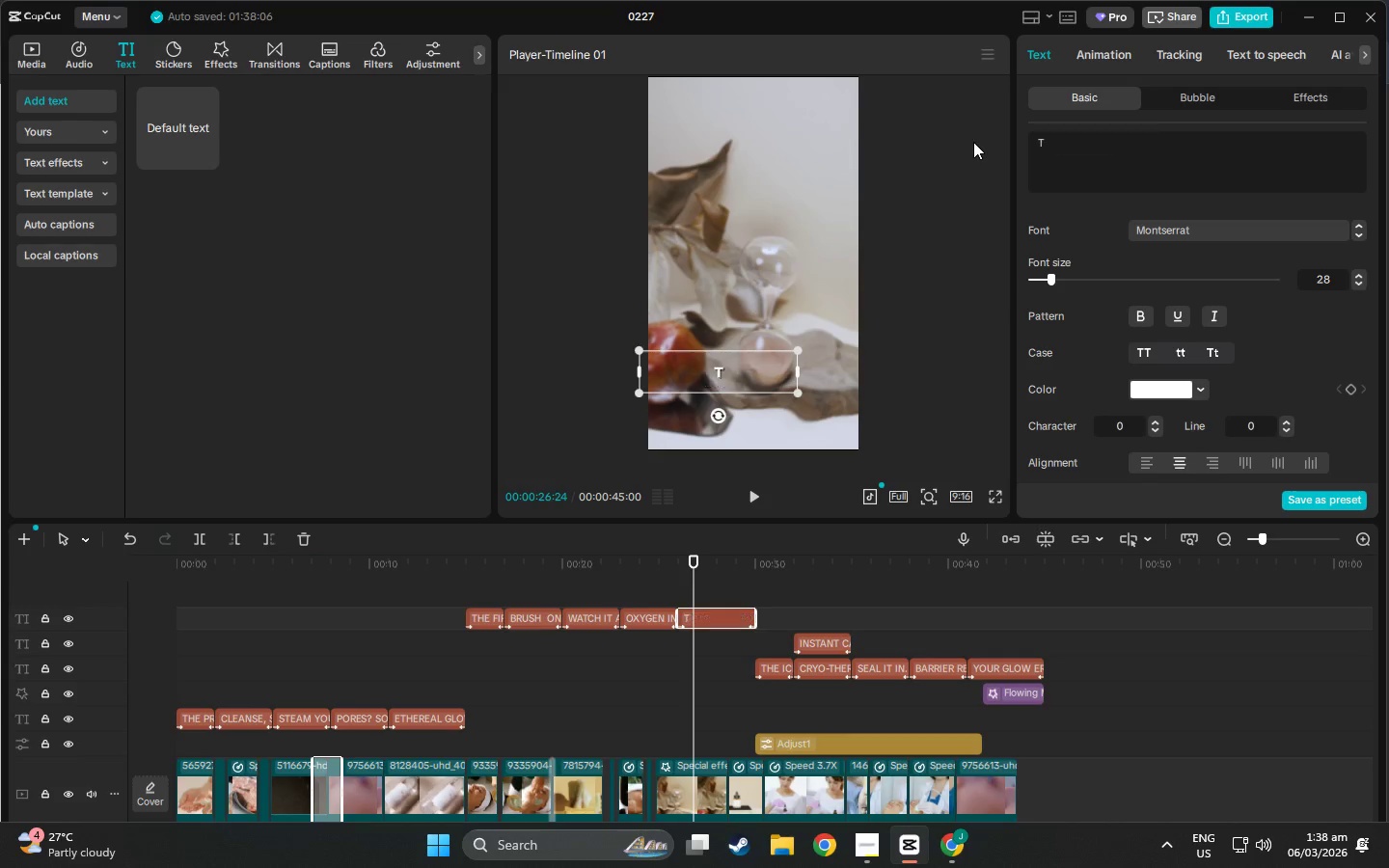 
type(transformation loading.)
 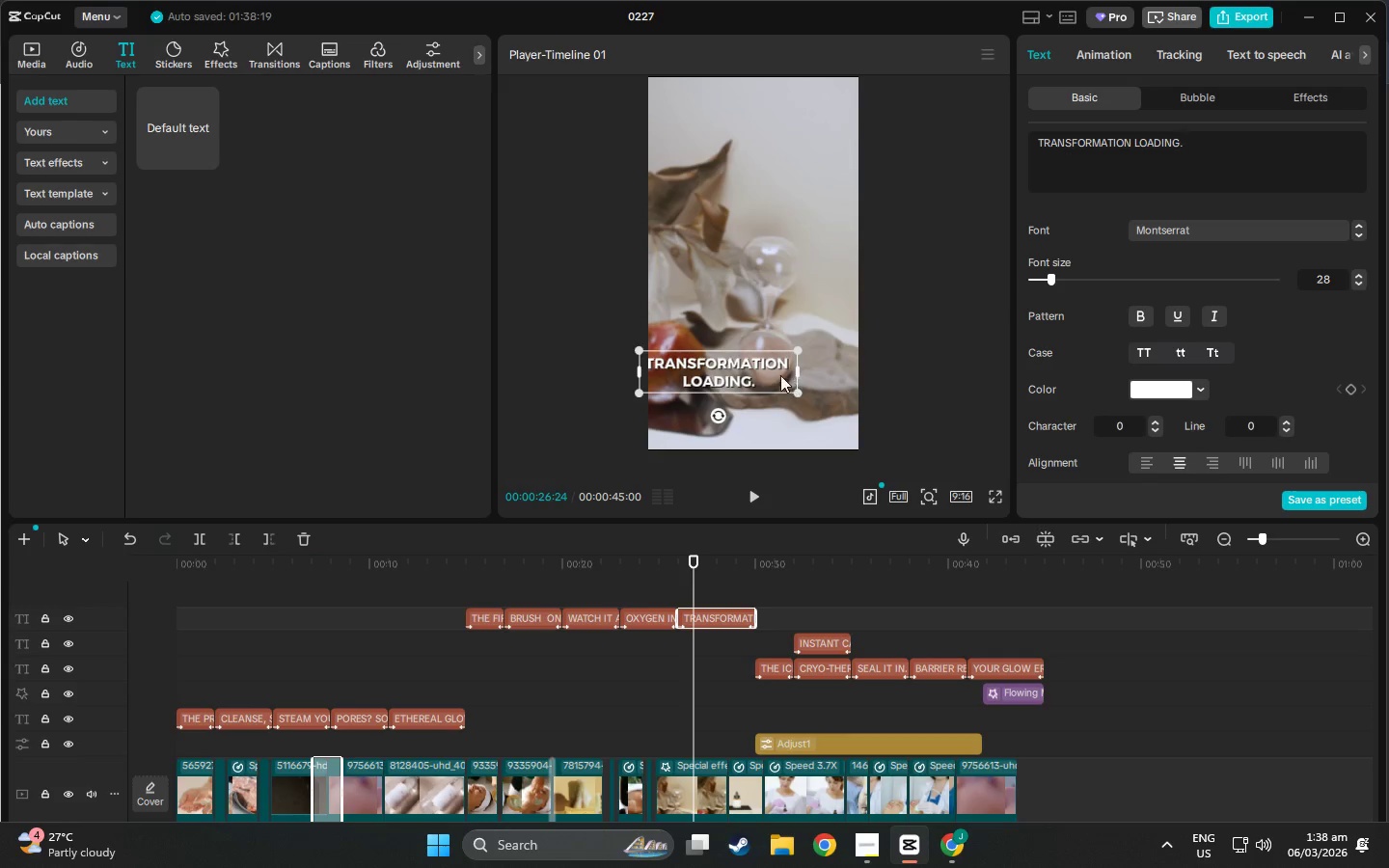 
left_click_drag(start_coordinate=[745, 366], to_coordinate=[753, 370])
 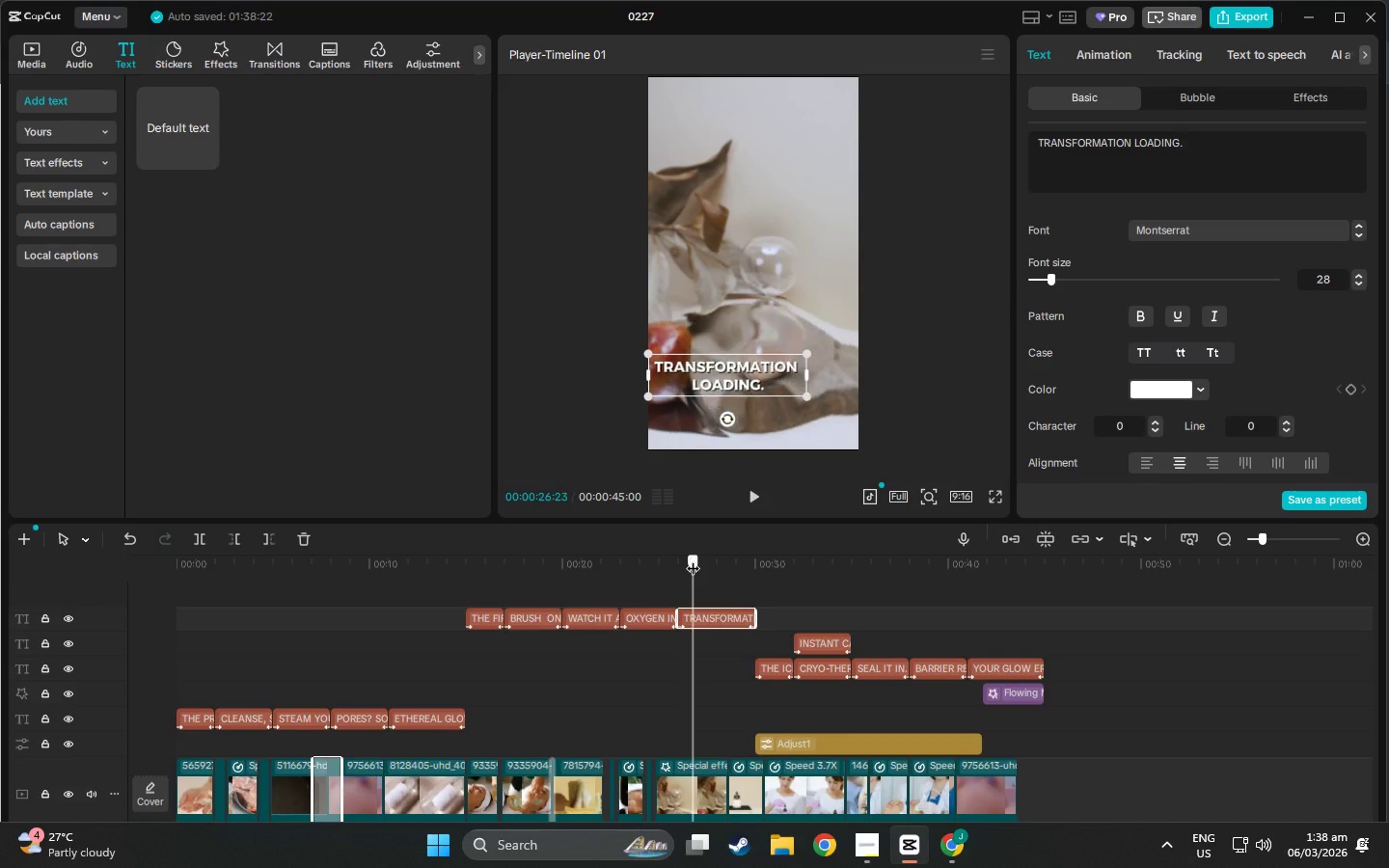 
left_click_drag(start_coordinate=[693, 558], to_coordinate=[603, 574])
 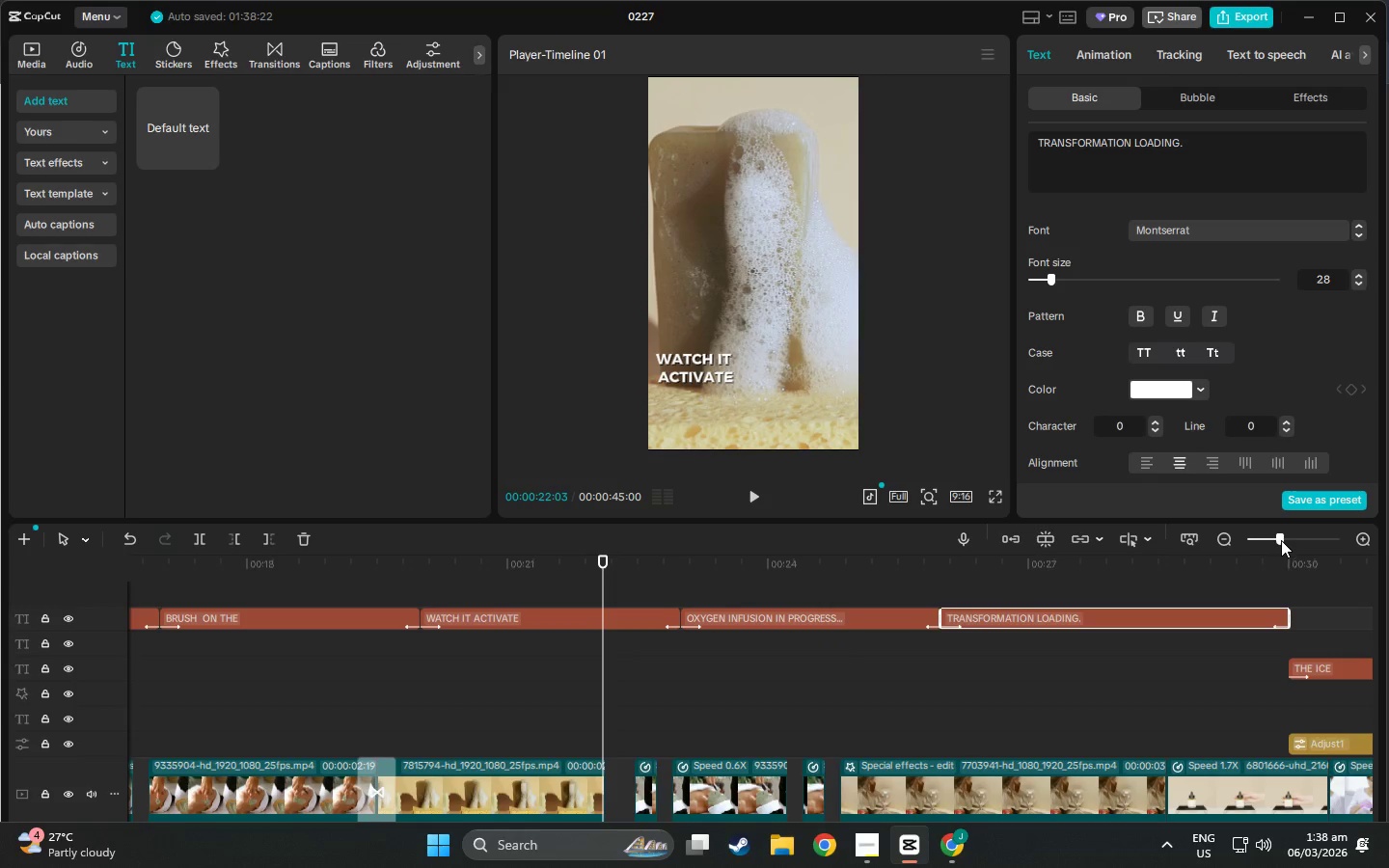 
scroll: coordinate [773, 662], scroll_direction: down, amount: 4.0
 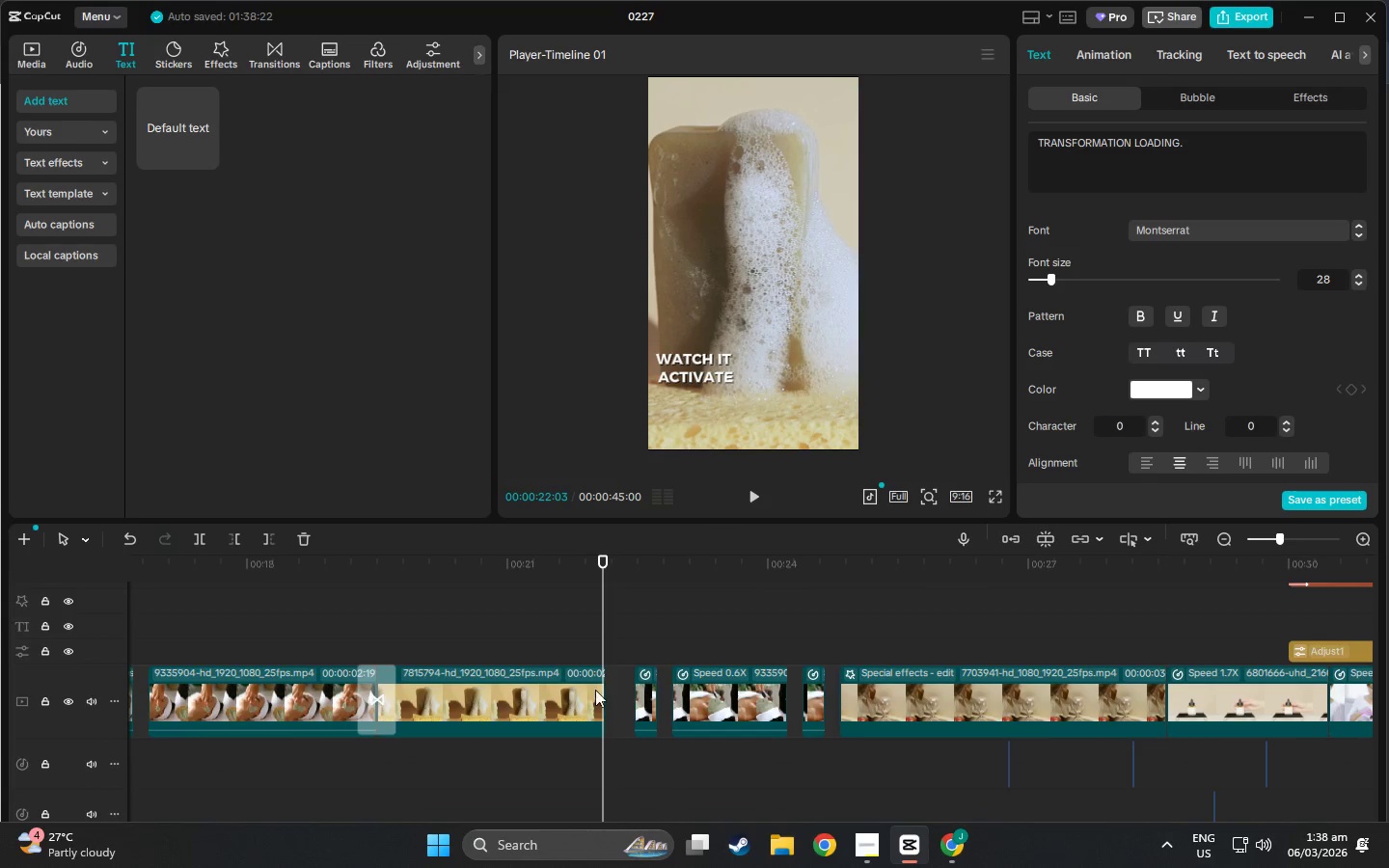 
left_click([591, 690])
 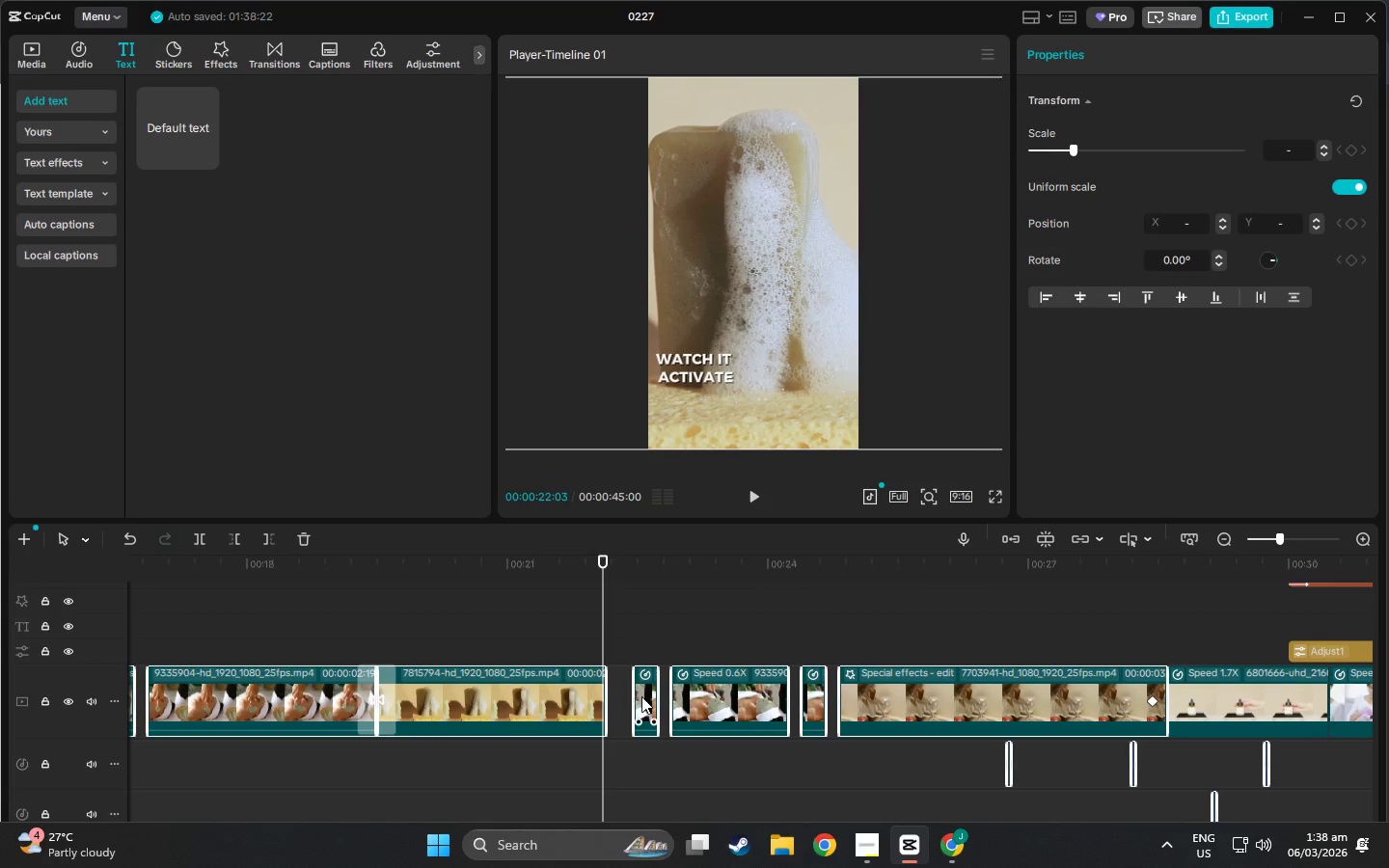 
left_click([641, 696])
 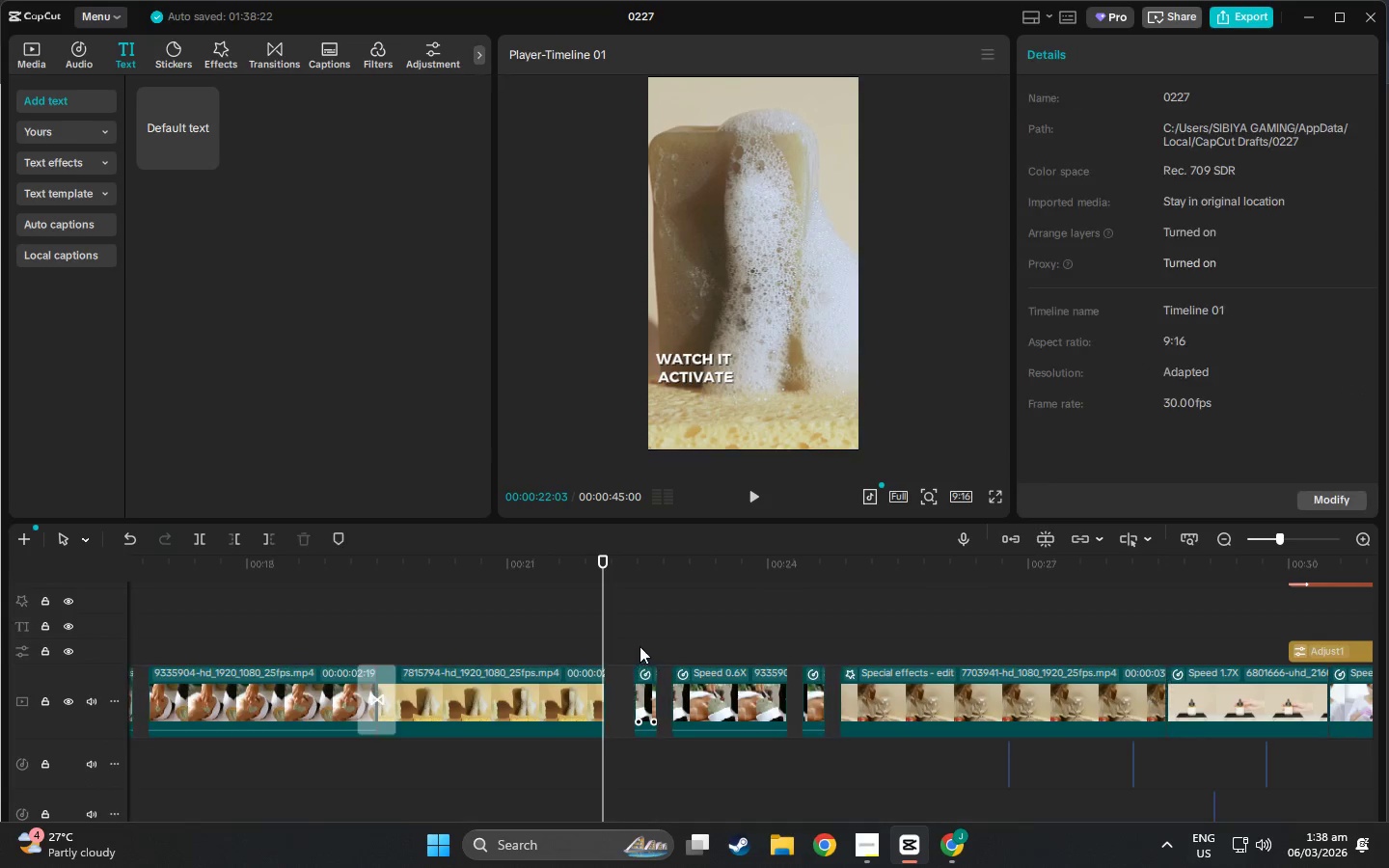 
double_click([640, 646])
 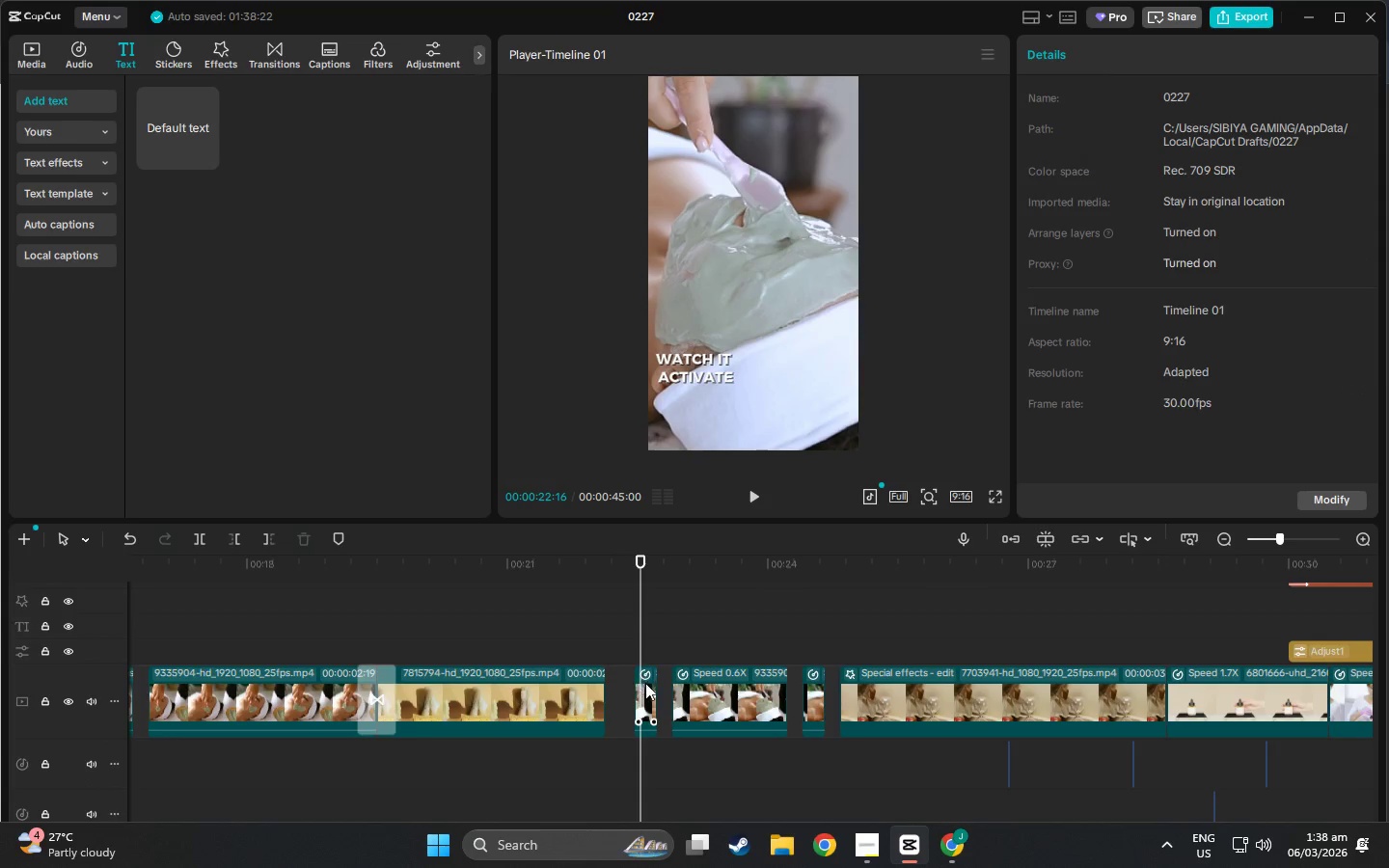 
triple_click([645, 683])
 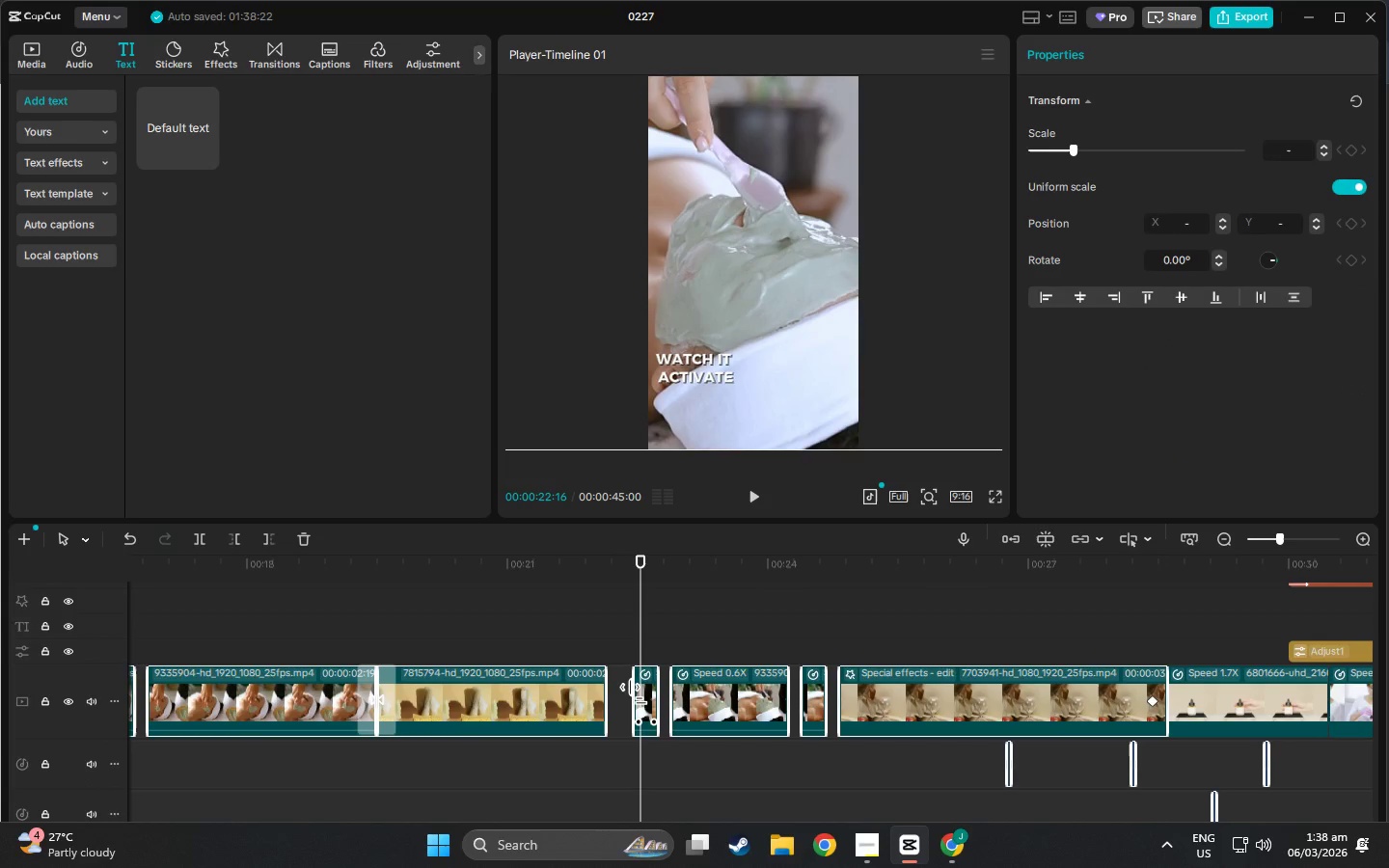 
double_click([637, 694])
 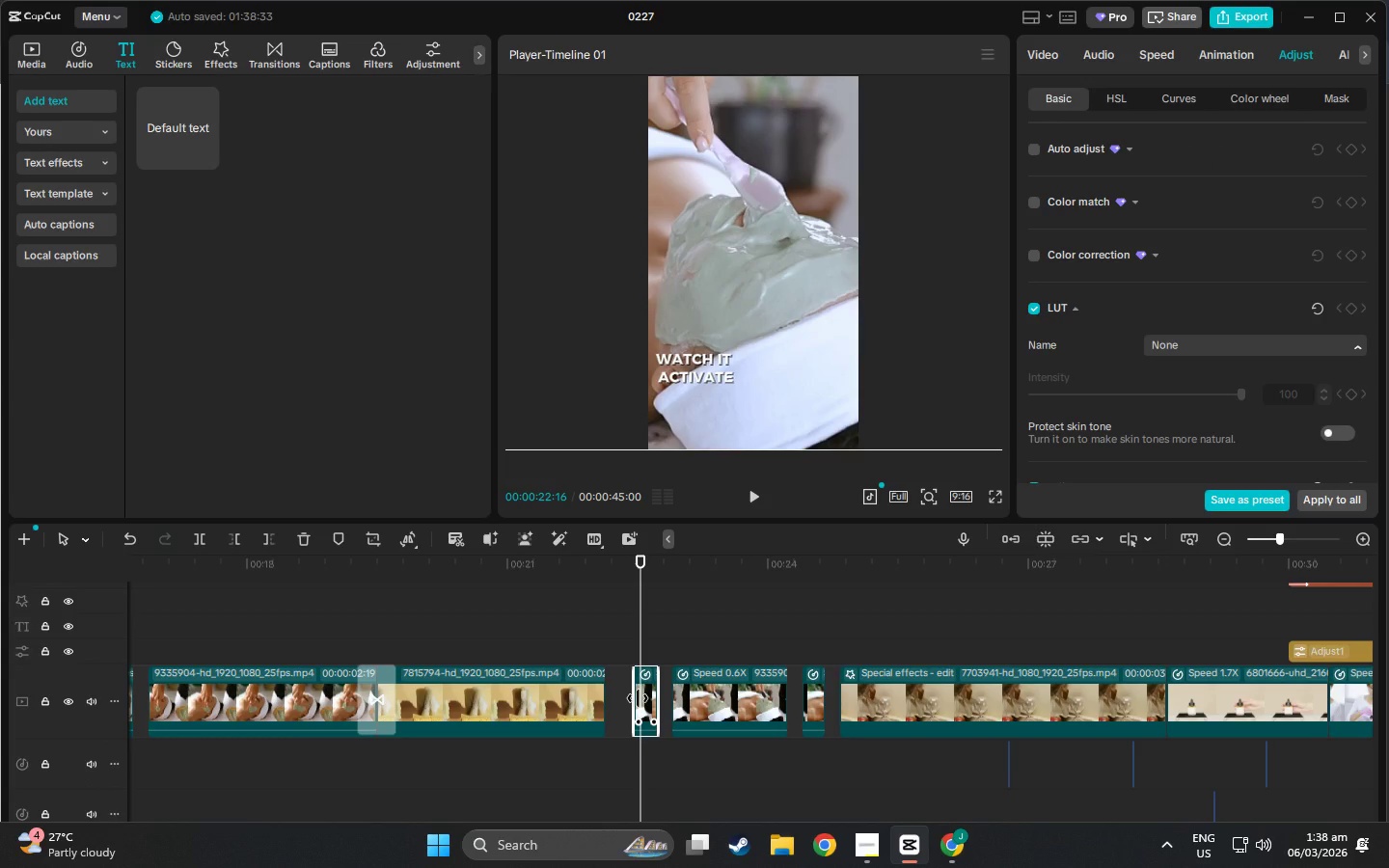 
left_click_drag(start_coordinate=[638, 698], to_coordinate=[607, 698])
 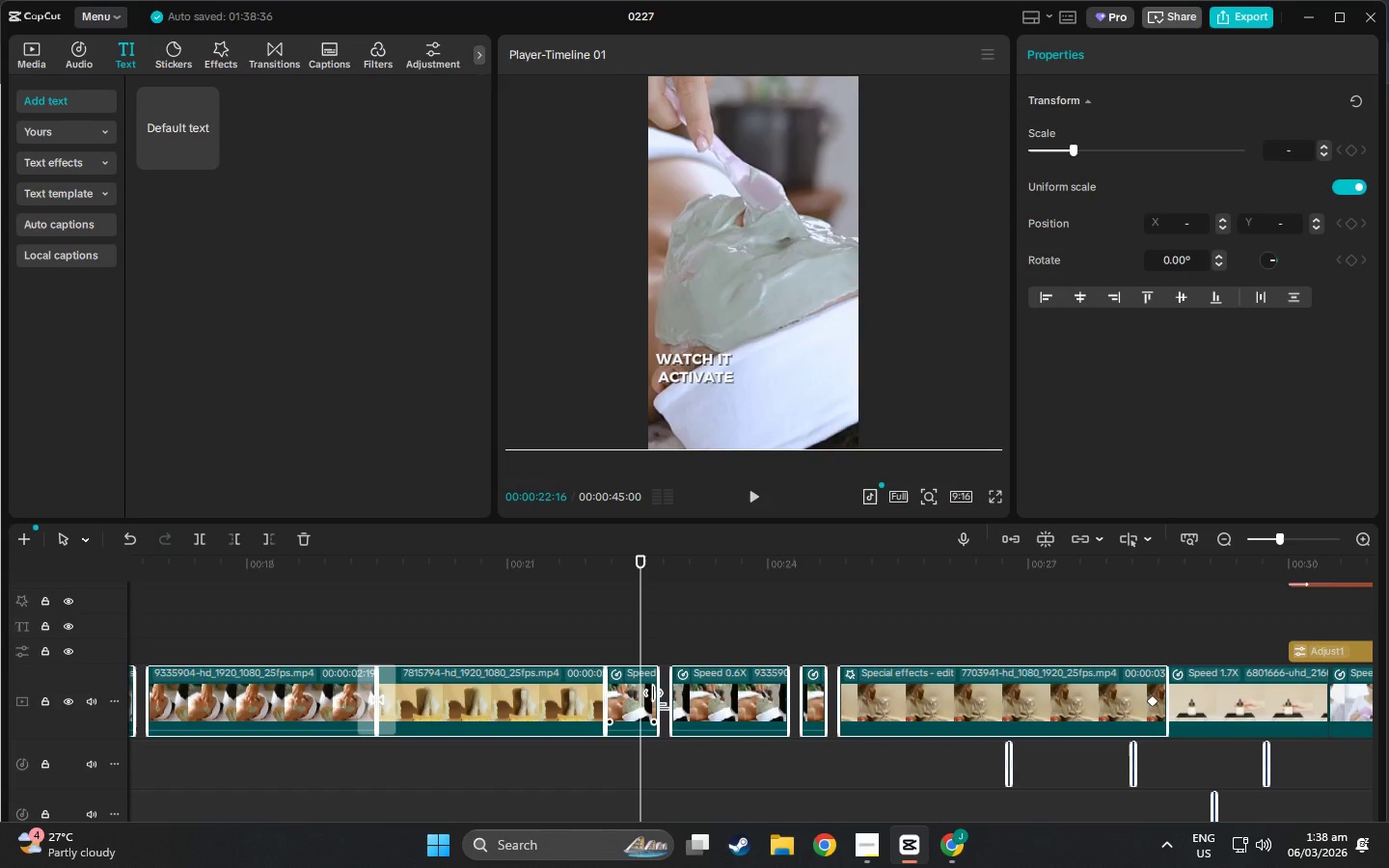 
left_click_drag(start_coordinate=[660, 700], to_coordinate=[672, 700])
 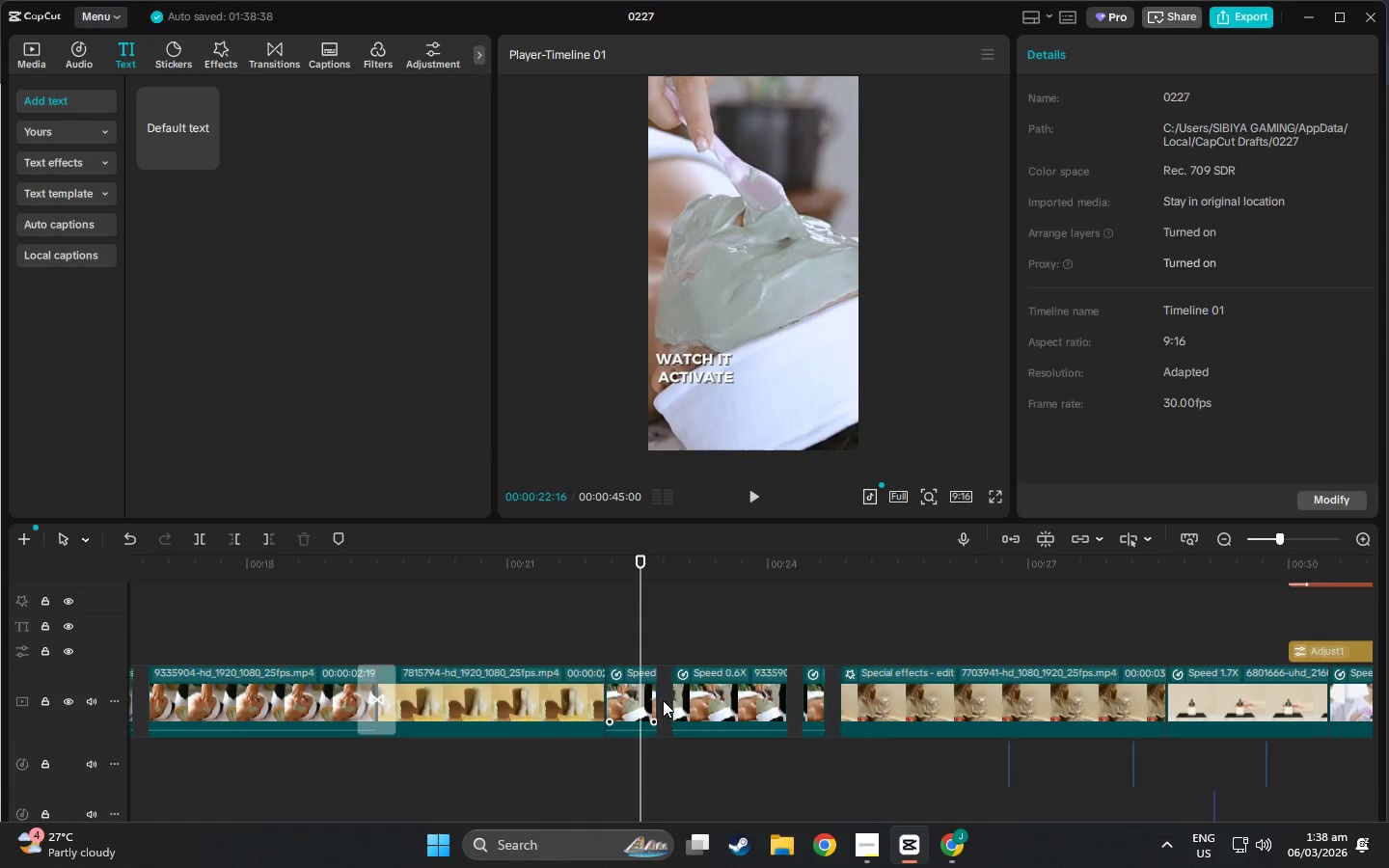 
left_click([663, 700])
 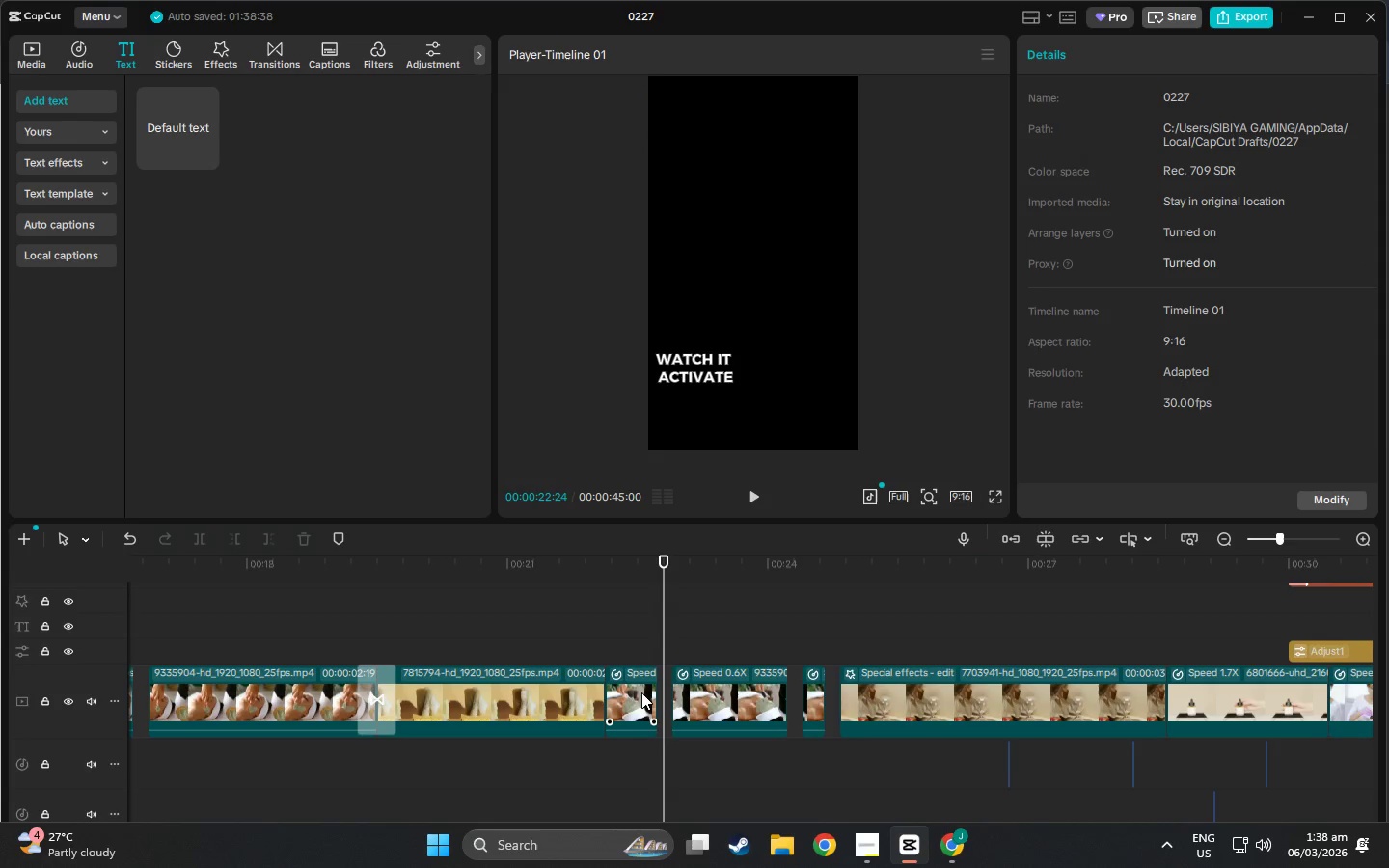 
left_click([639, 692])
 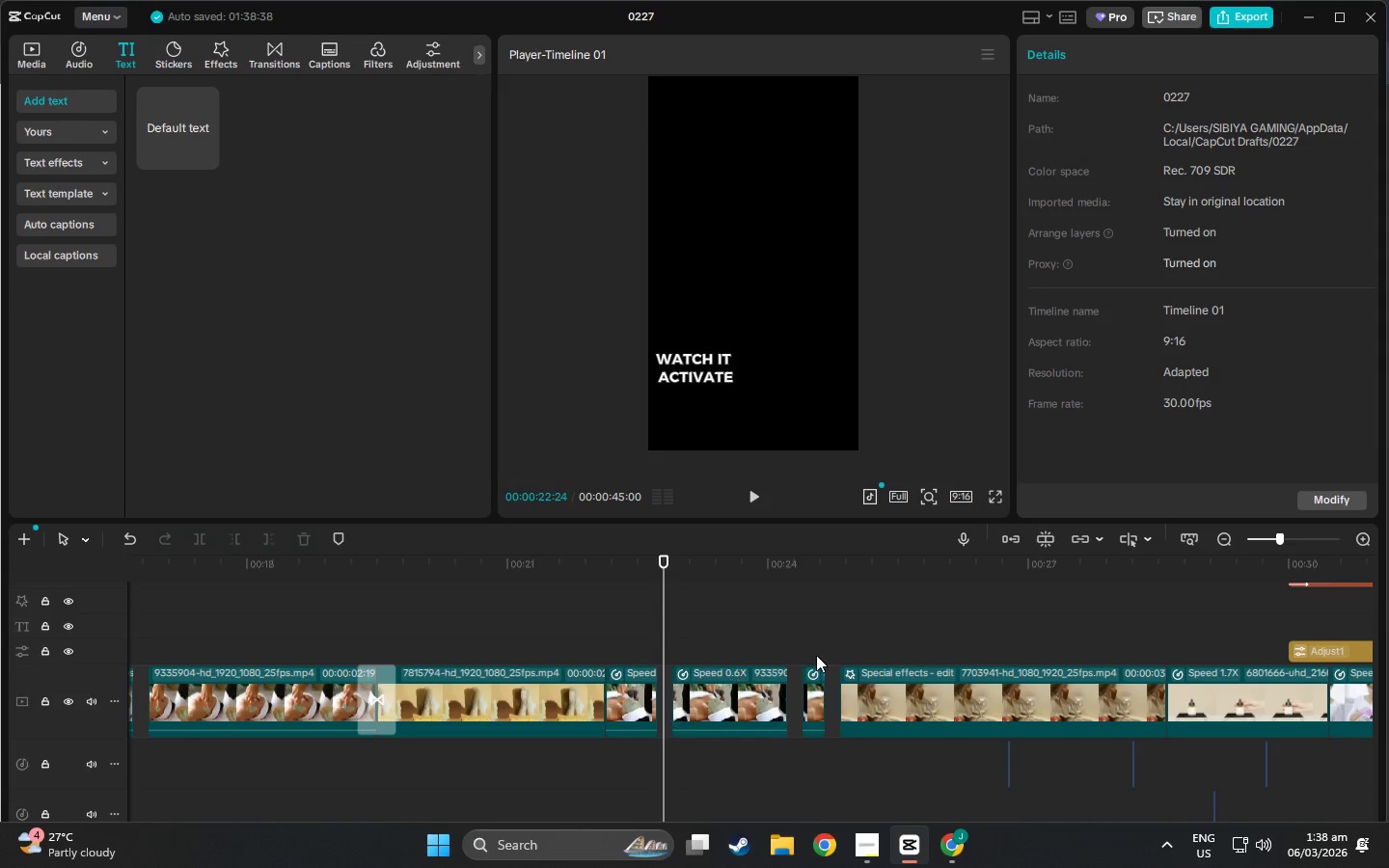 
scroll: coordinate [817, 655], scroll_direction: up, amount: 2.0
 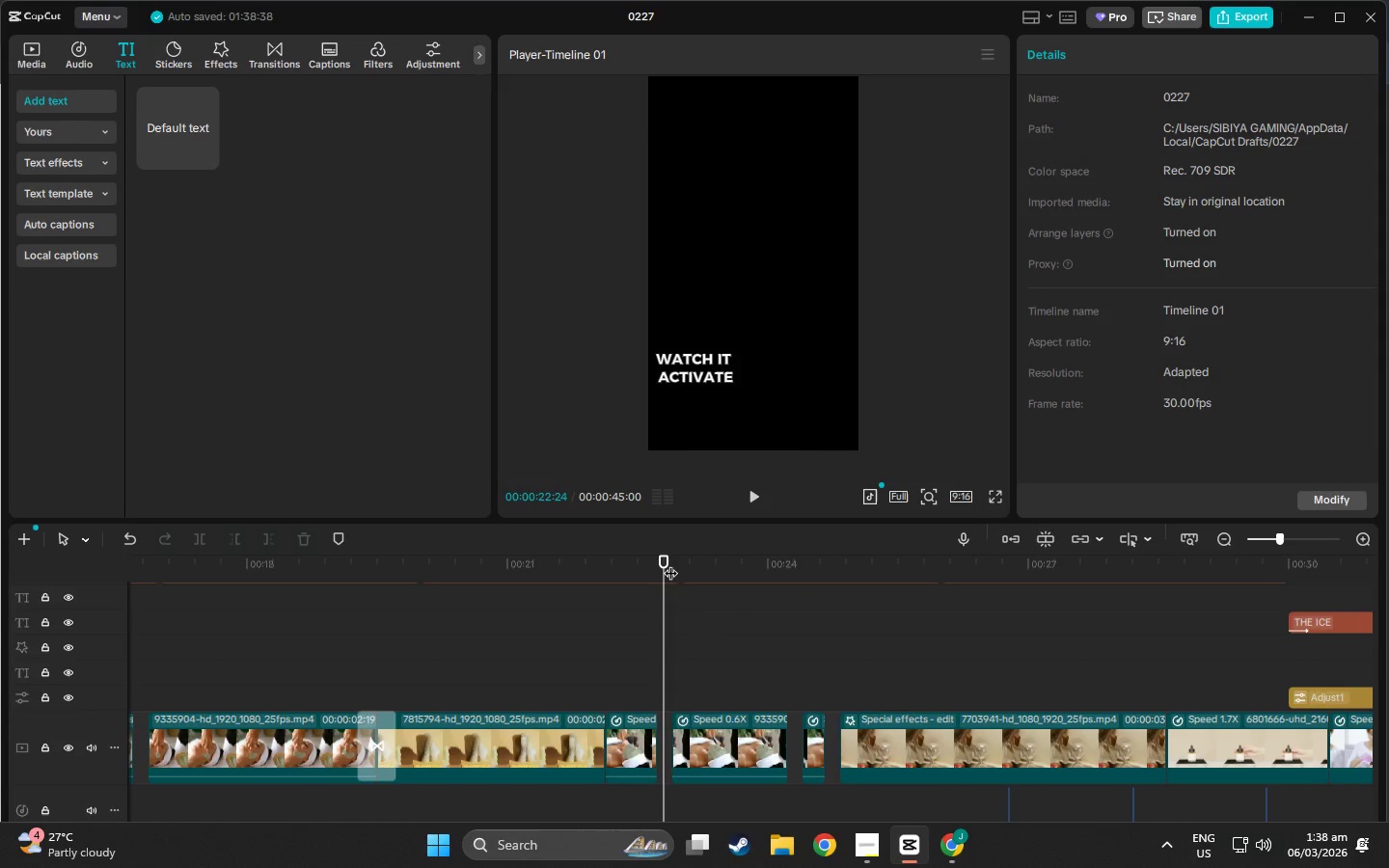 
left_click_drag(start_coordinate=[670, 563], to_coordinate=[1289, 582])
 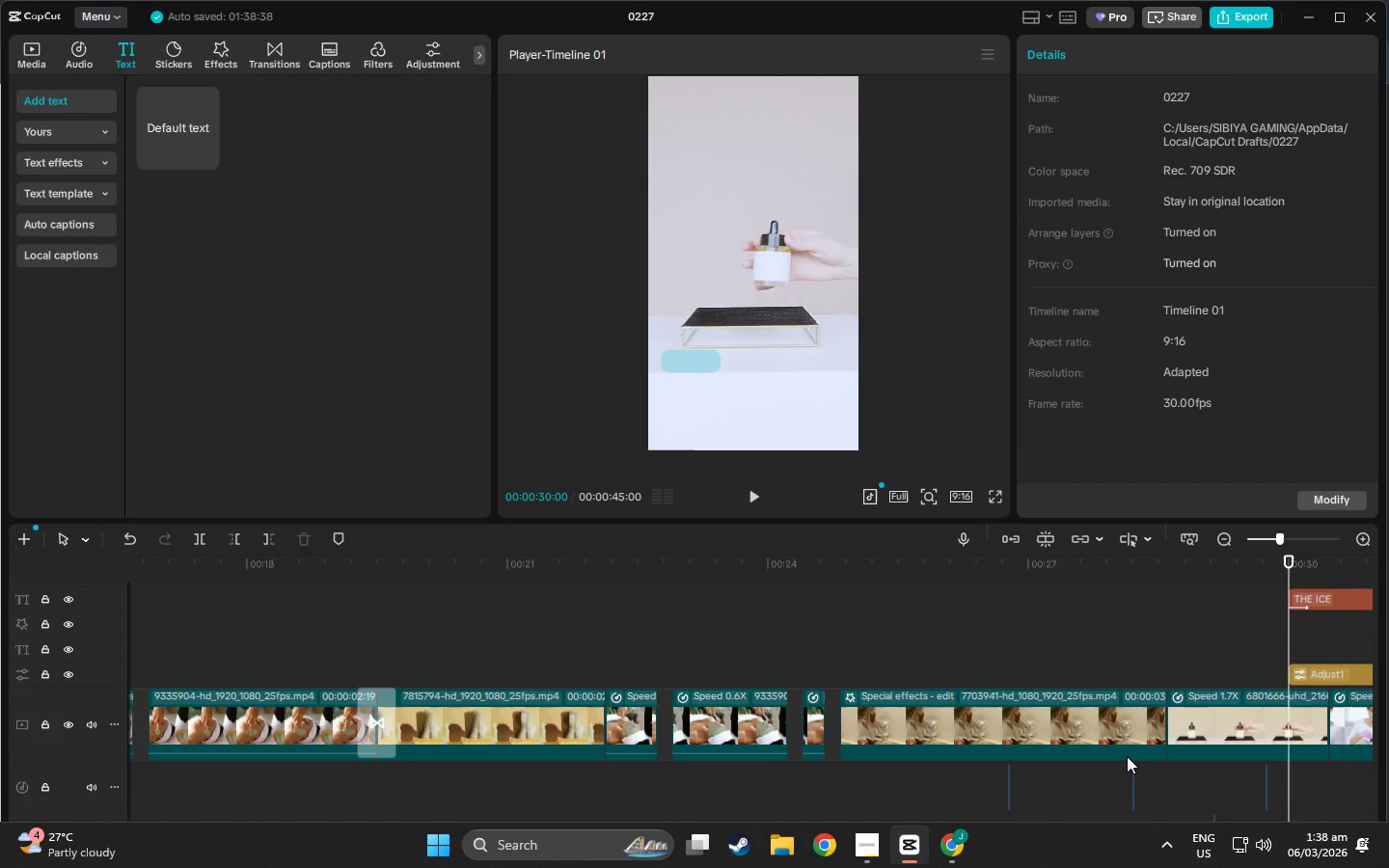 
scroll: coordinate [836, 610], scroll_direction: up, amount: 4.0
 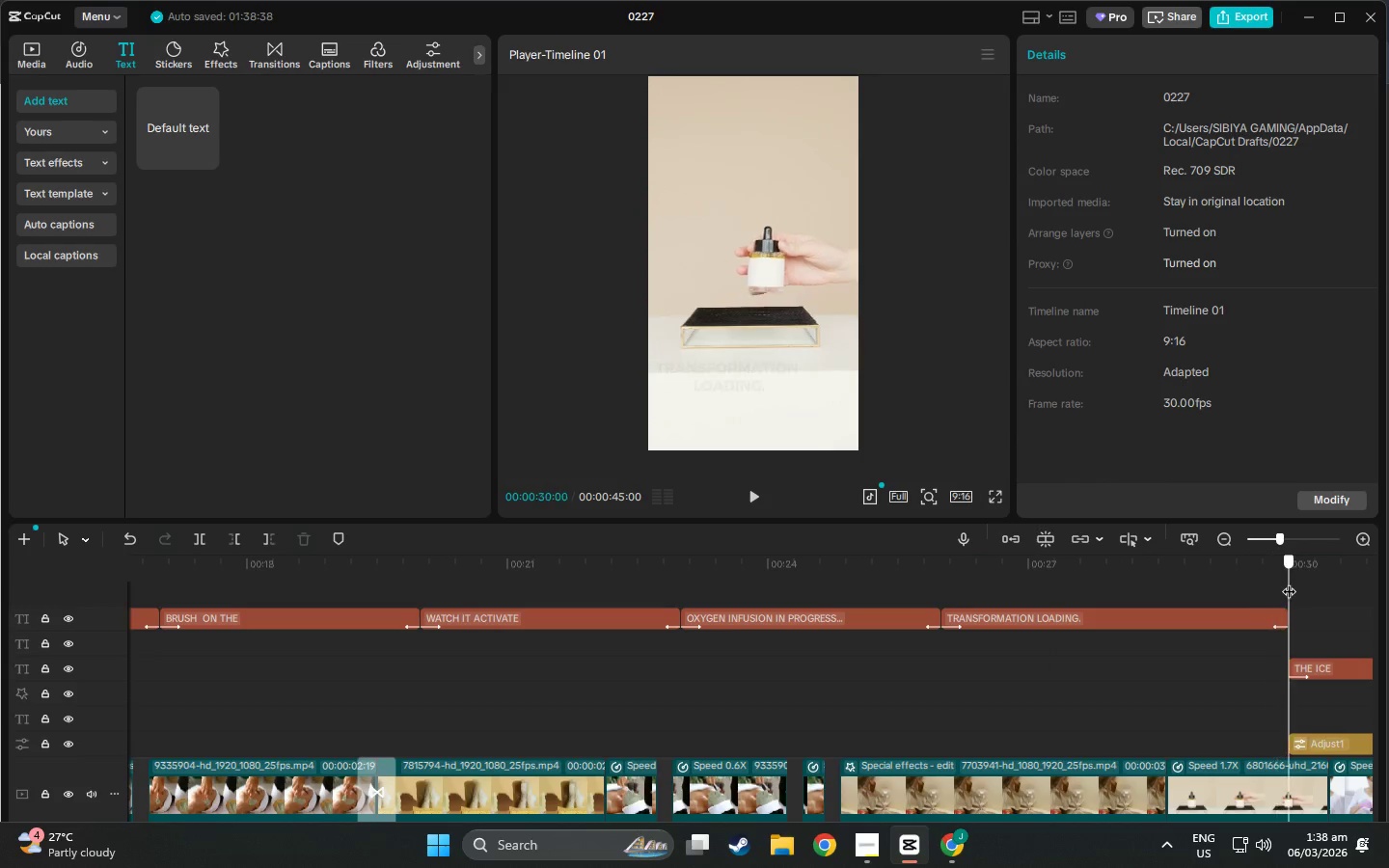 
scroll: coordinate [1230, 724], scroll_direction: down, amount: 10.0
 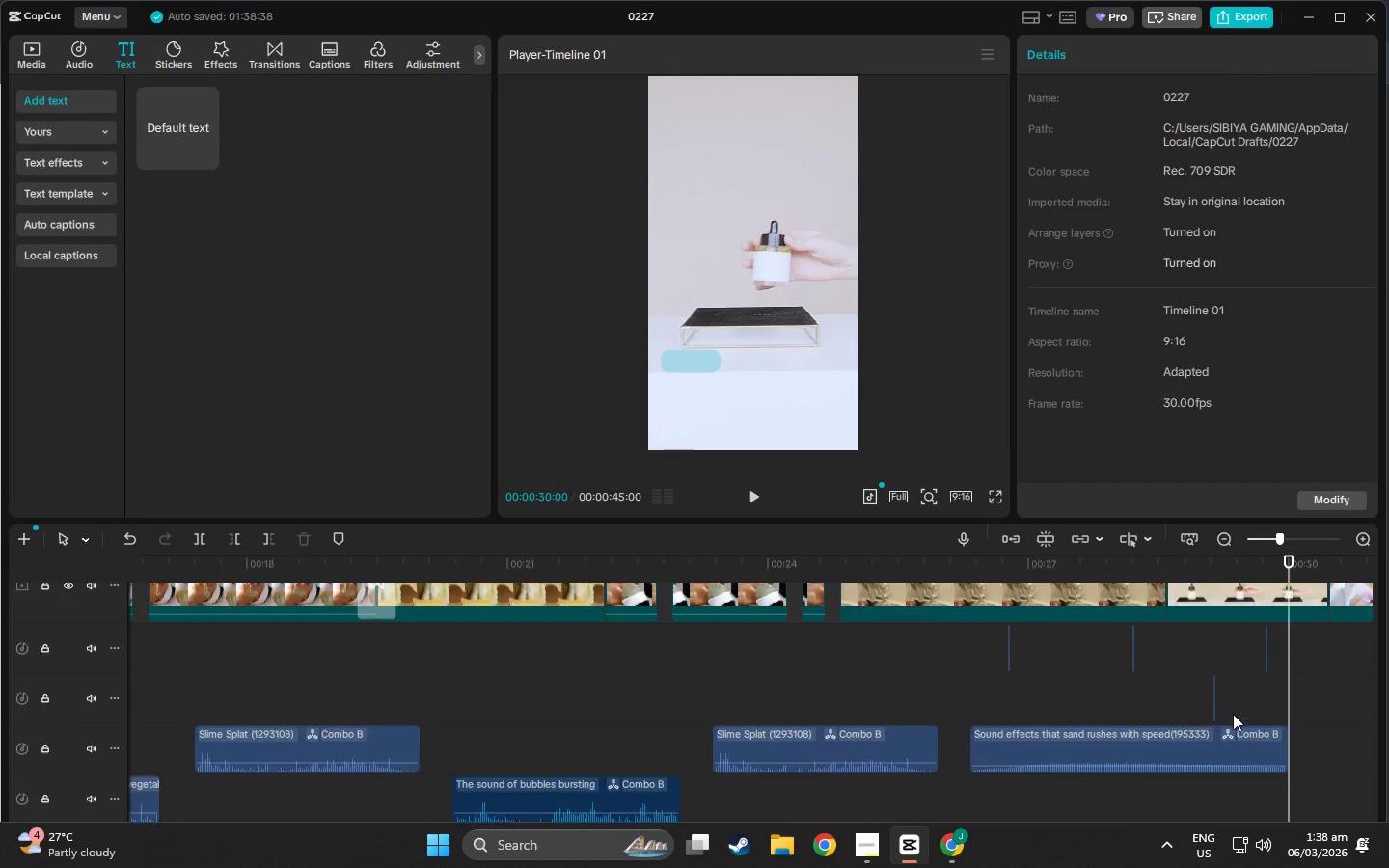 
scroll: coordinate [1233, 714], scroll_direction: up, amount: 3.0
 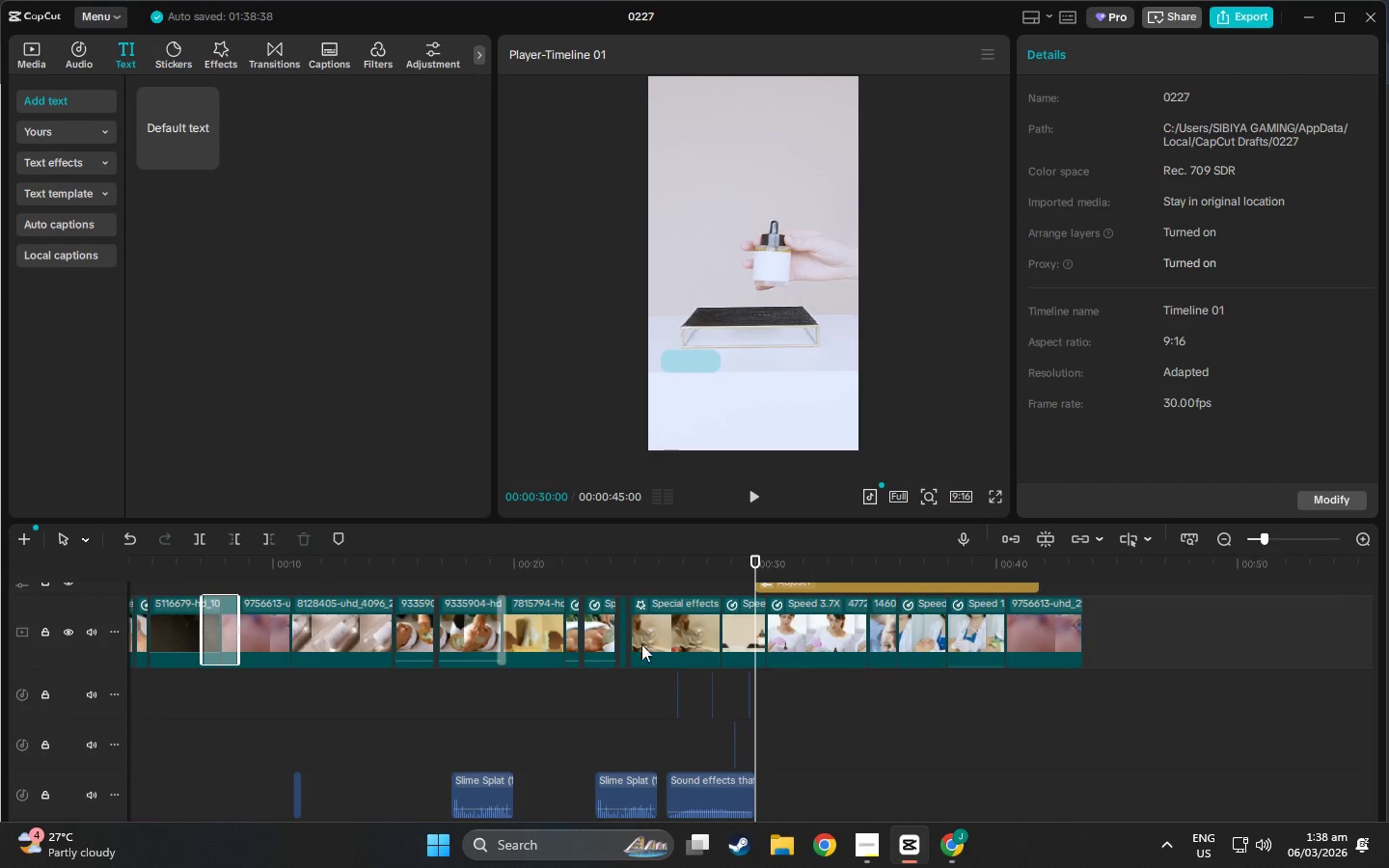 
double_click([646, 637])
 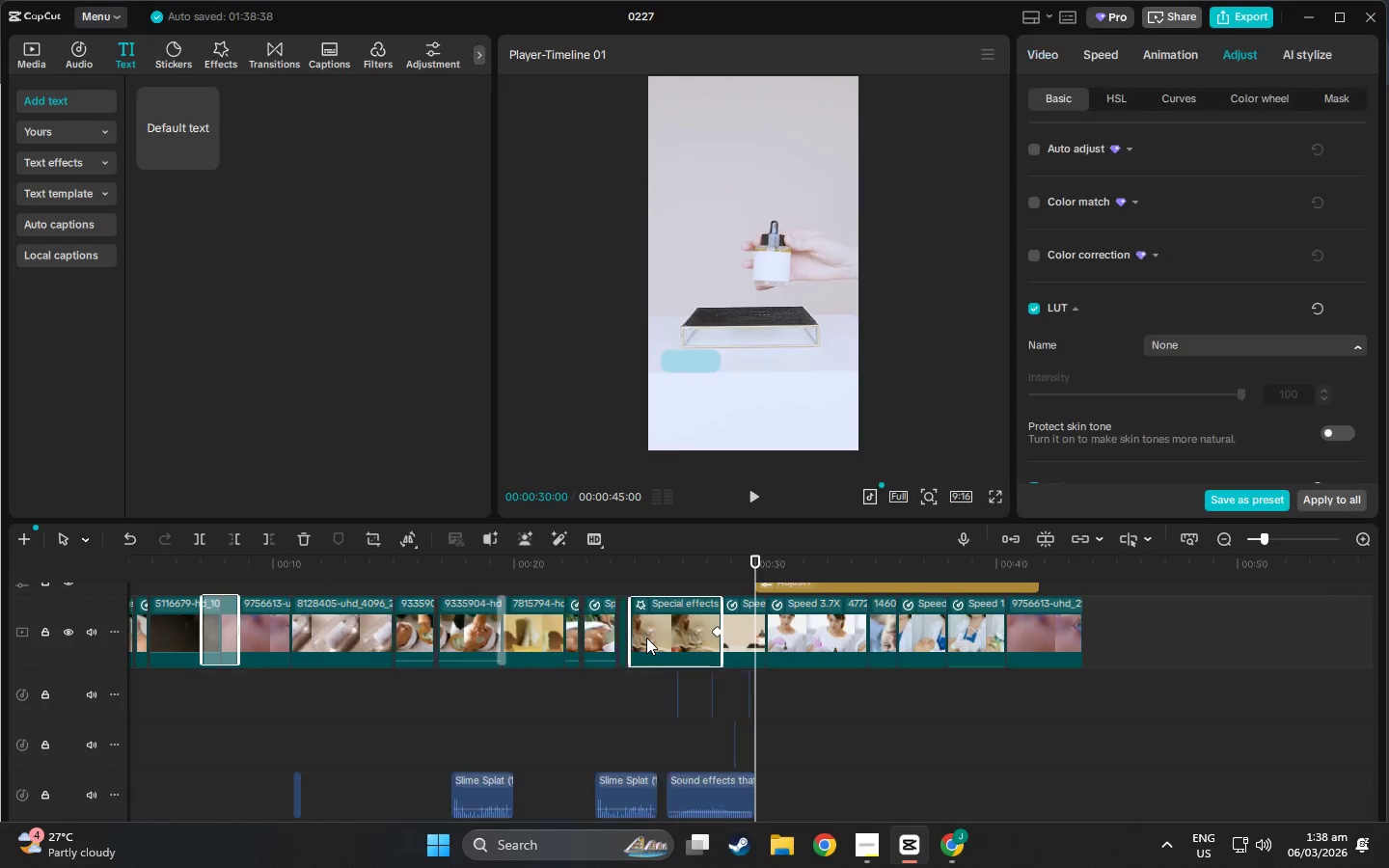 
triple_click([646, 637])
 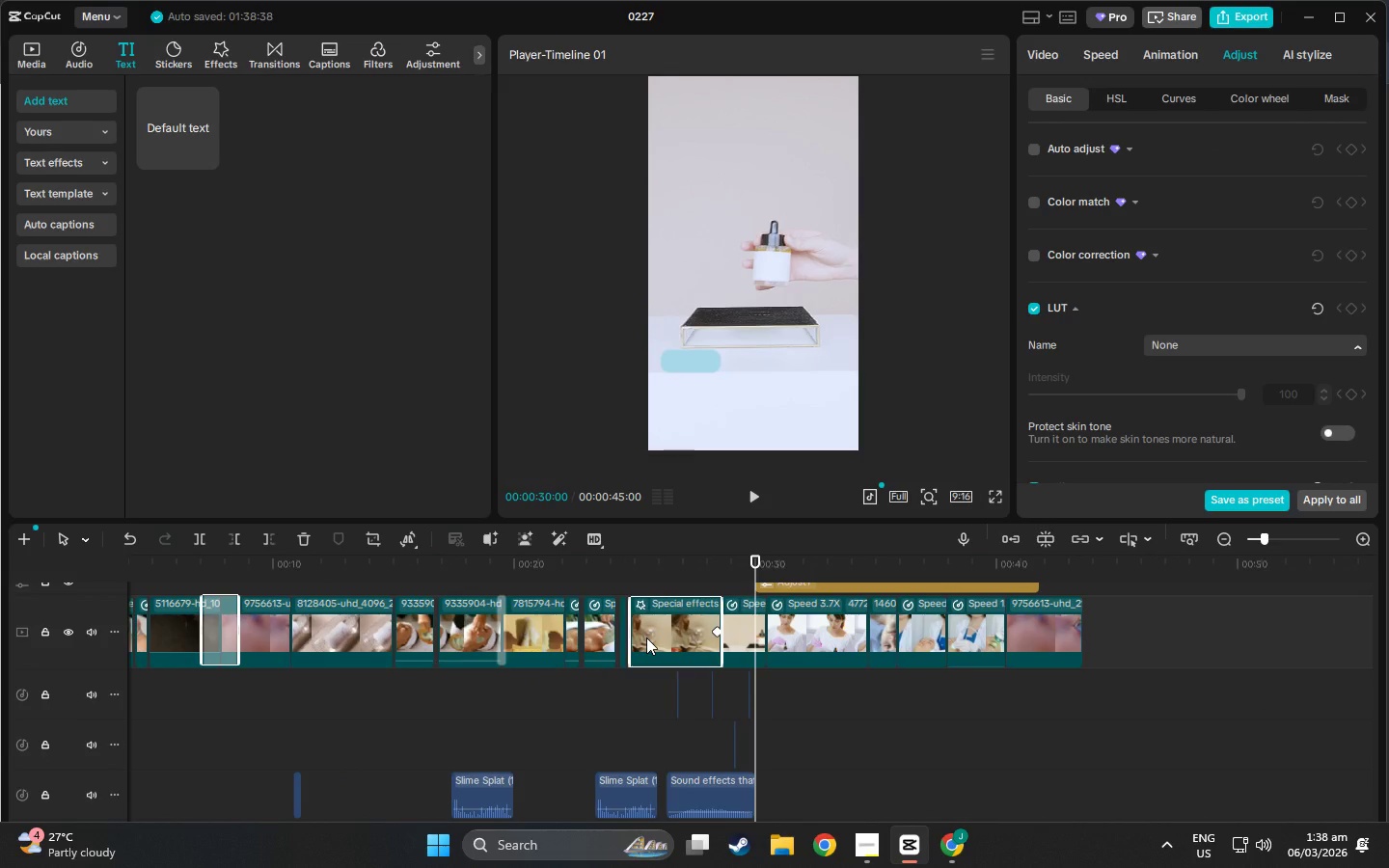 
triple_click([646, 637])
 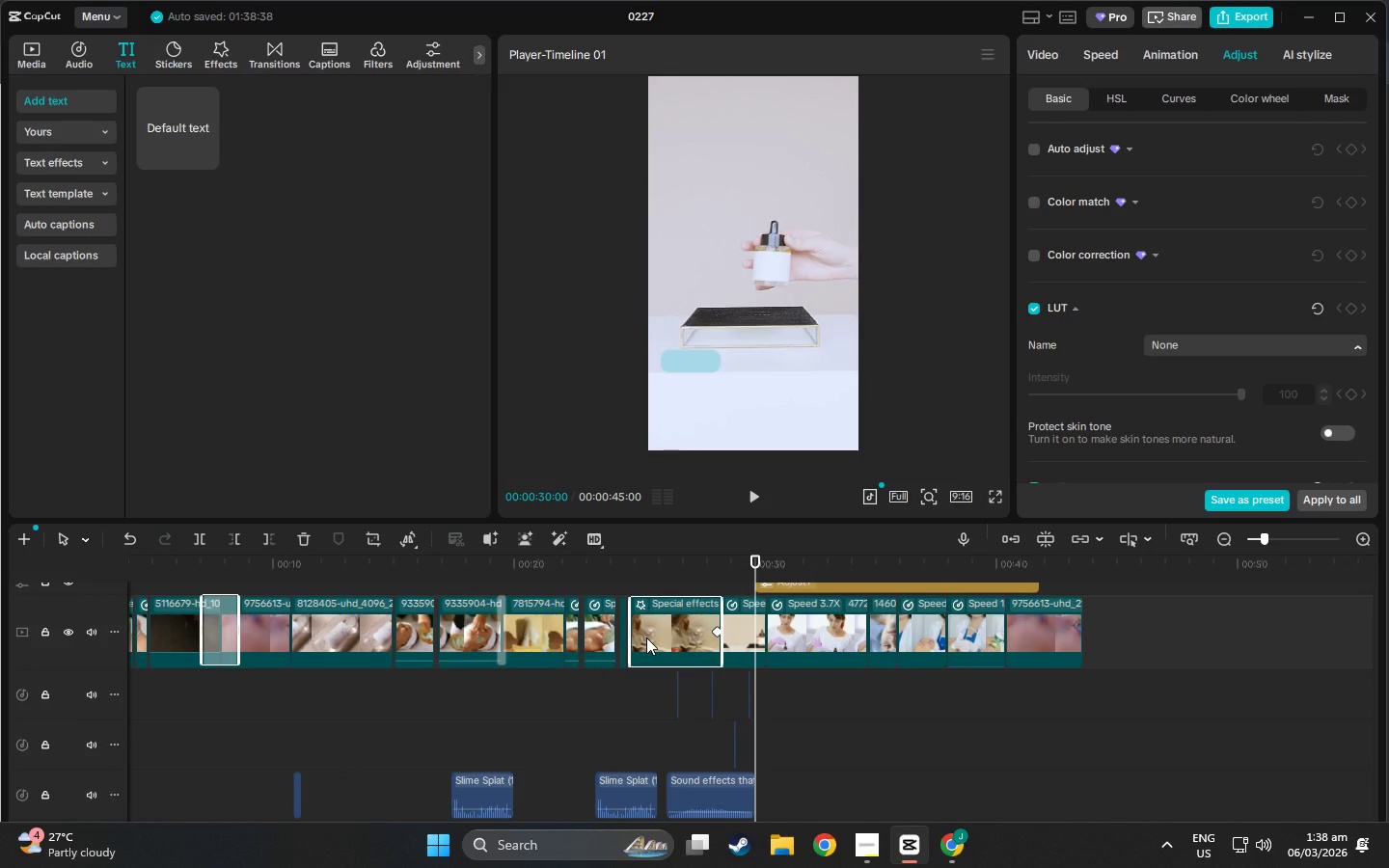 
triple_click([646, 637])
 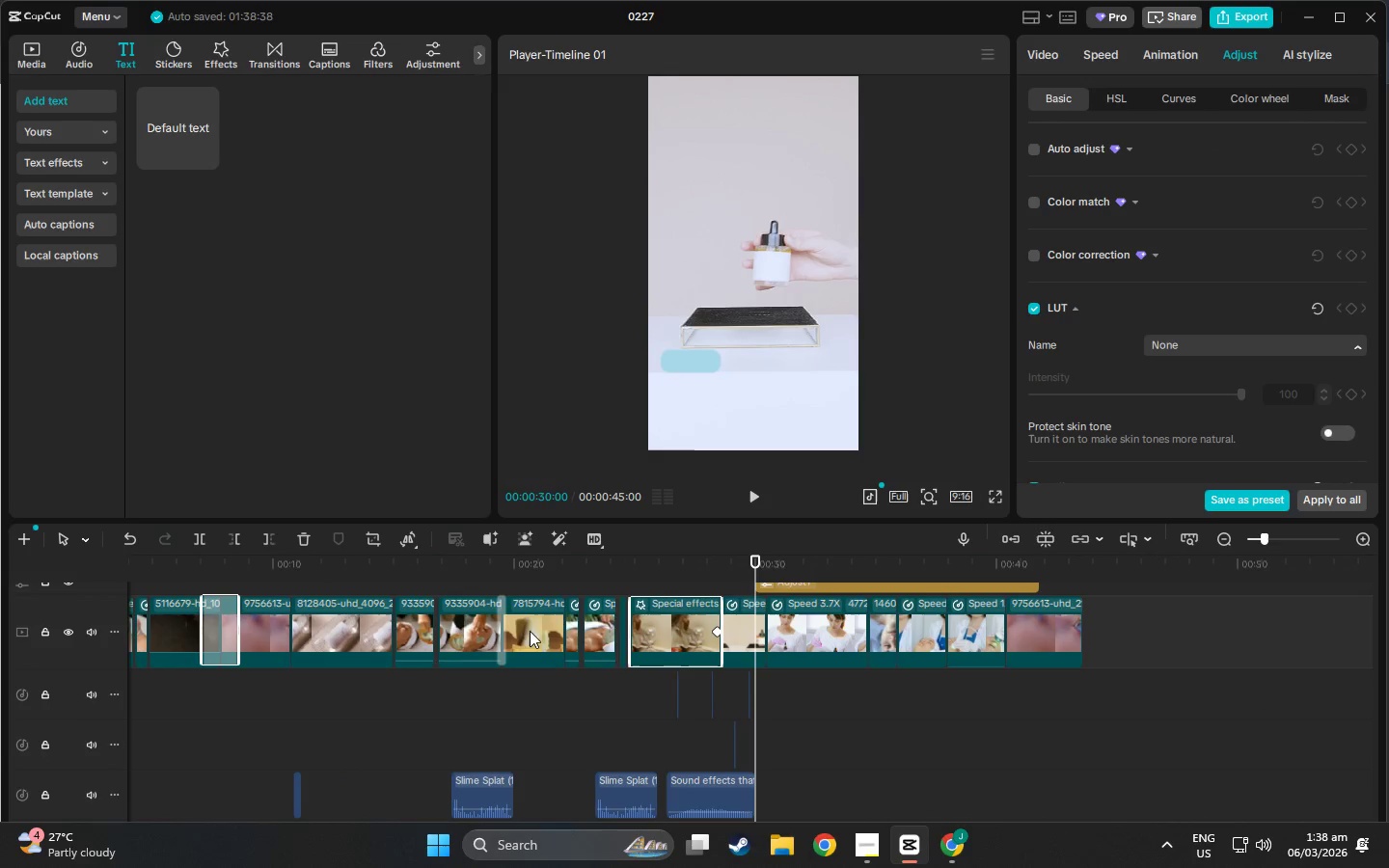 
left_click([565, 637])
 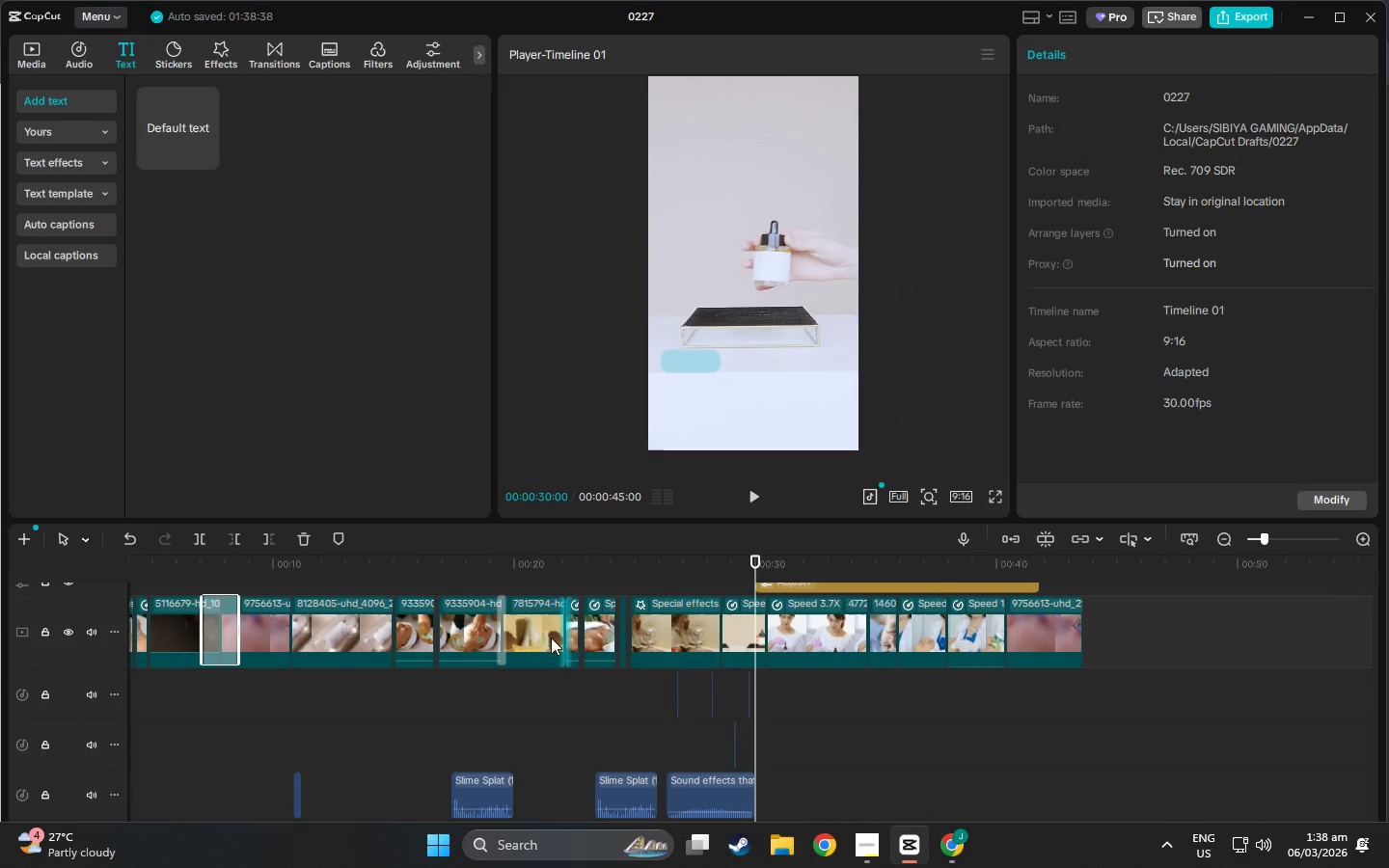 
left_click([531, 637])
 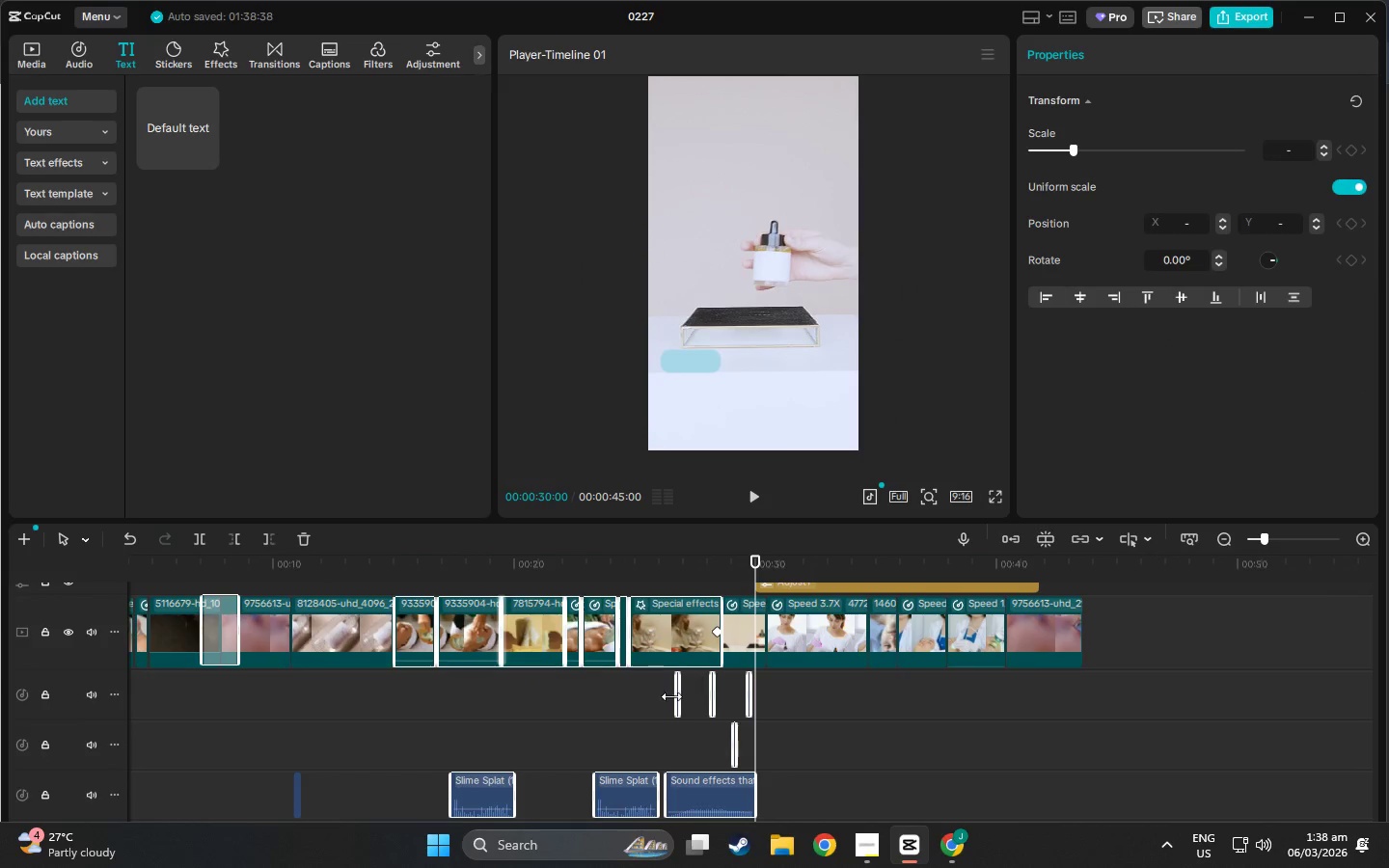 
left_click([607, 722])
 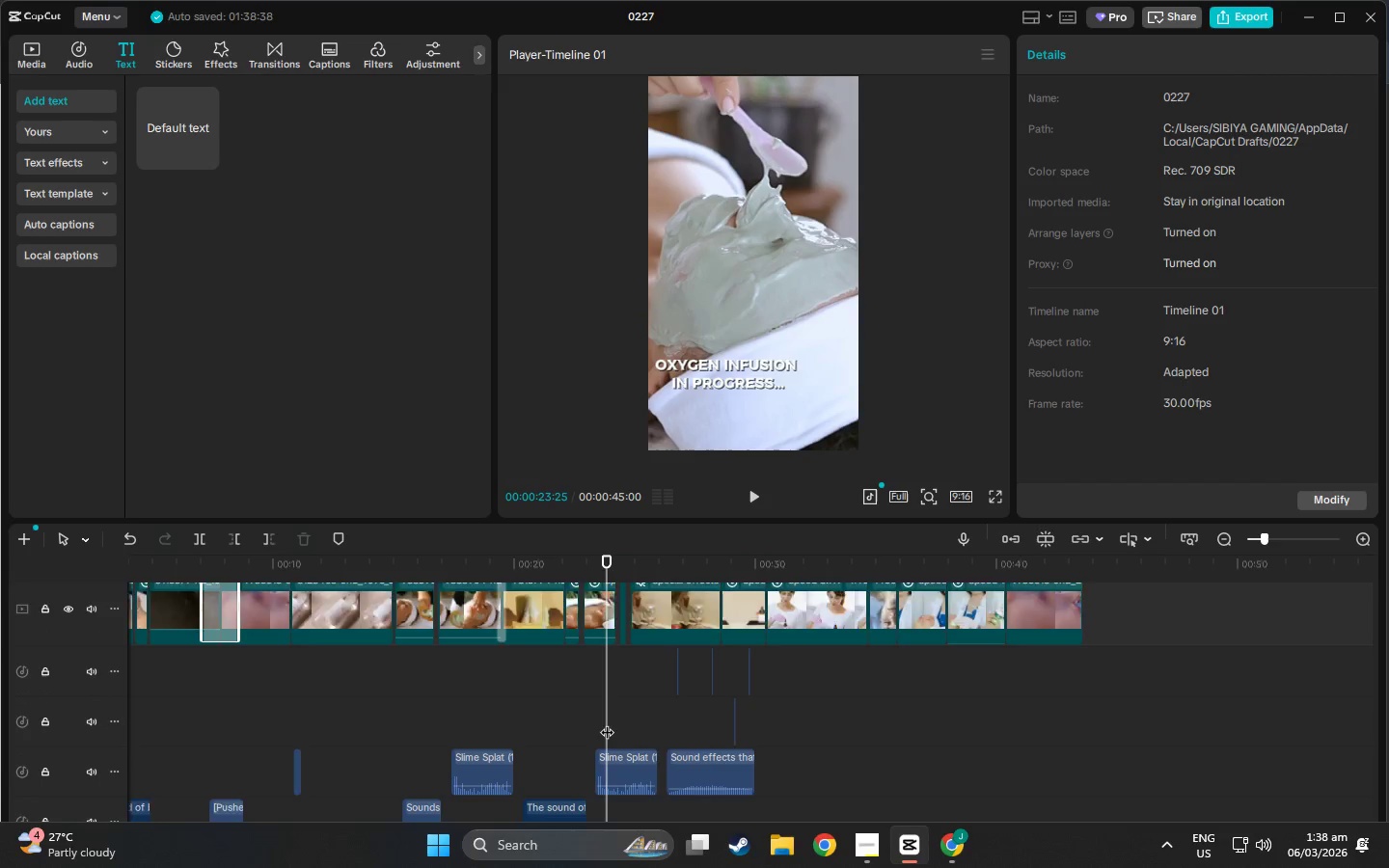 
scroll: coordinate [606, 722], scroll_direction: none, amount: 0.0
 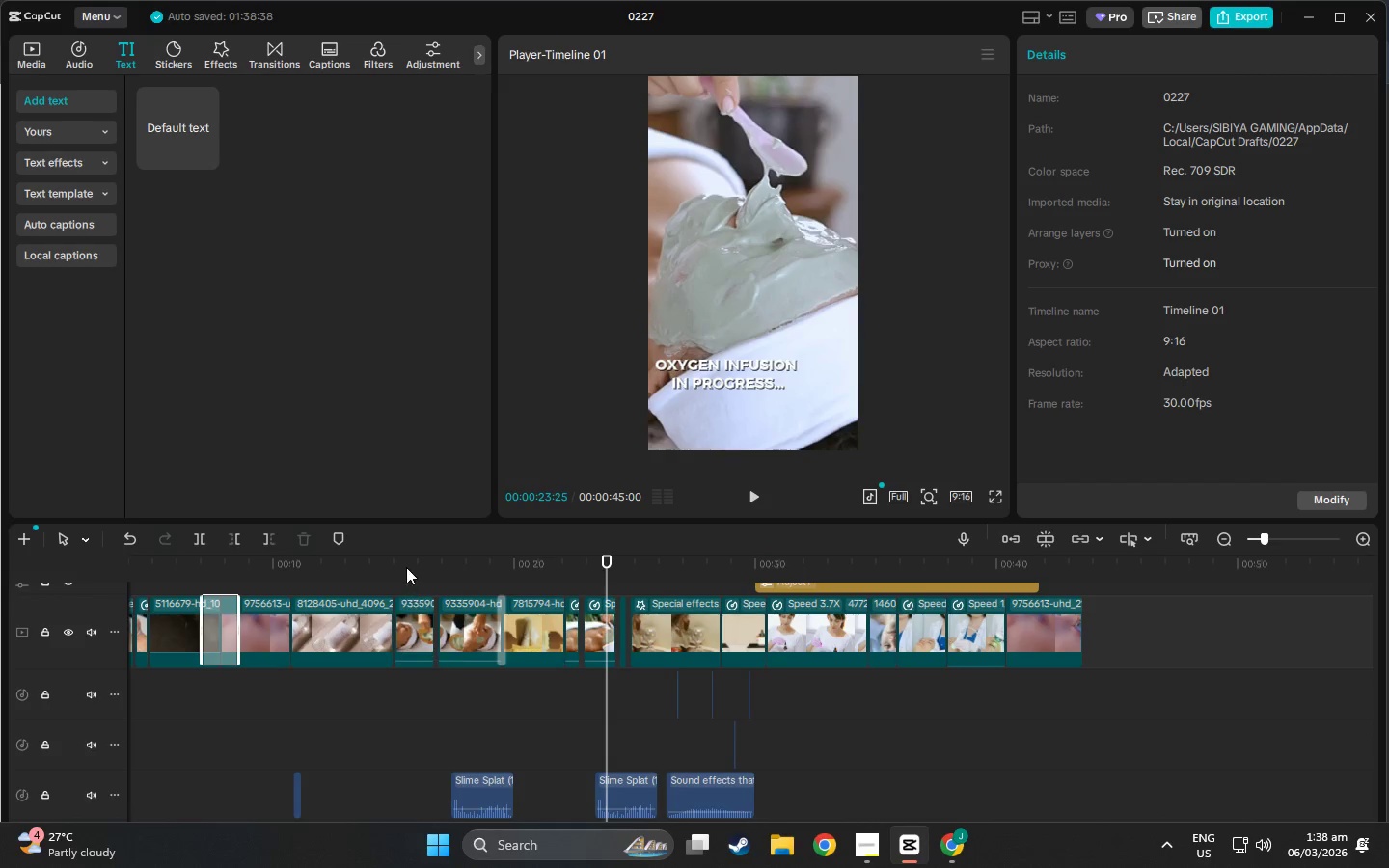 
left_click_drag(start_coordinate=[404, 565], to_coordinate=[381, 562])
 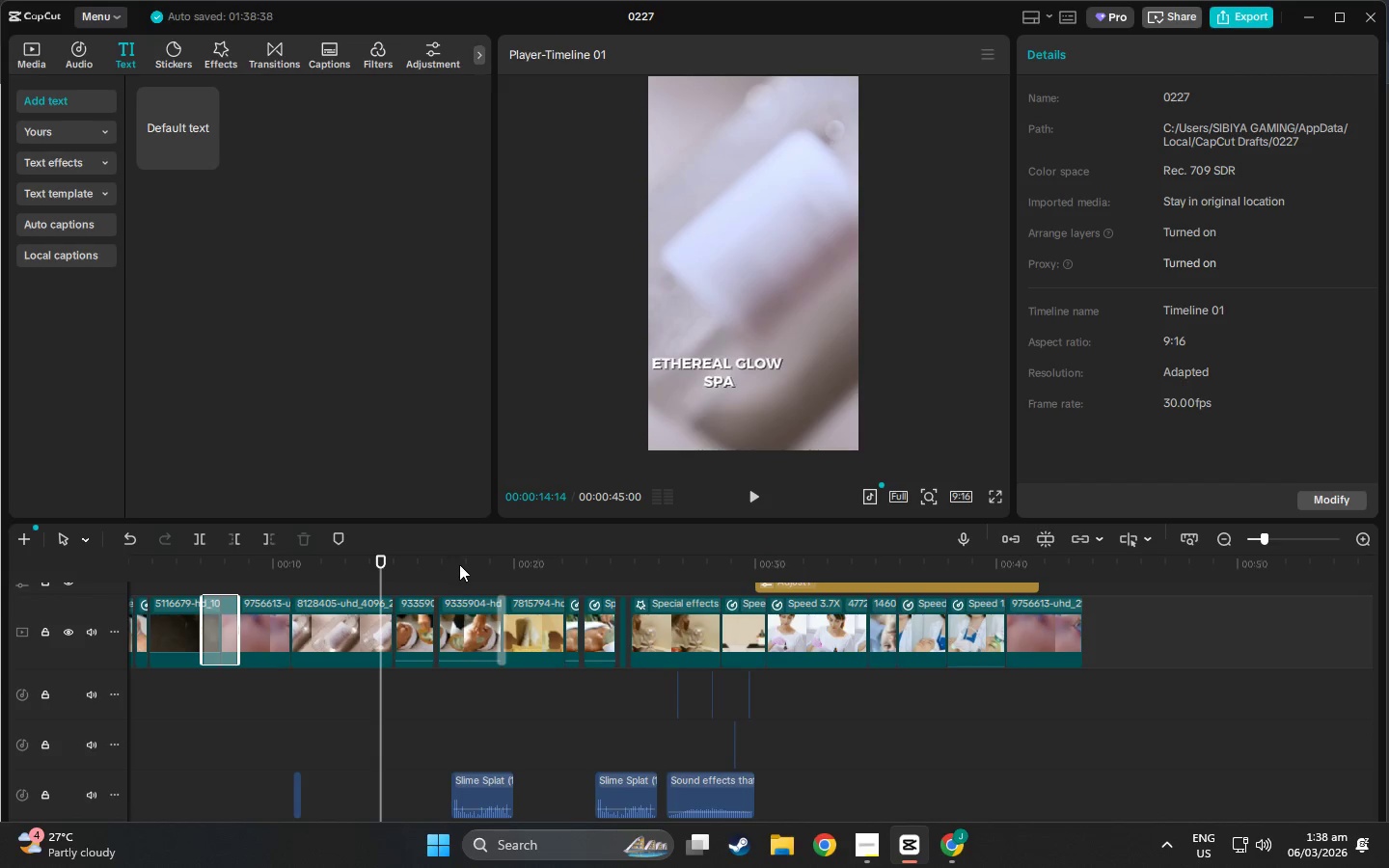 
key(Space)
 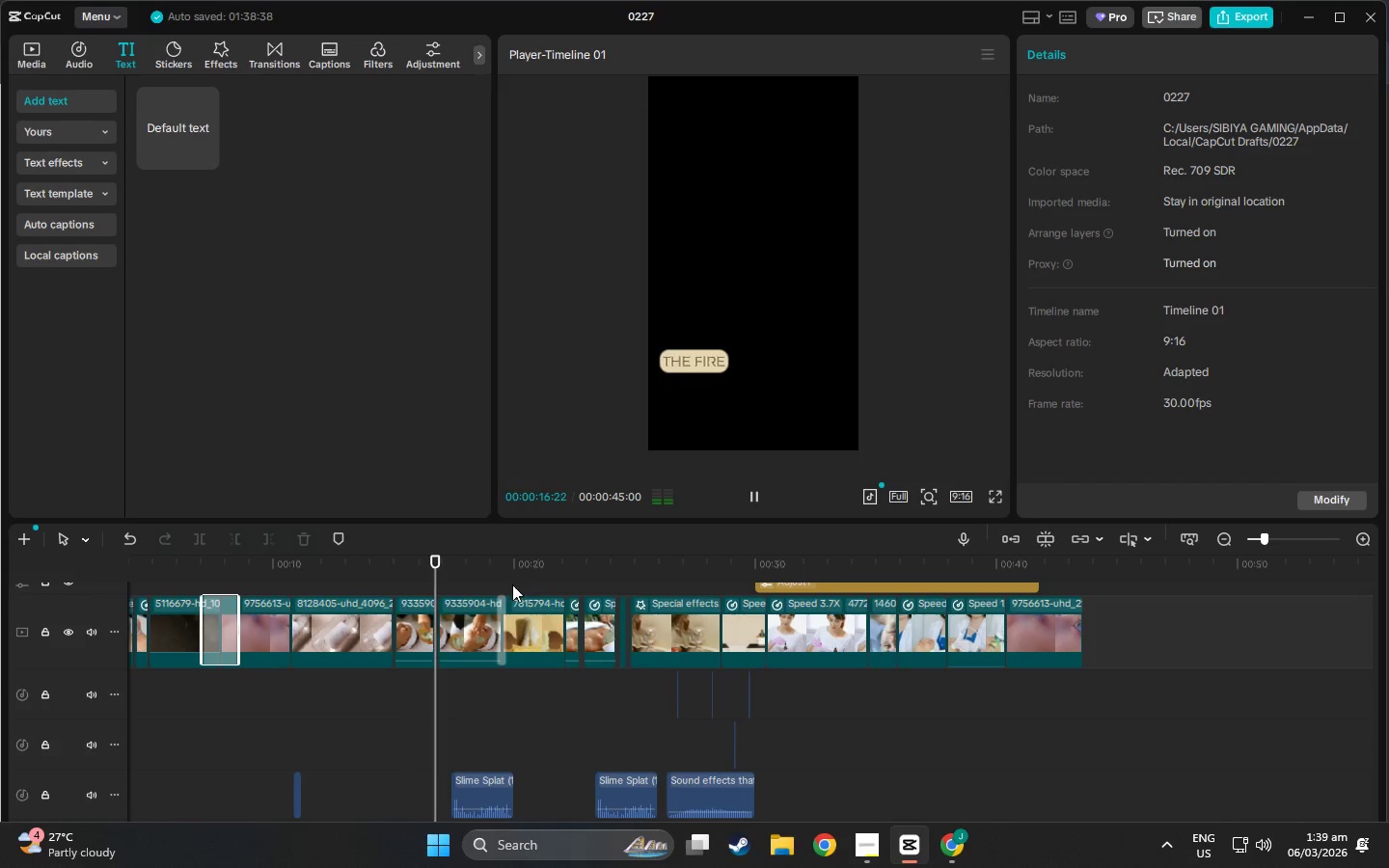 
key(Space)
 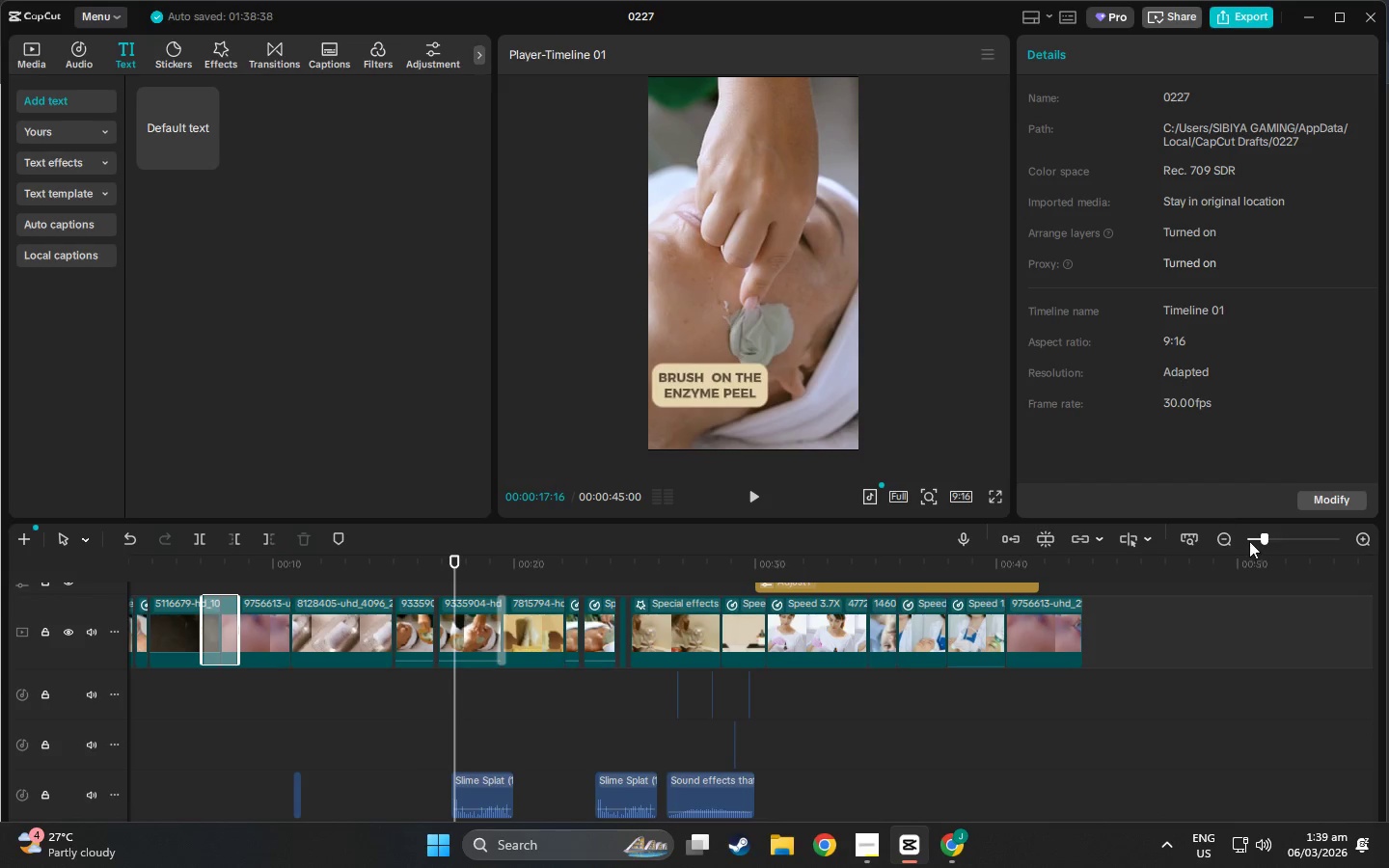 
left_click_drag(start_coordinate=[1273, 541], to_coordinate=[1292, 537])
 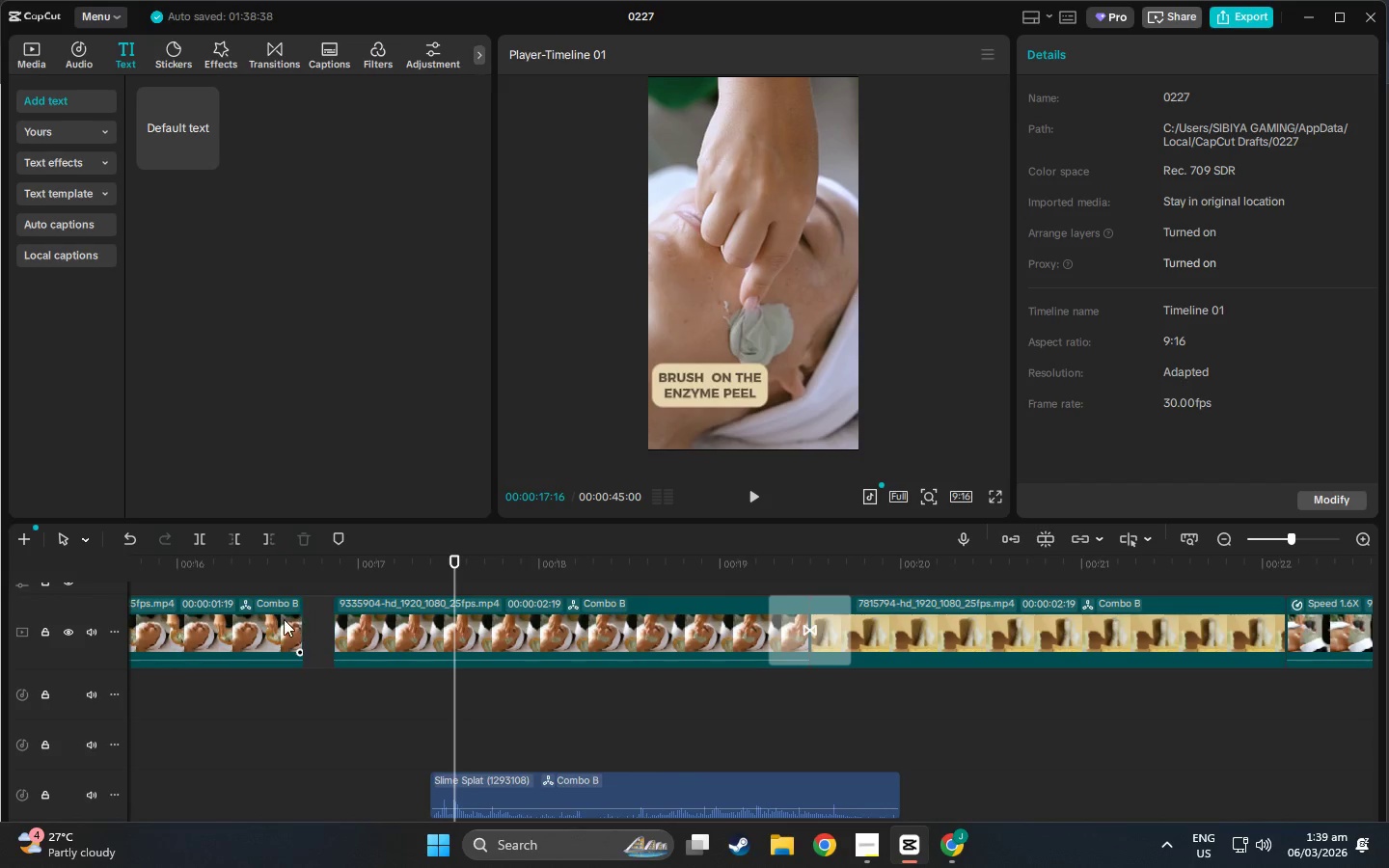 
left_click([284, 619])
 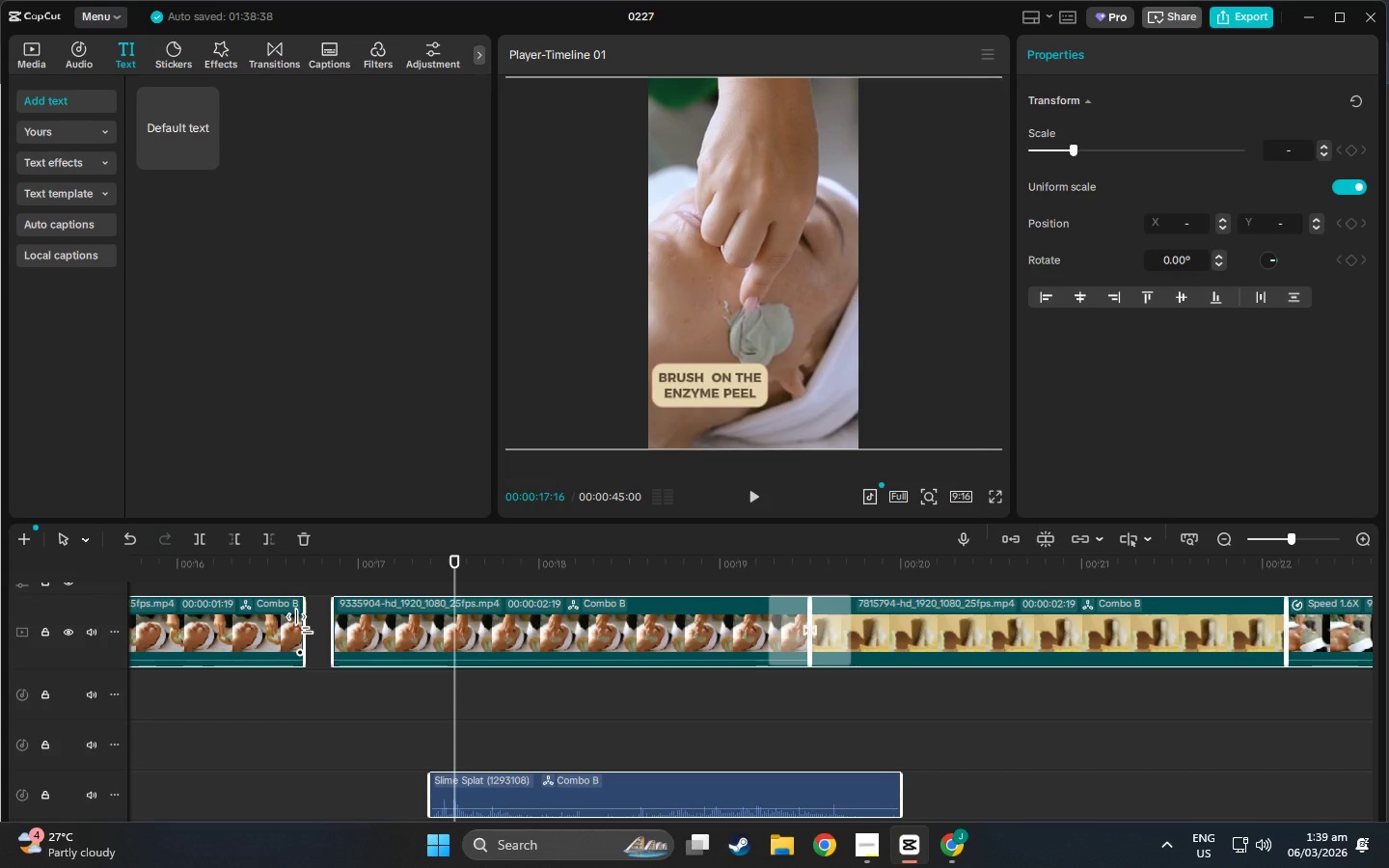 
double_click([303, 624])
 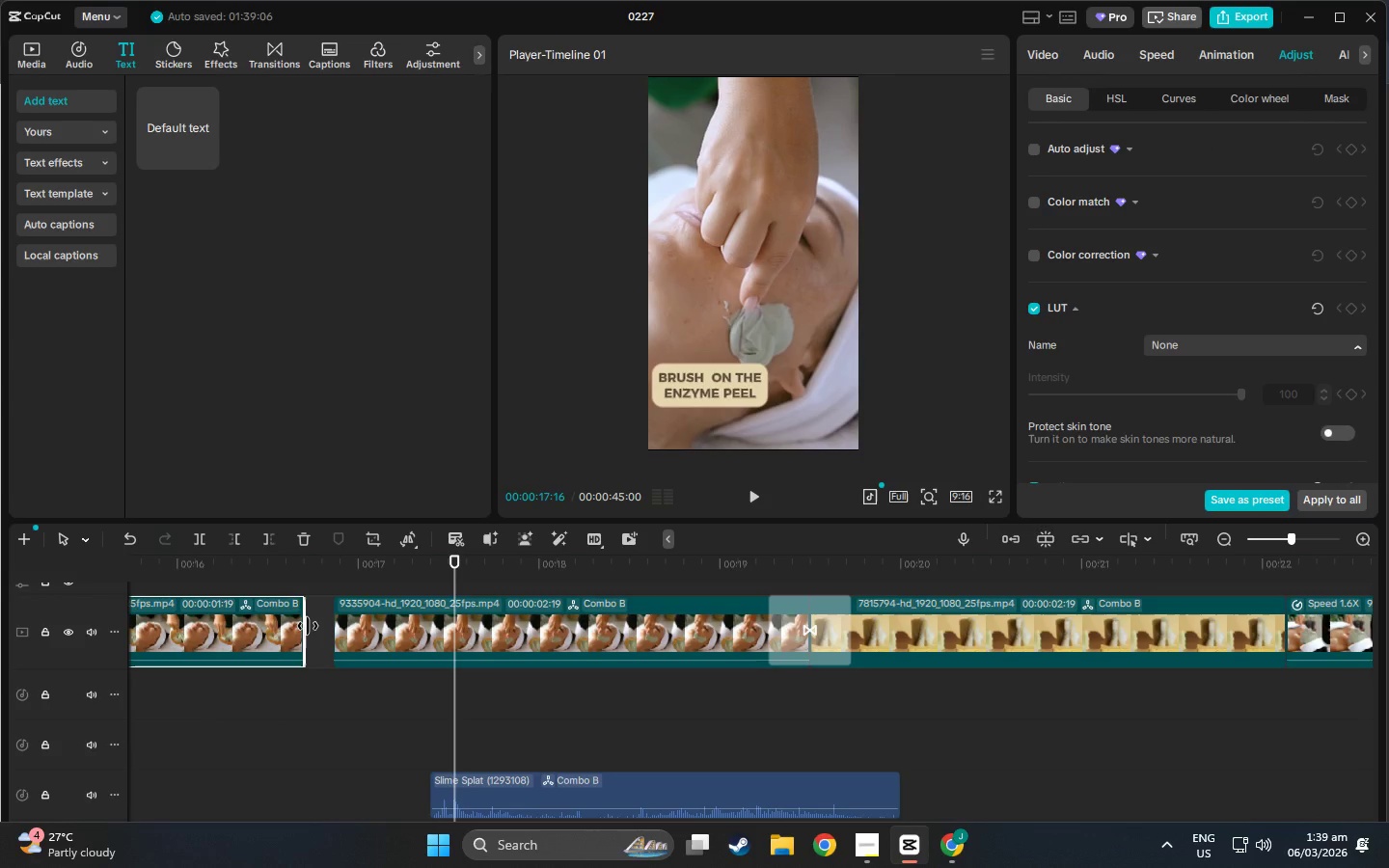 
left_click_drag(start_coordinate=[308, 626], to_coordinate=[335, 631])
 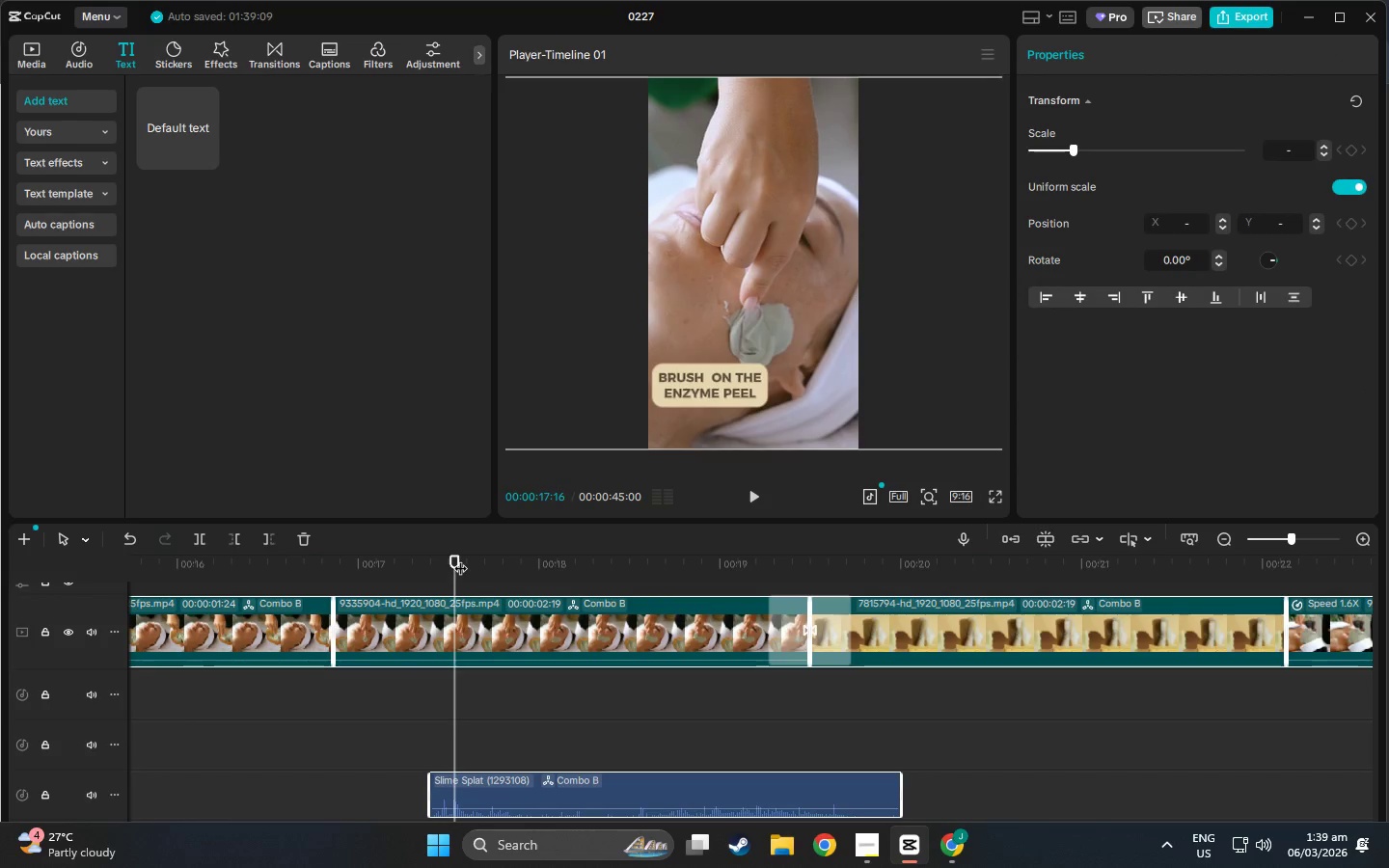 
left_click_drag(start_coordinate=[460, 558], to_coordinate=[1066, 633])
 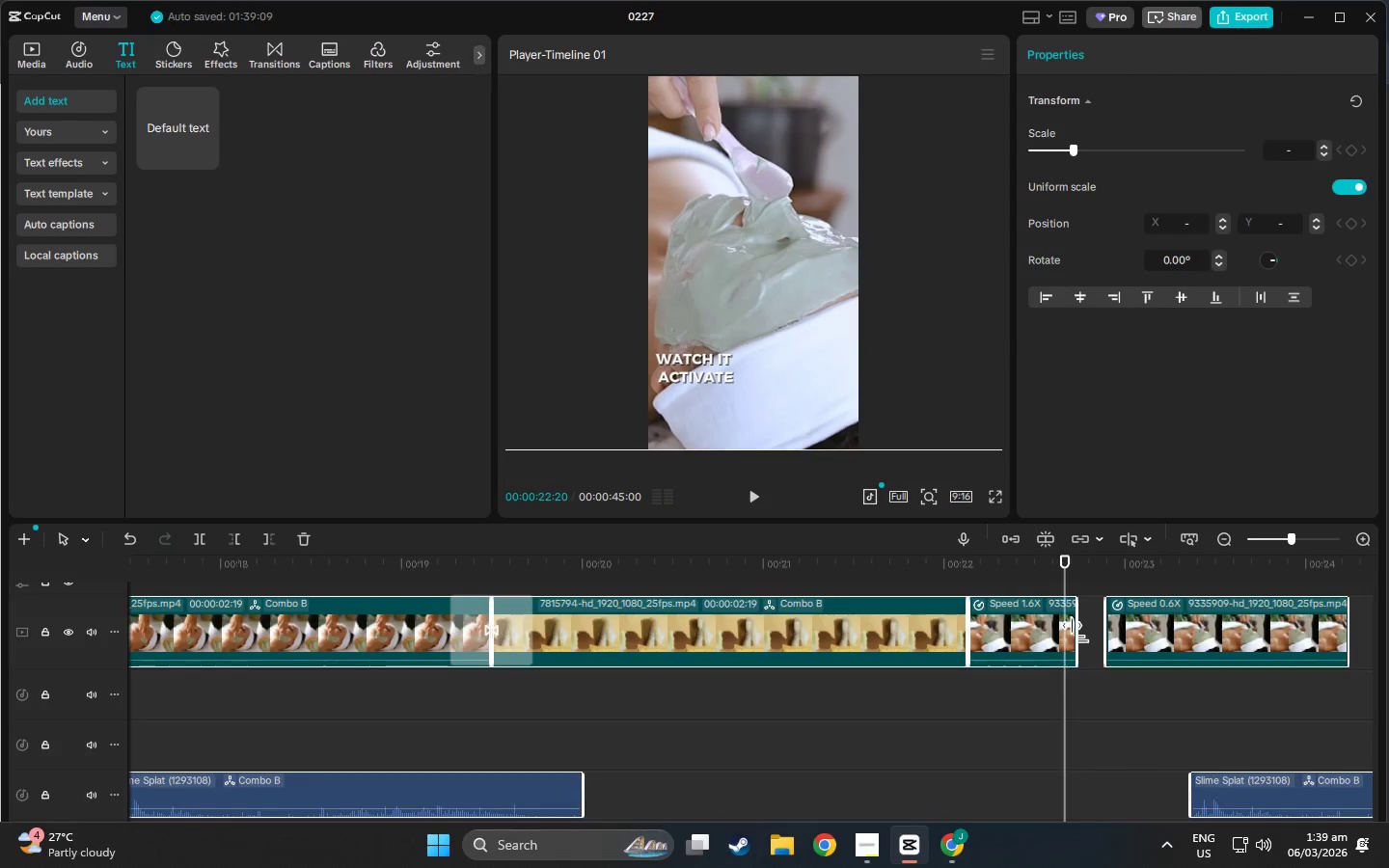 
left_click([1078, 633])
 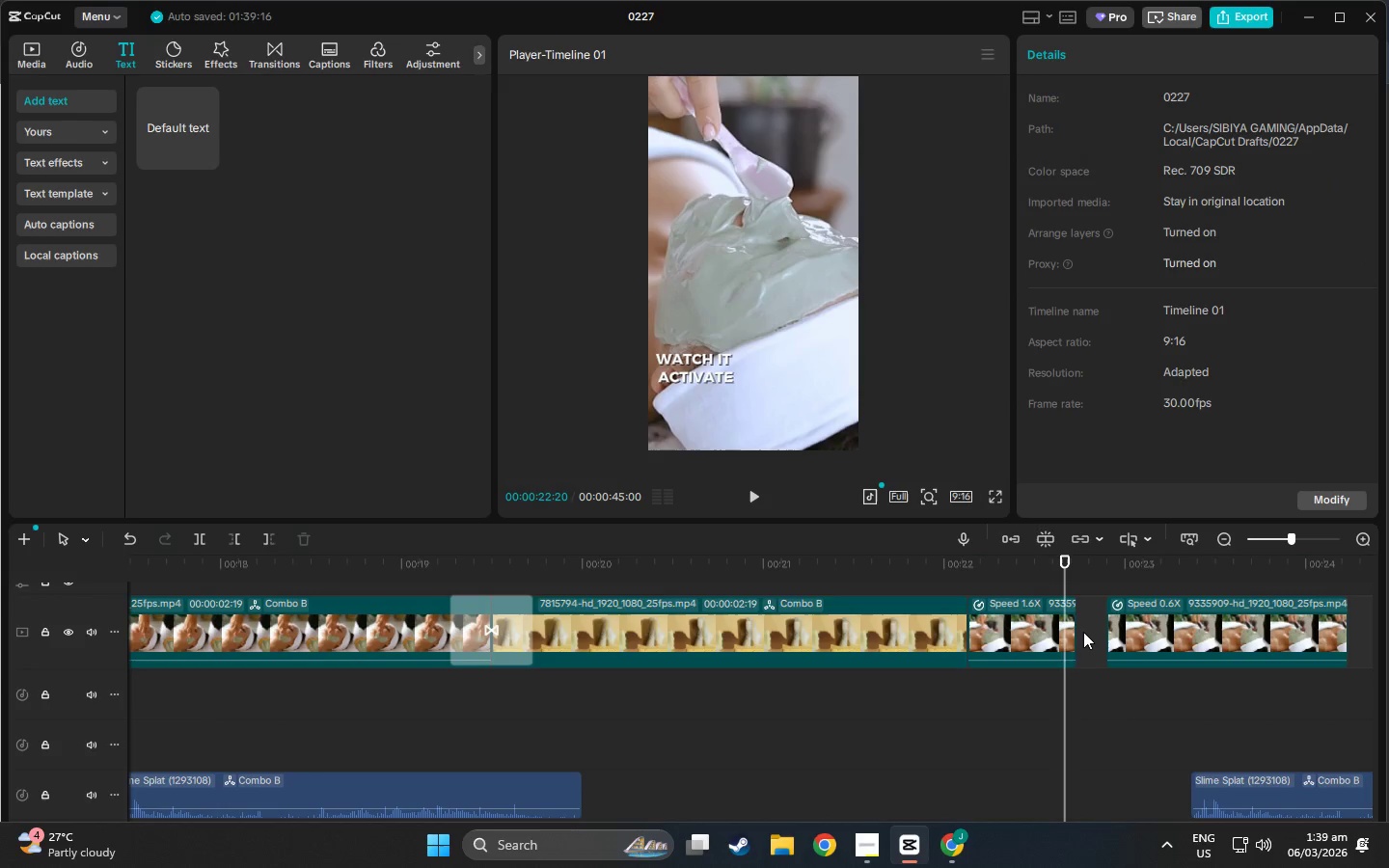 
left_click_drag(start_coordinate=[1082, 632], to_coordinate=[1088, 632])
 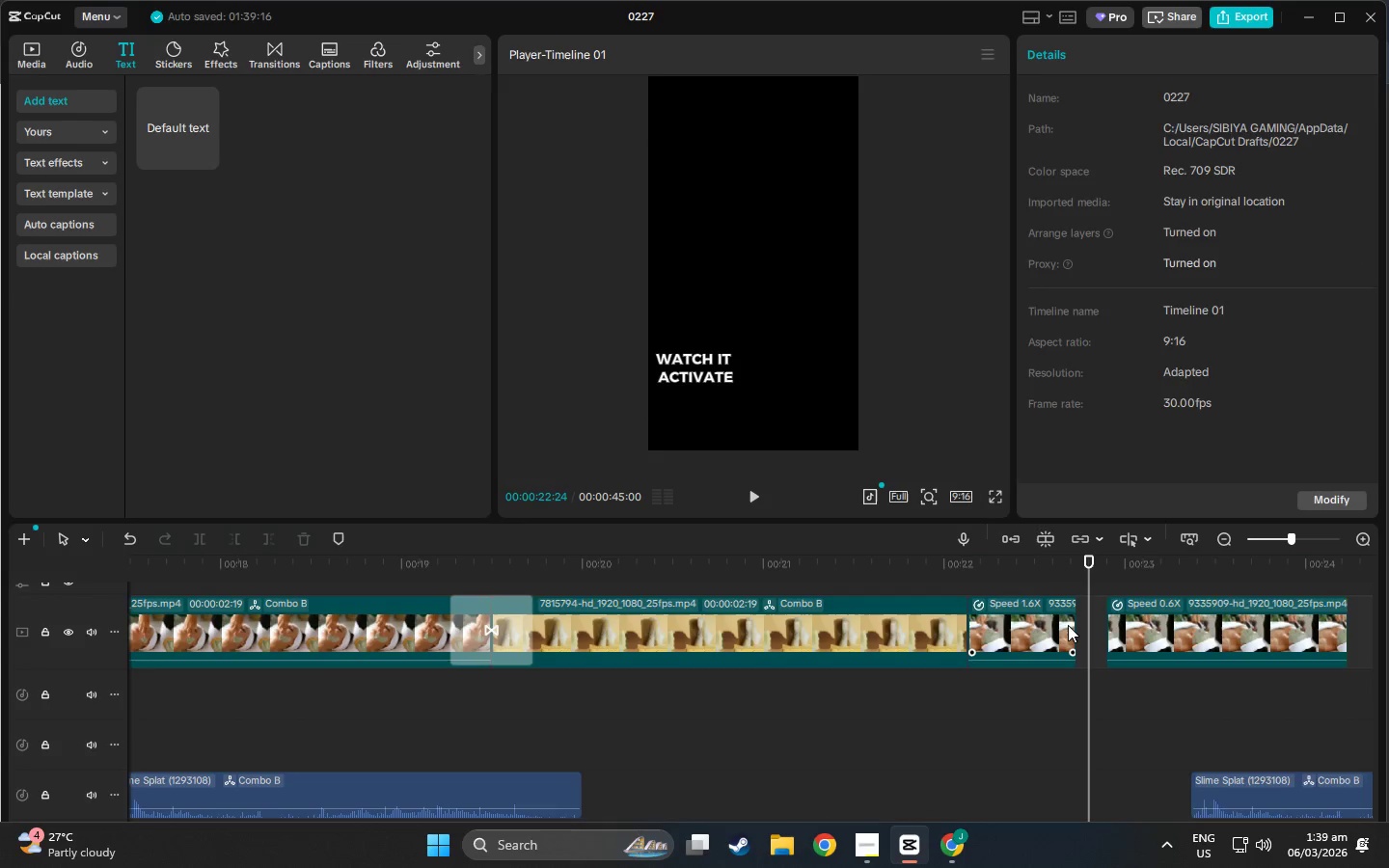 
left_click([1068, 625])
 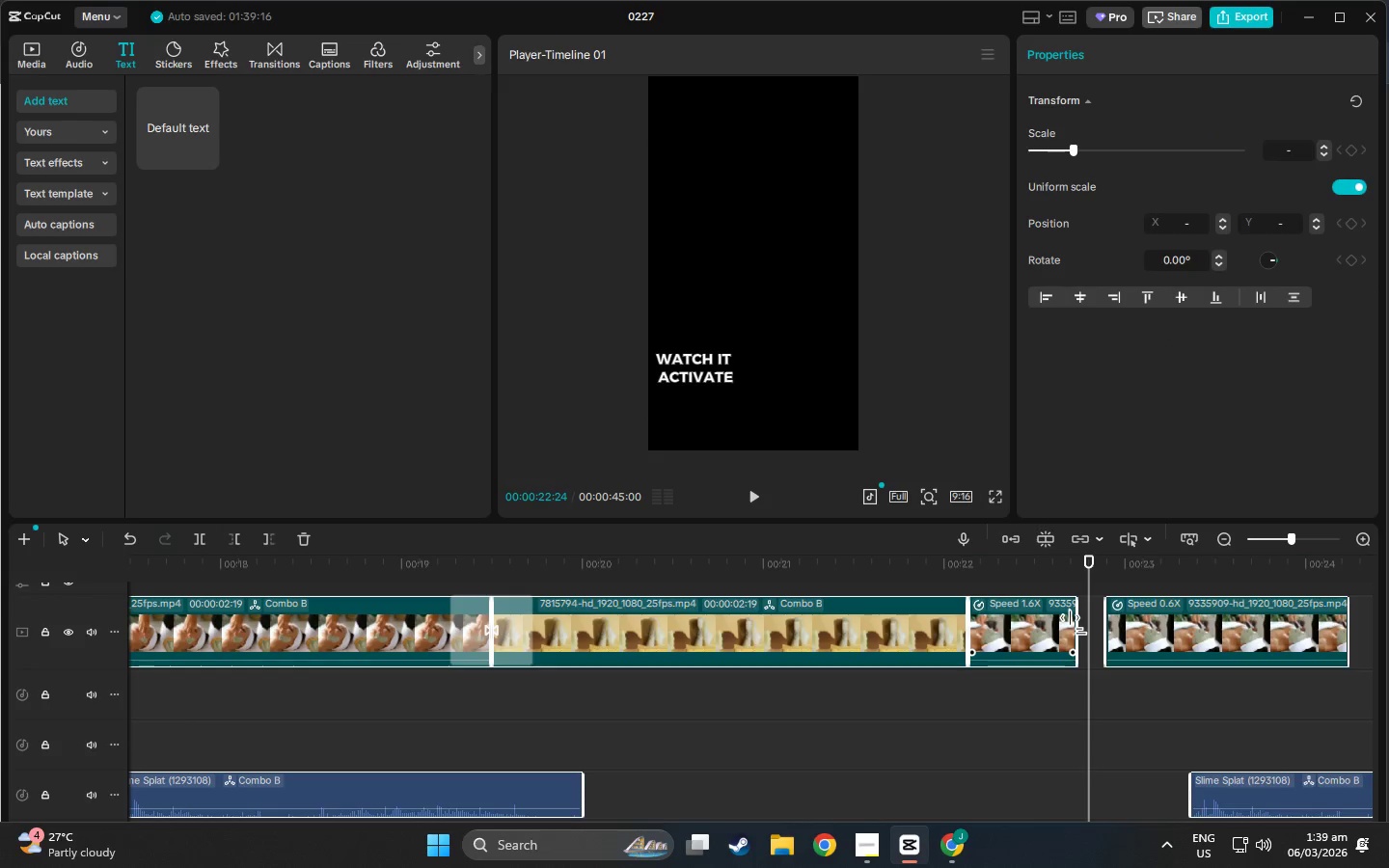 
left_click_drag(start_coordinate=[1076, 625], to_coordinate=[1087, 627])
 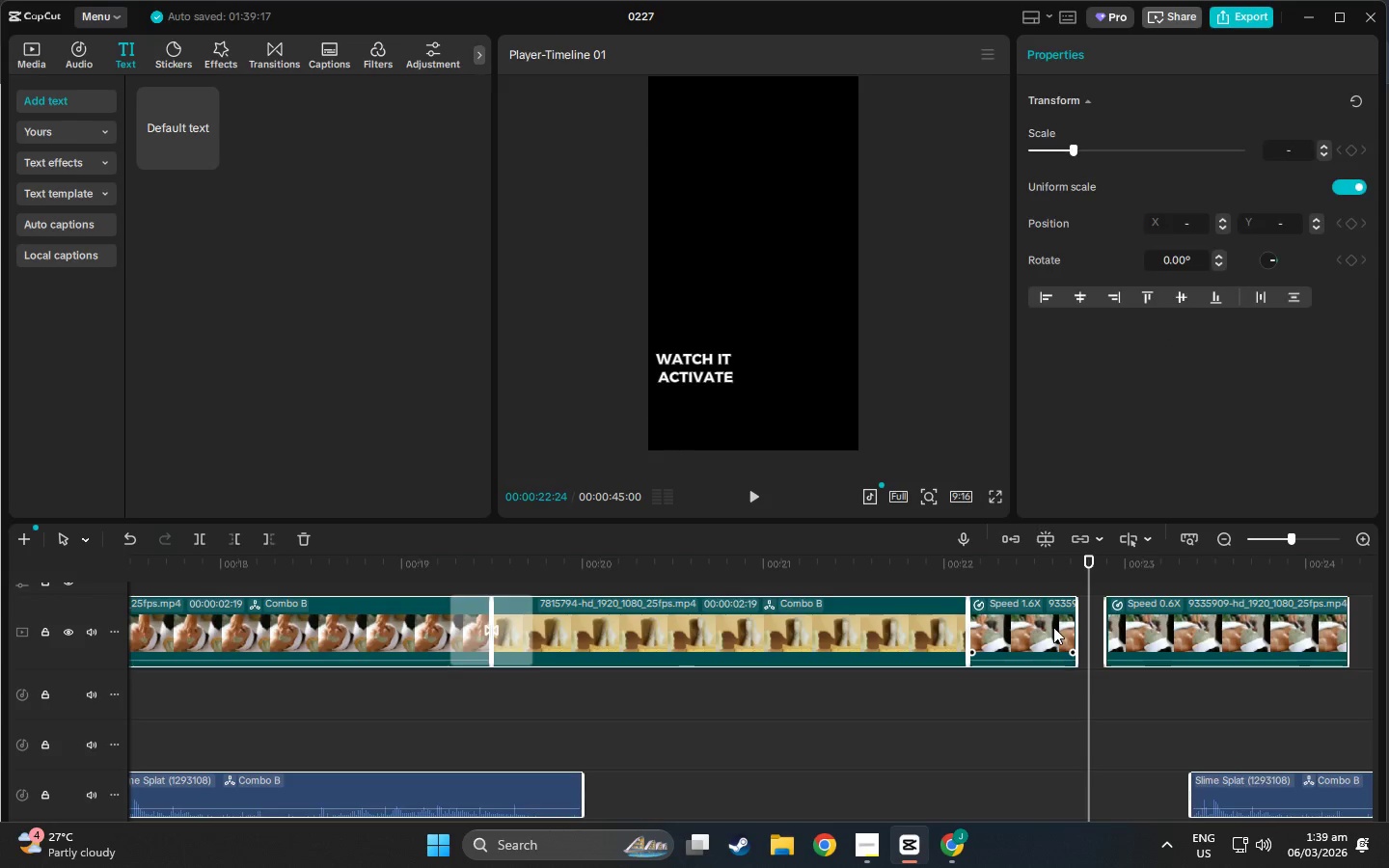 
double_click([1053, 627])
 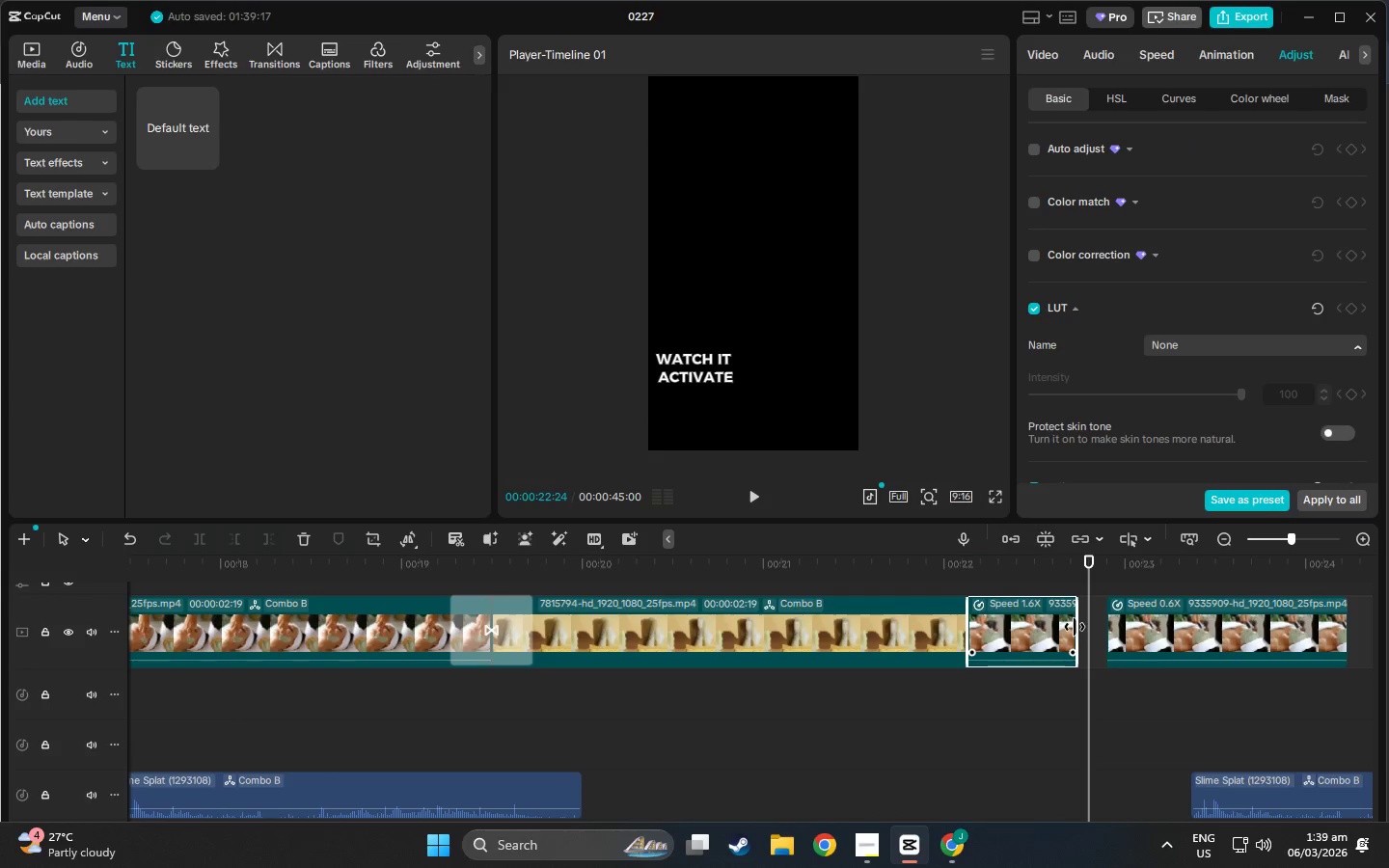 
left_click_drag(start_coordinate=[1076, 627], to_coordinate=[1112, 627])
 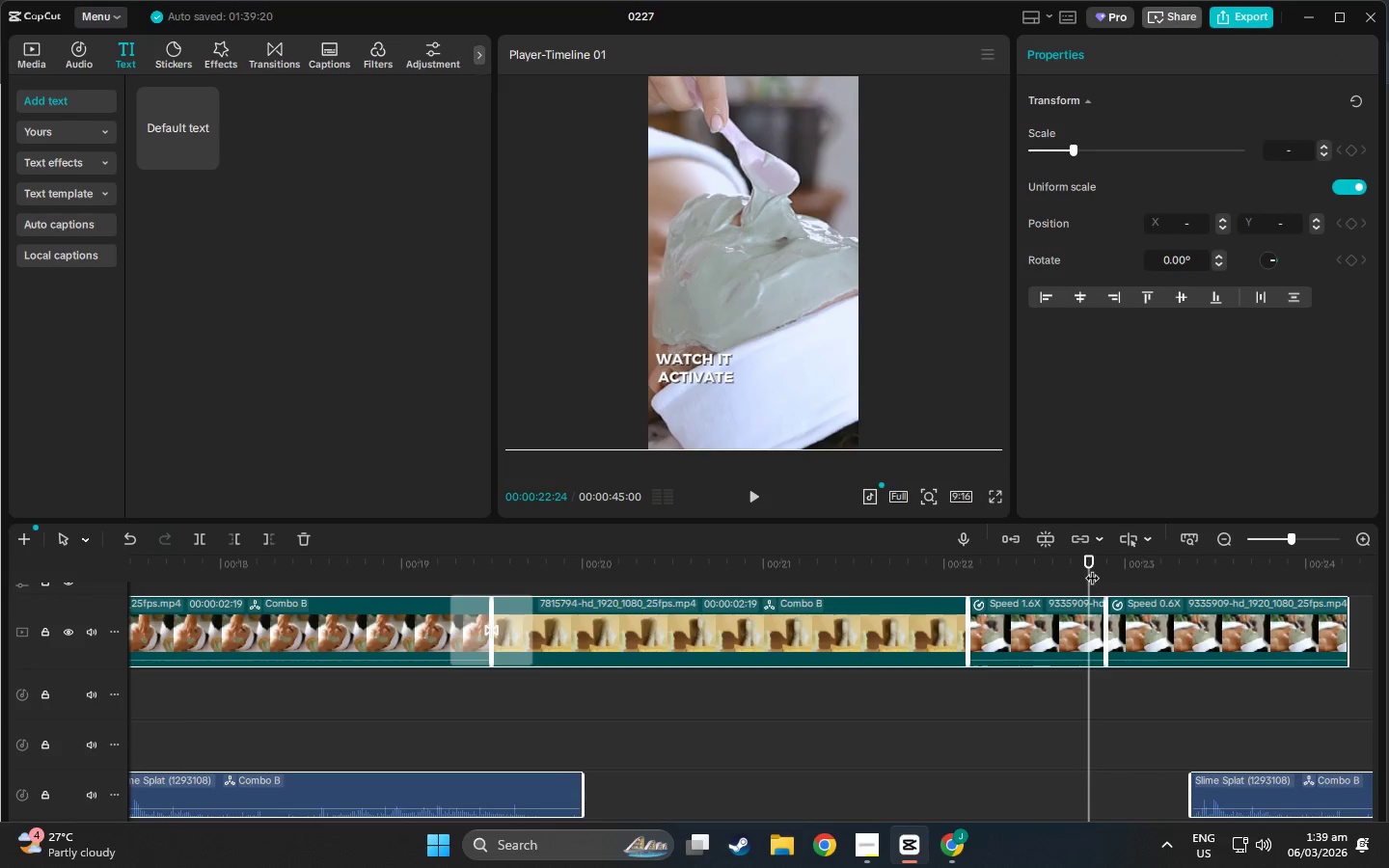 
left_click_drag(start_coordinate=[1092, 568], to_coordinate=[908, 629])
 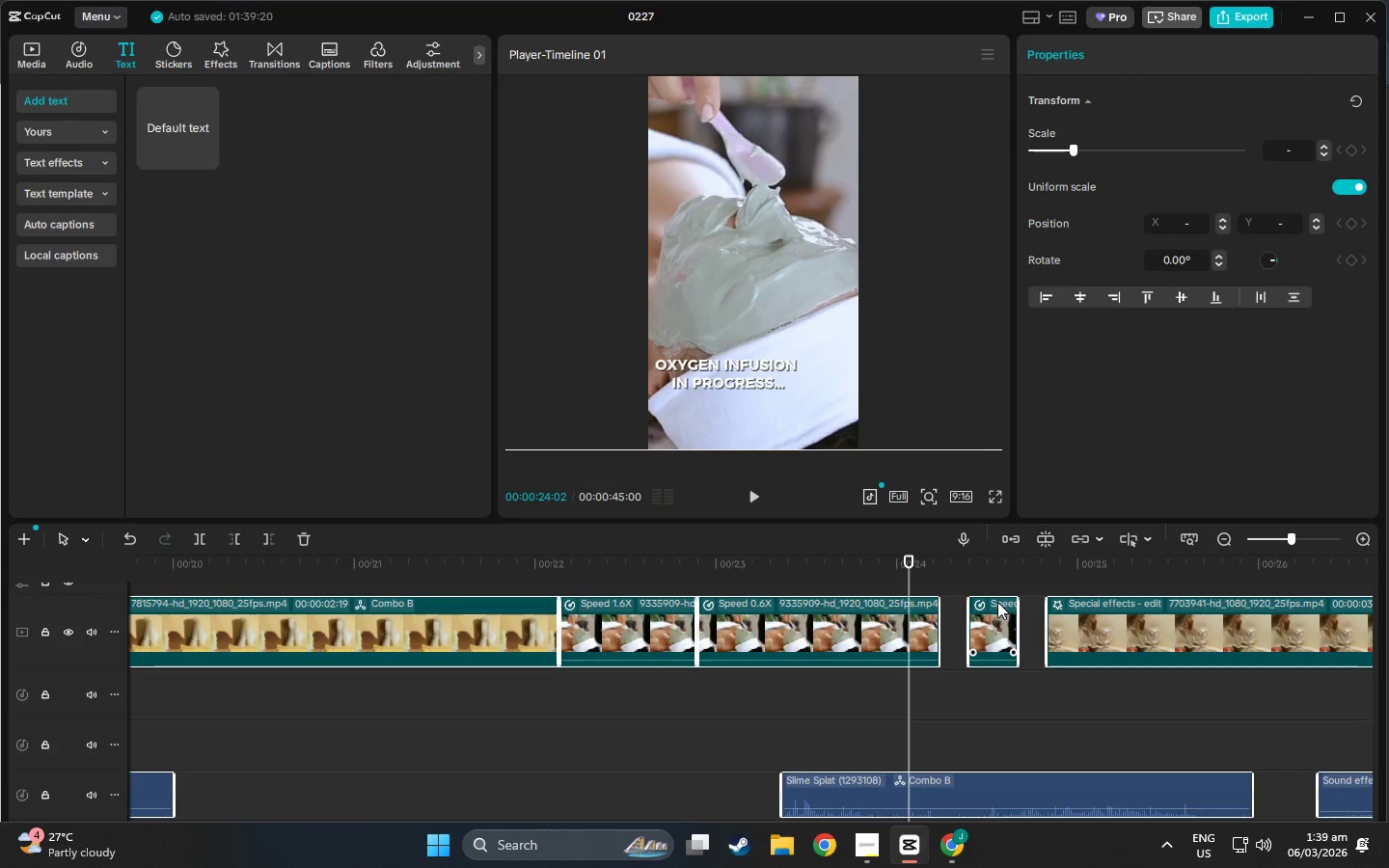 
left_click_drag(start_coordinate=[994, 602], to_coordinate=[974, 605])
 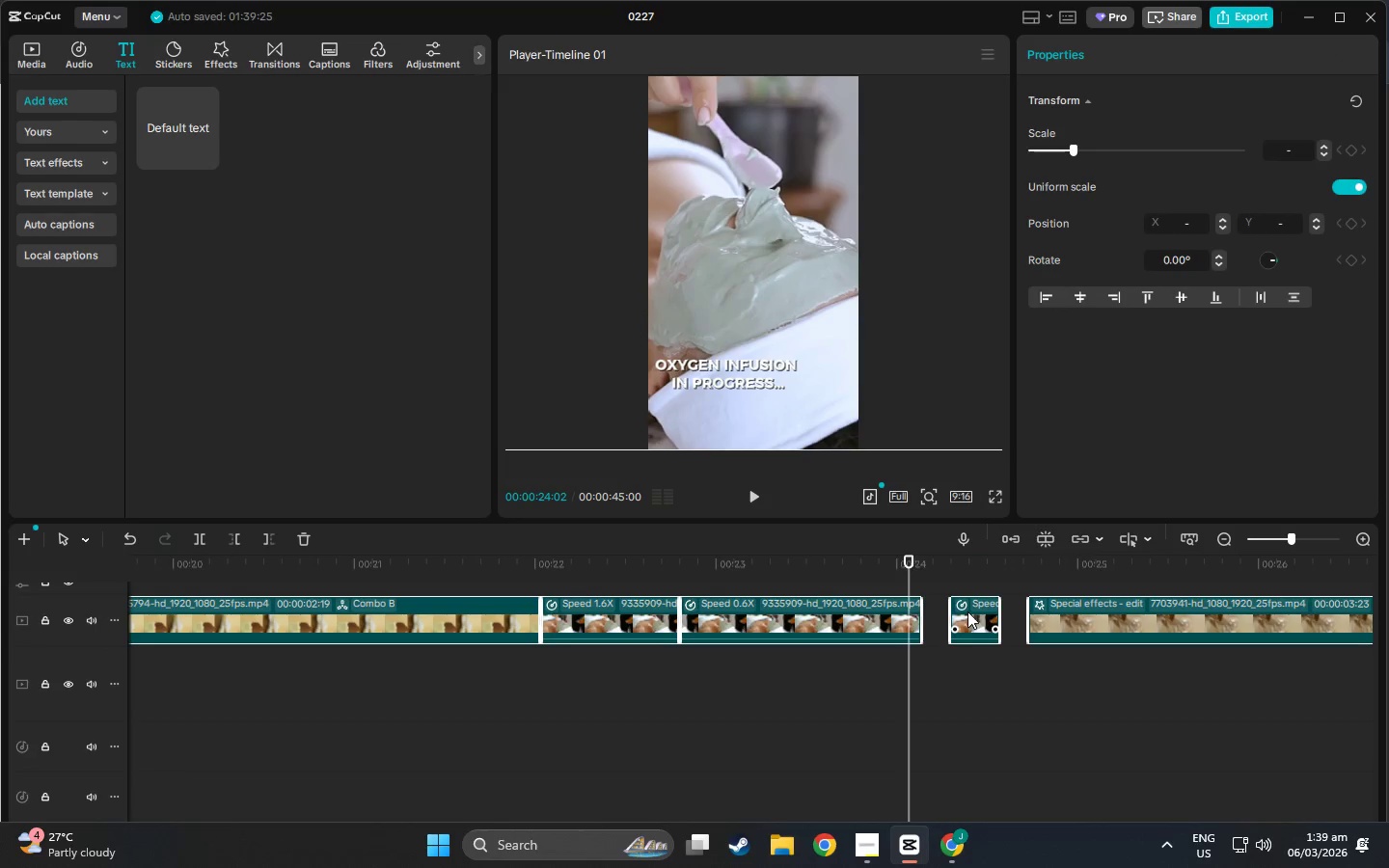 
left_click([967, 611])
 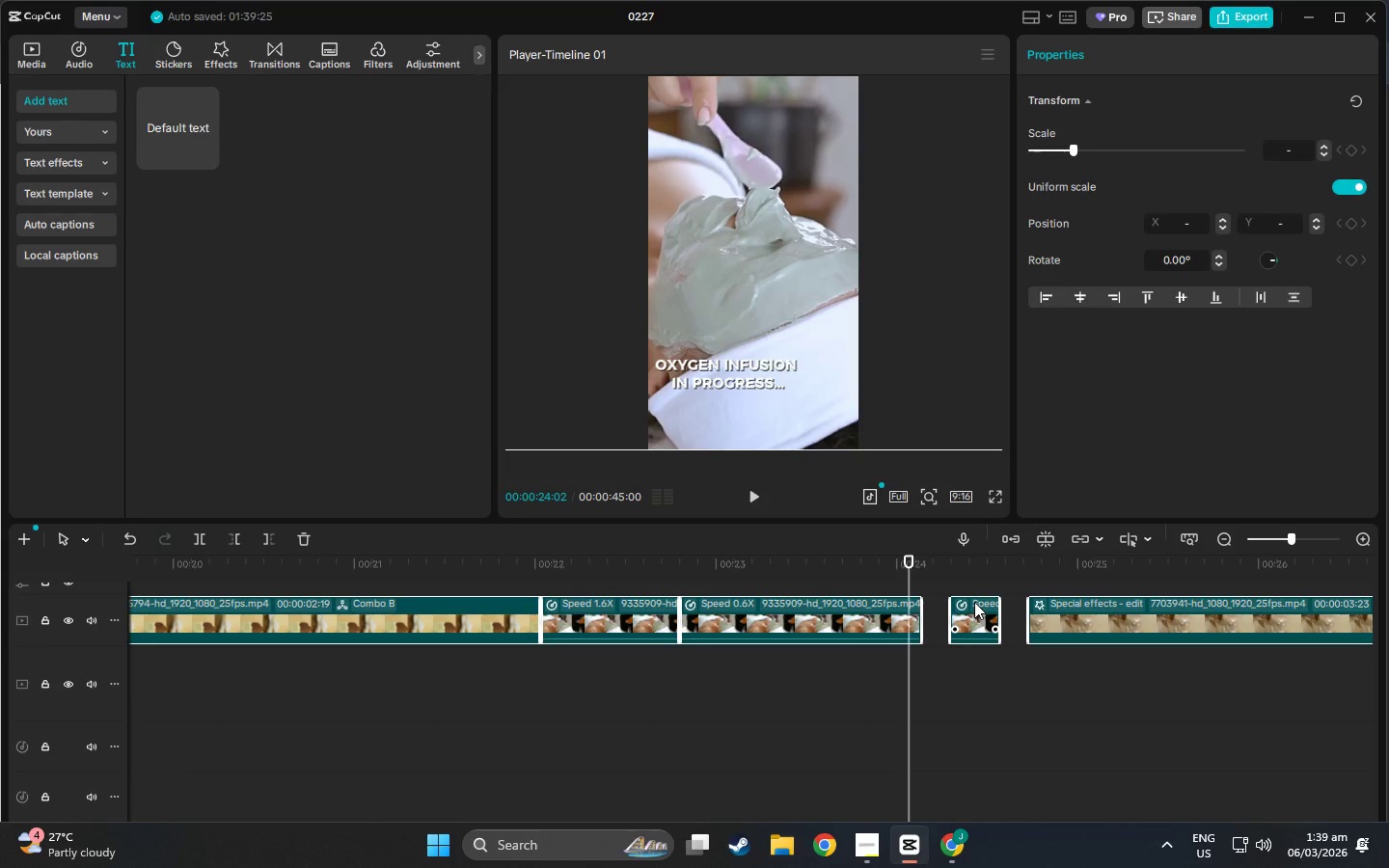 
left_click_drag(start_coordinate=[974, 602], to_coordinate=[950, 610])
 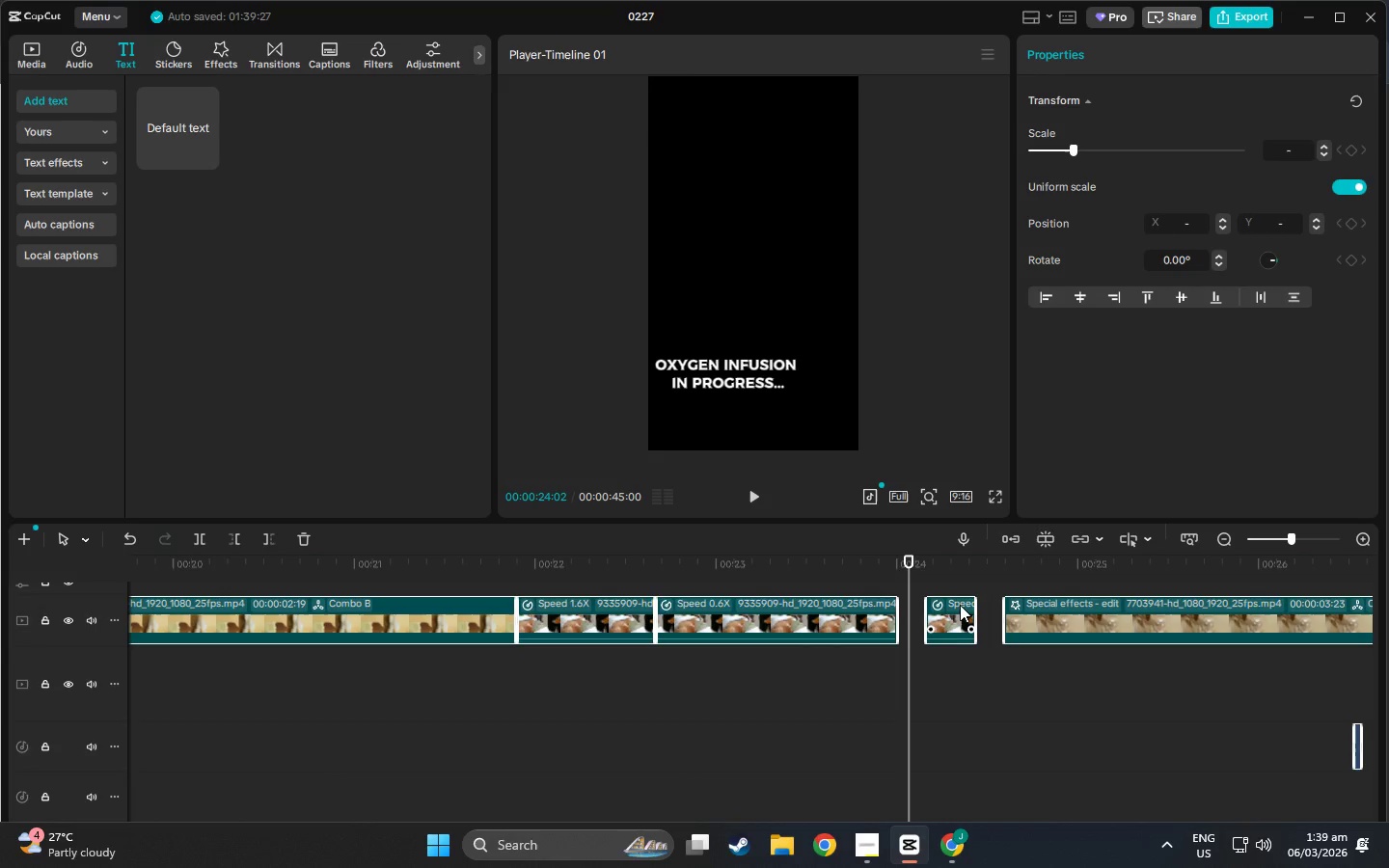 
key(Control+Z)
 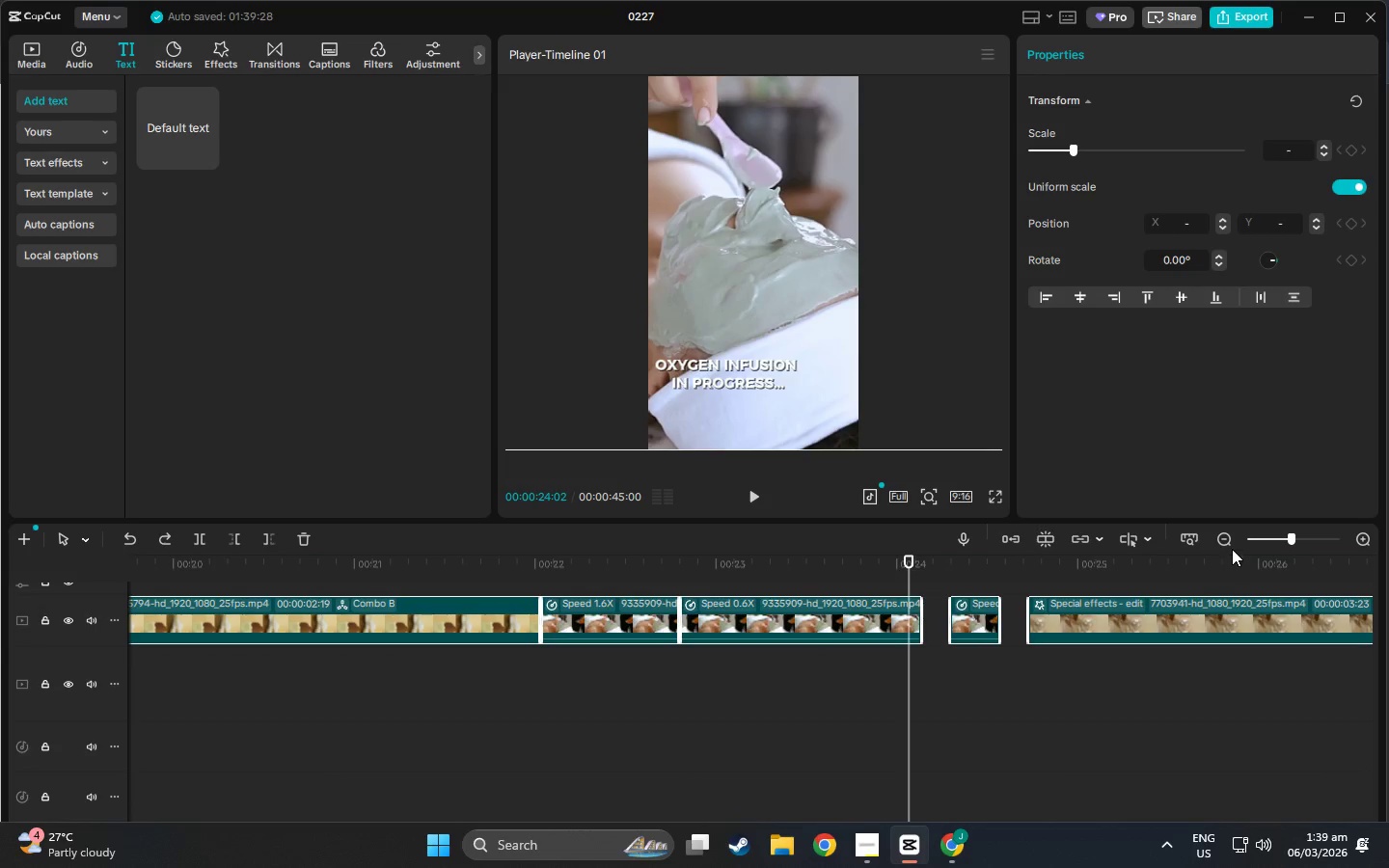 
left_click([1260, 541])
 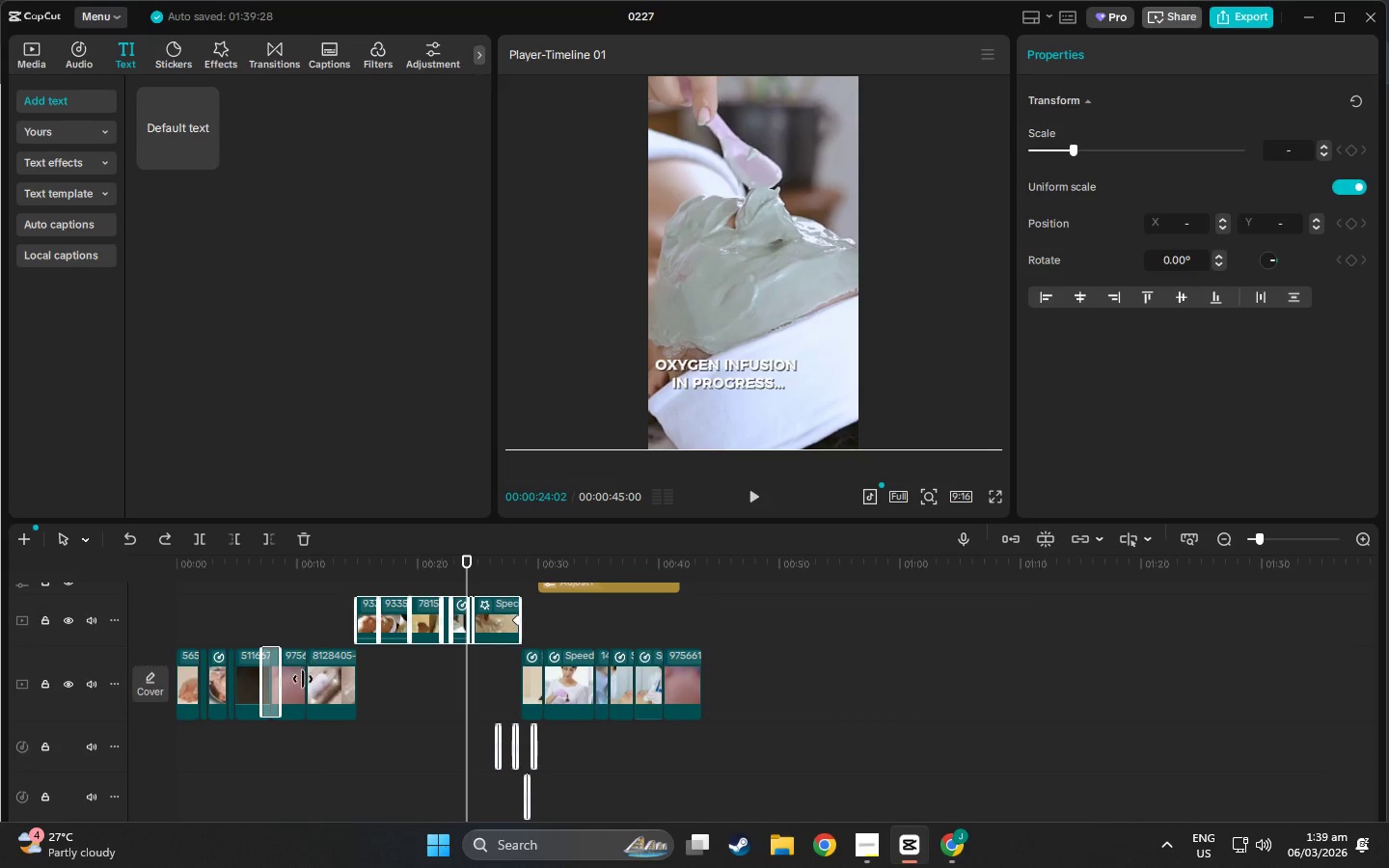 
scroll: coordinate [446, 705], scroll_direction: down, amount: 1.0
 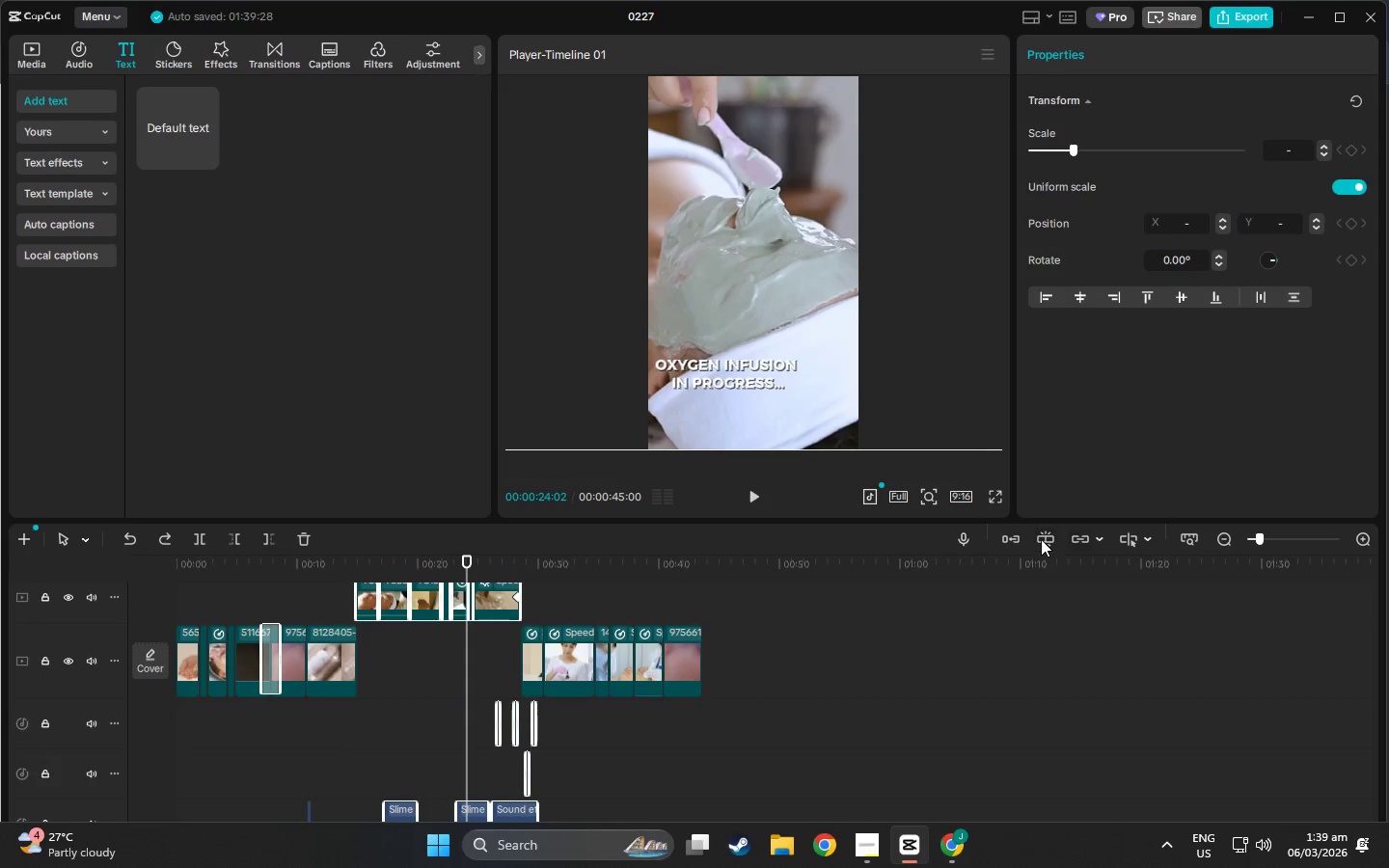 
left_click([1041, 539])
 